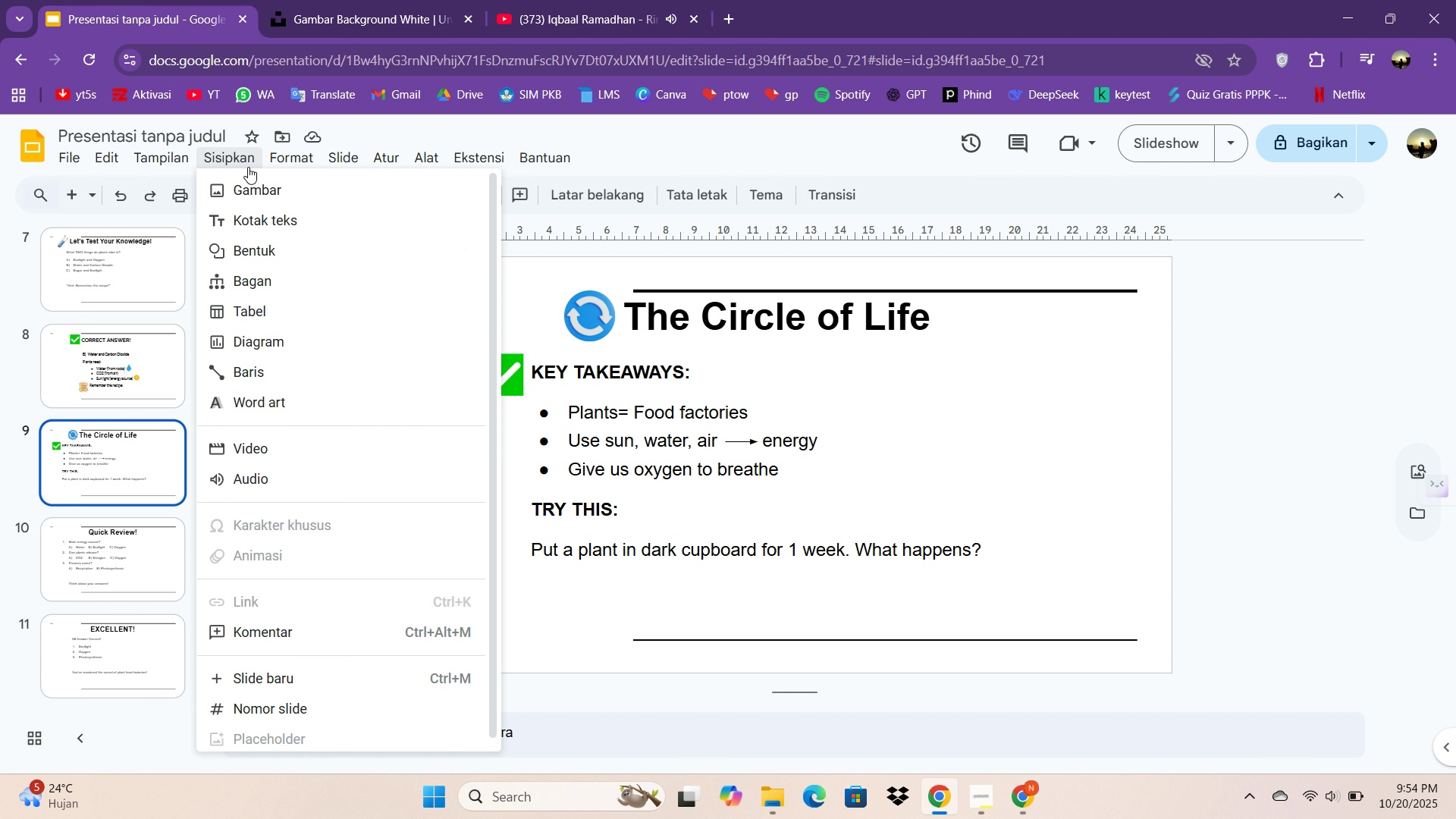 
left_click([248, 167])
 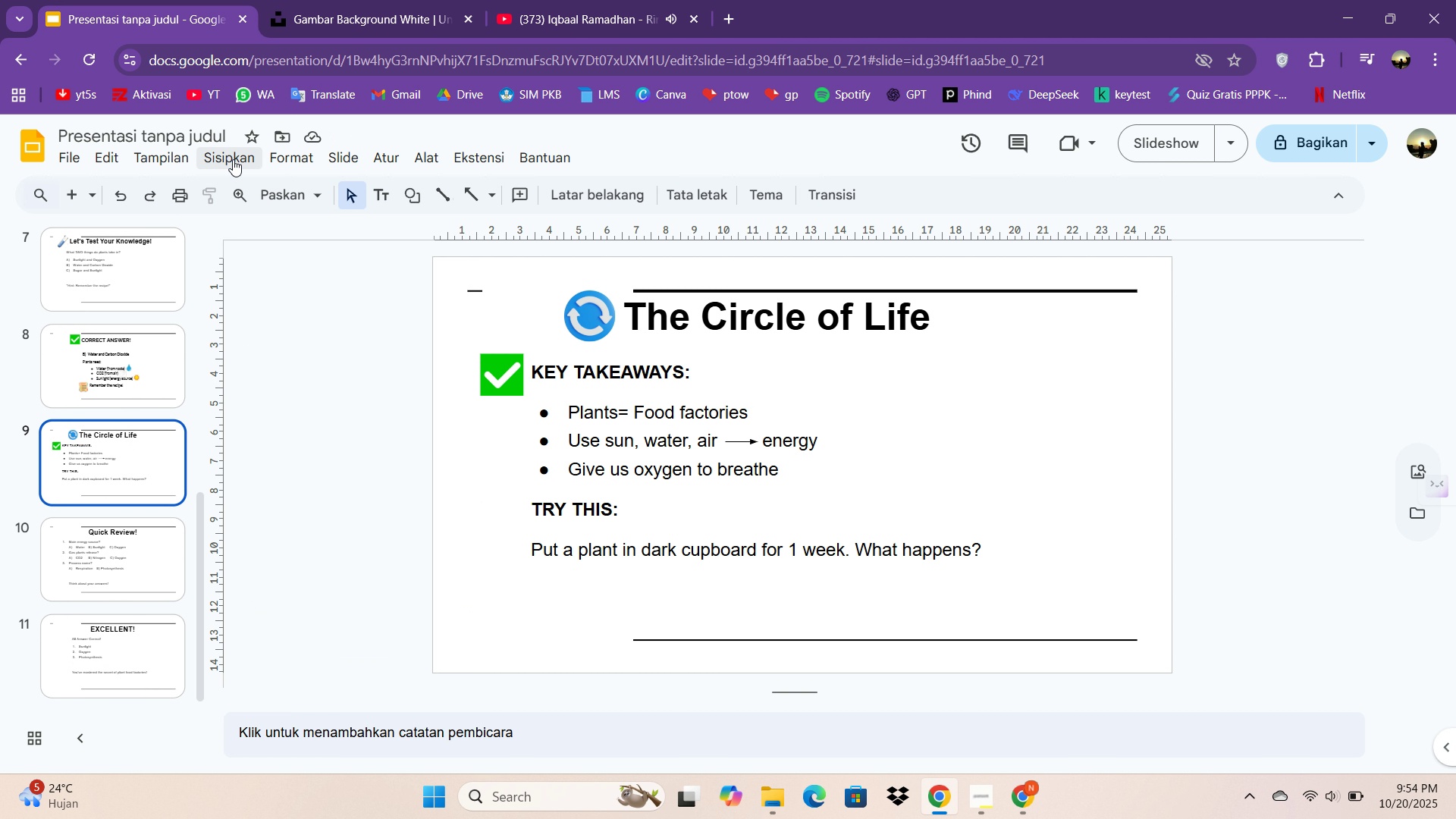 
double_click([233, 159])
 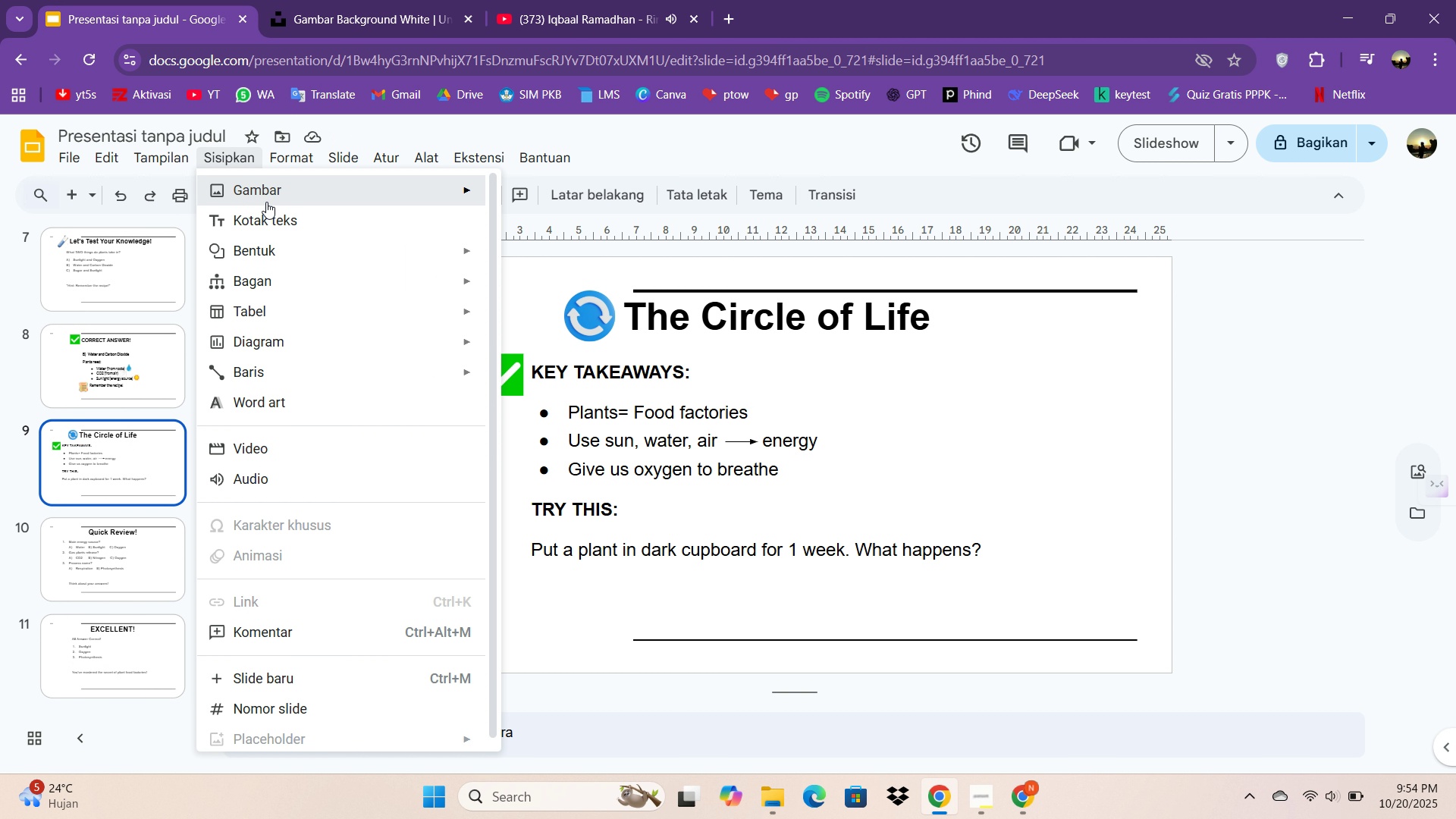 
triple_click([266, 202])
 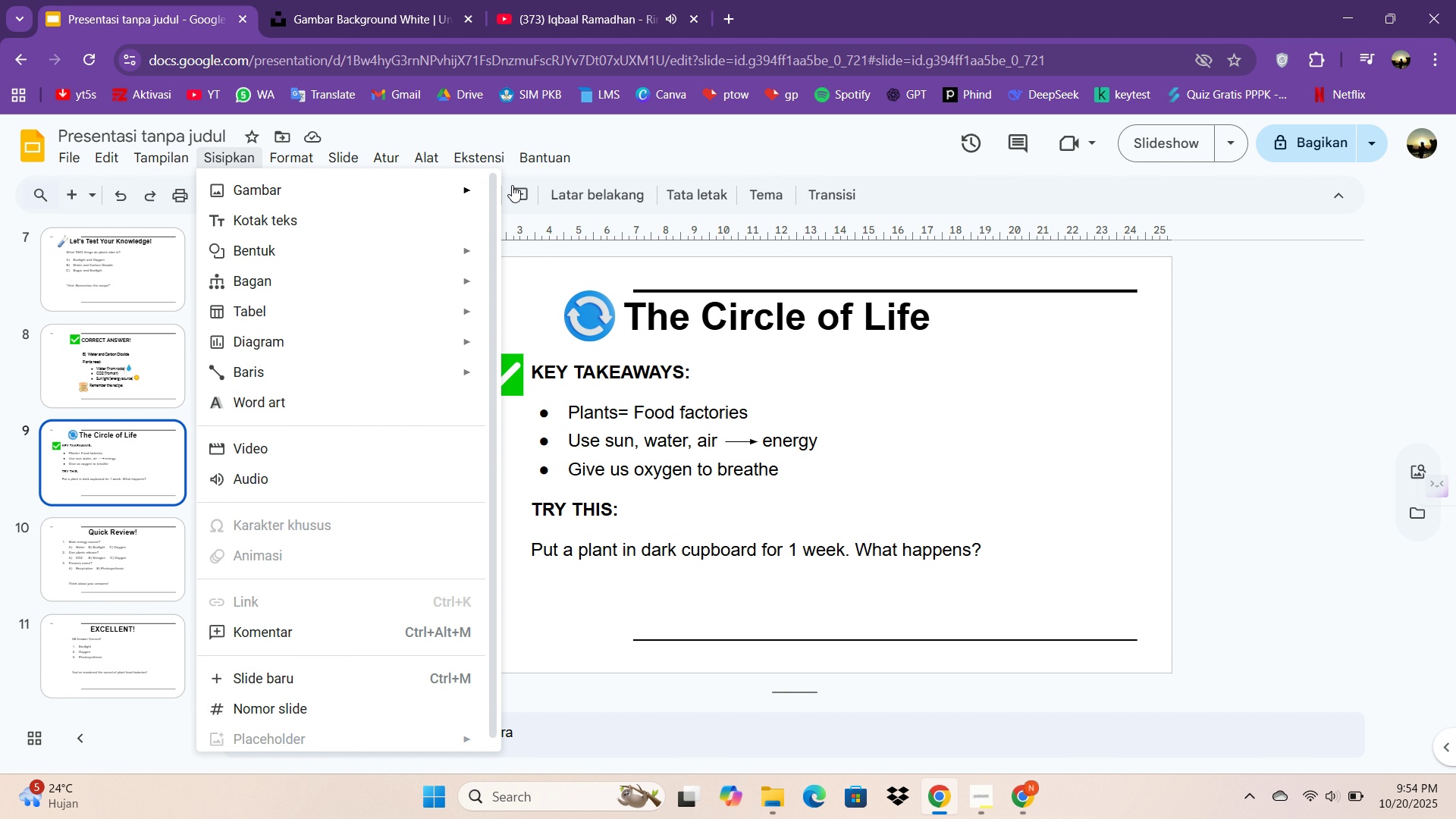 
double_click([512, 185])
 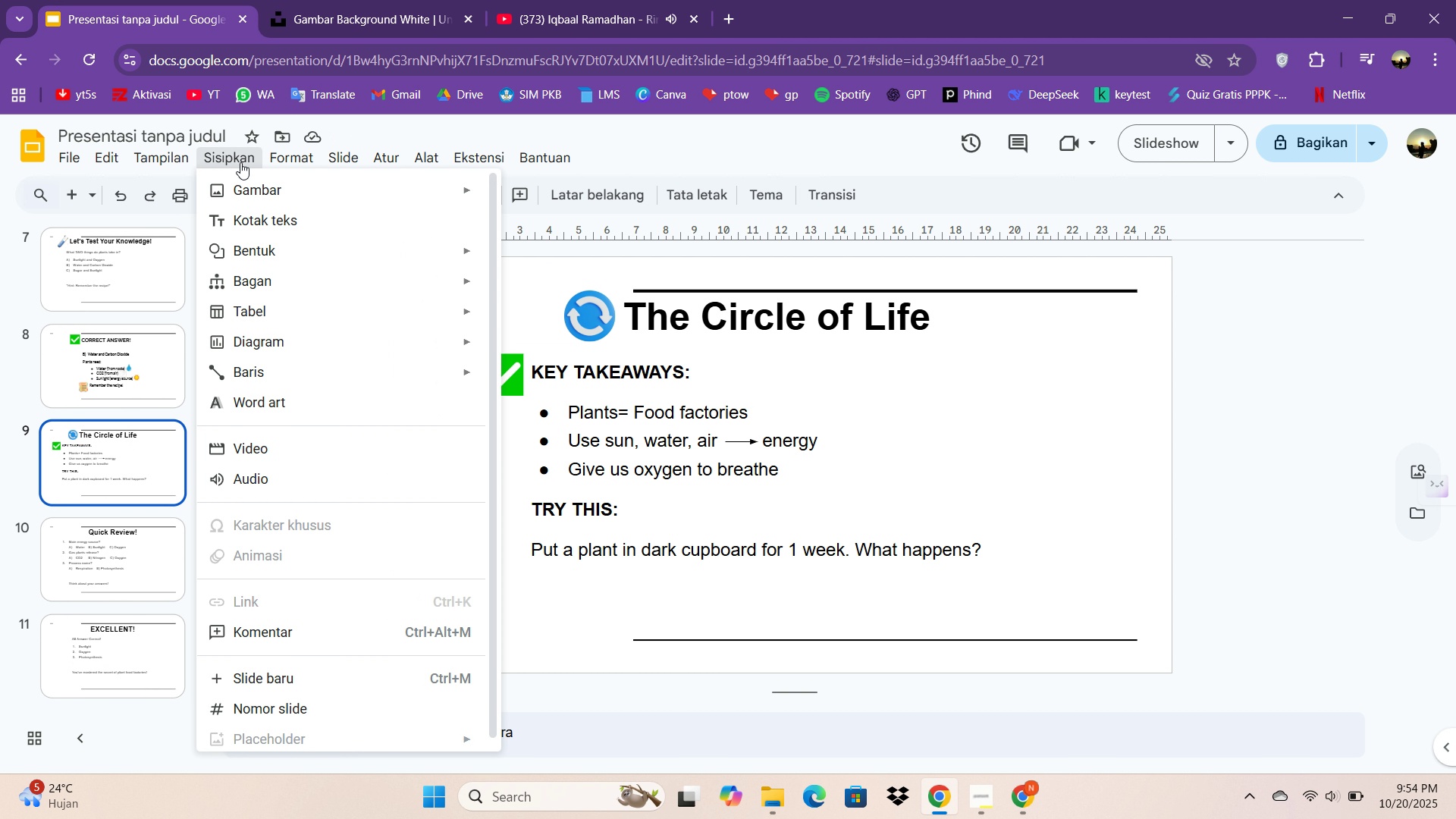 
left_click([240, 162])
 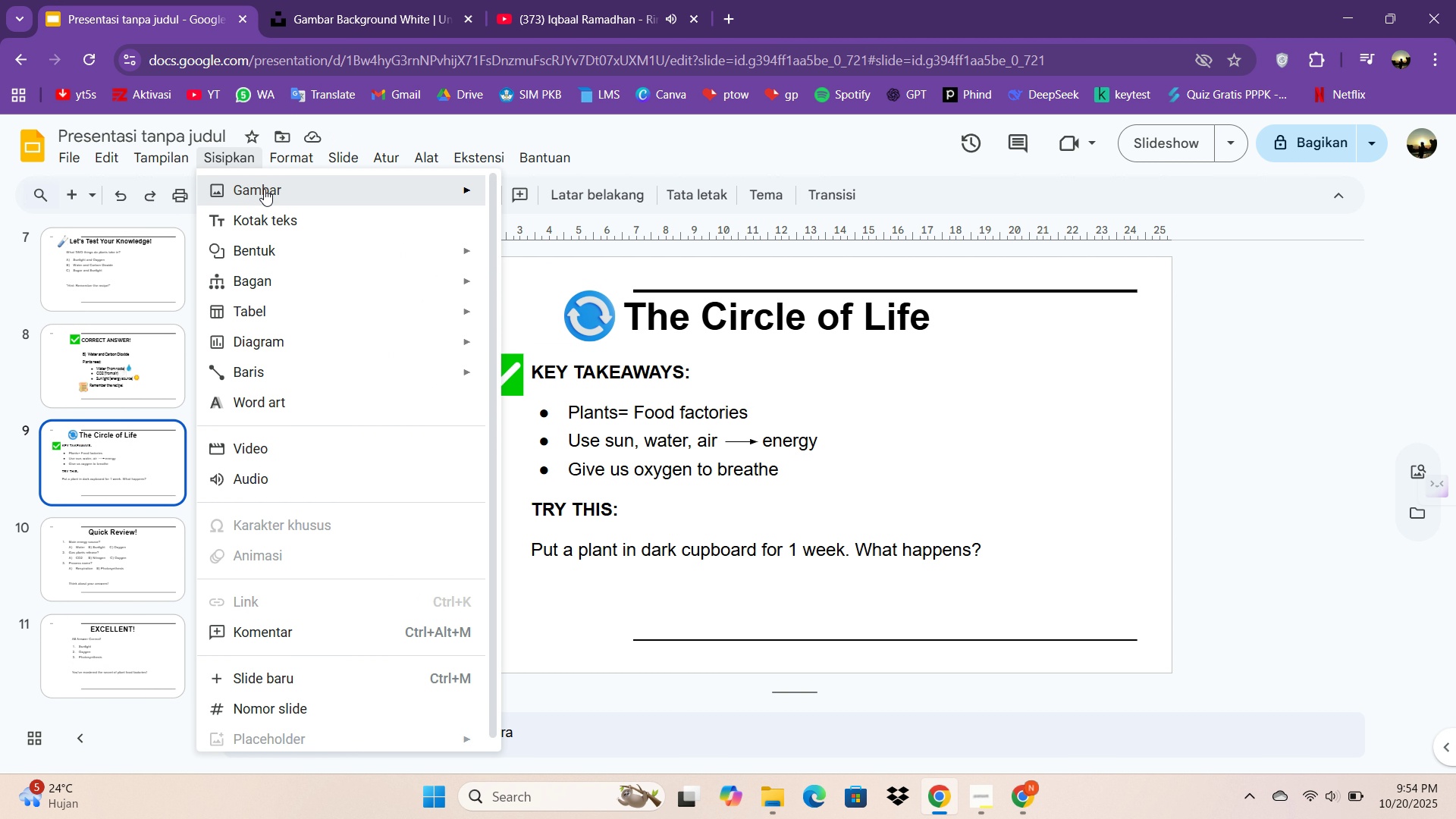 
left_click([264, 189])
 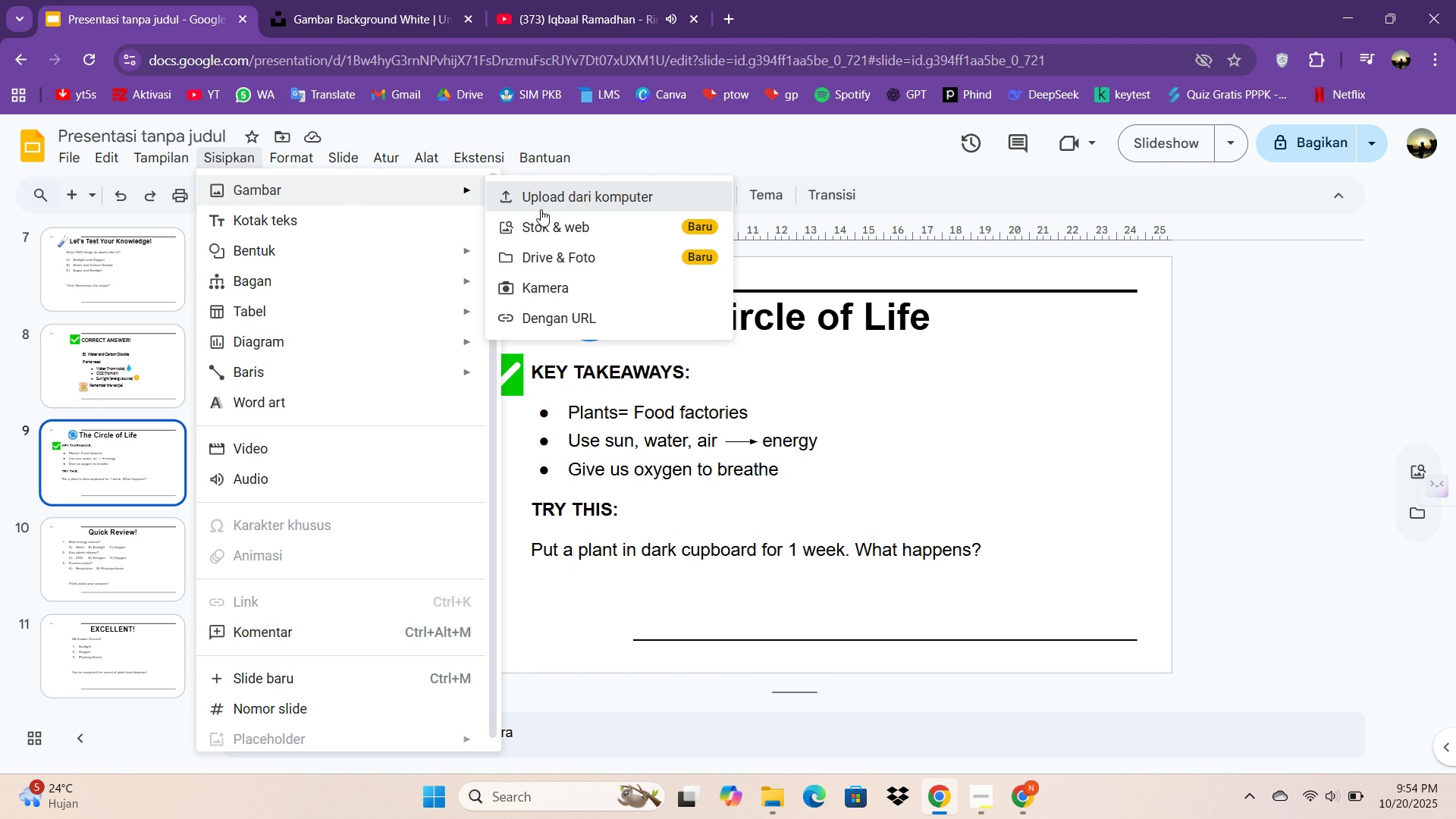 
left_click([541, 209])
 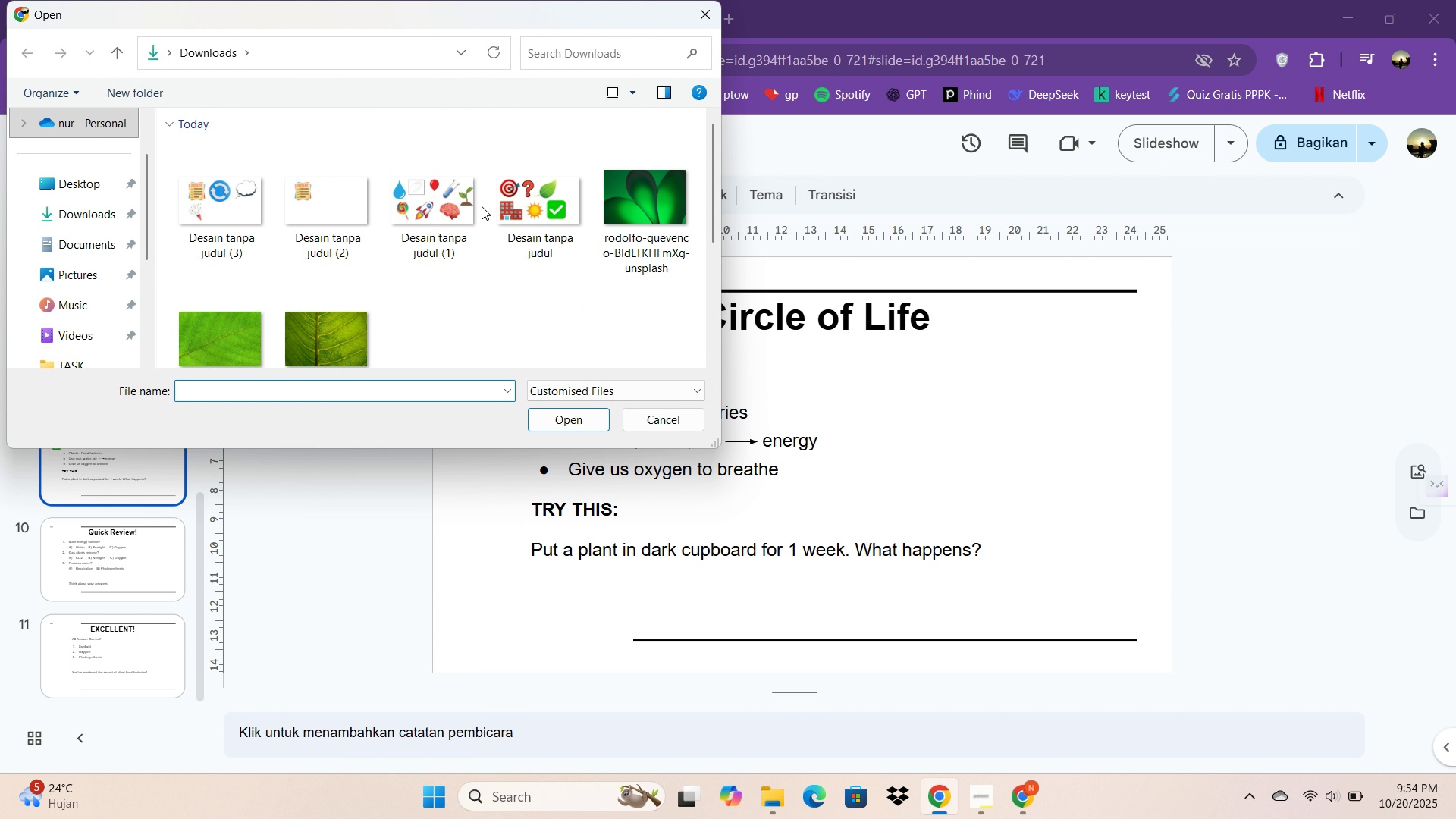 
double_click([445, 224])
 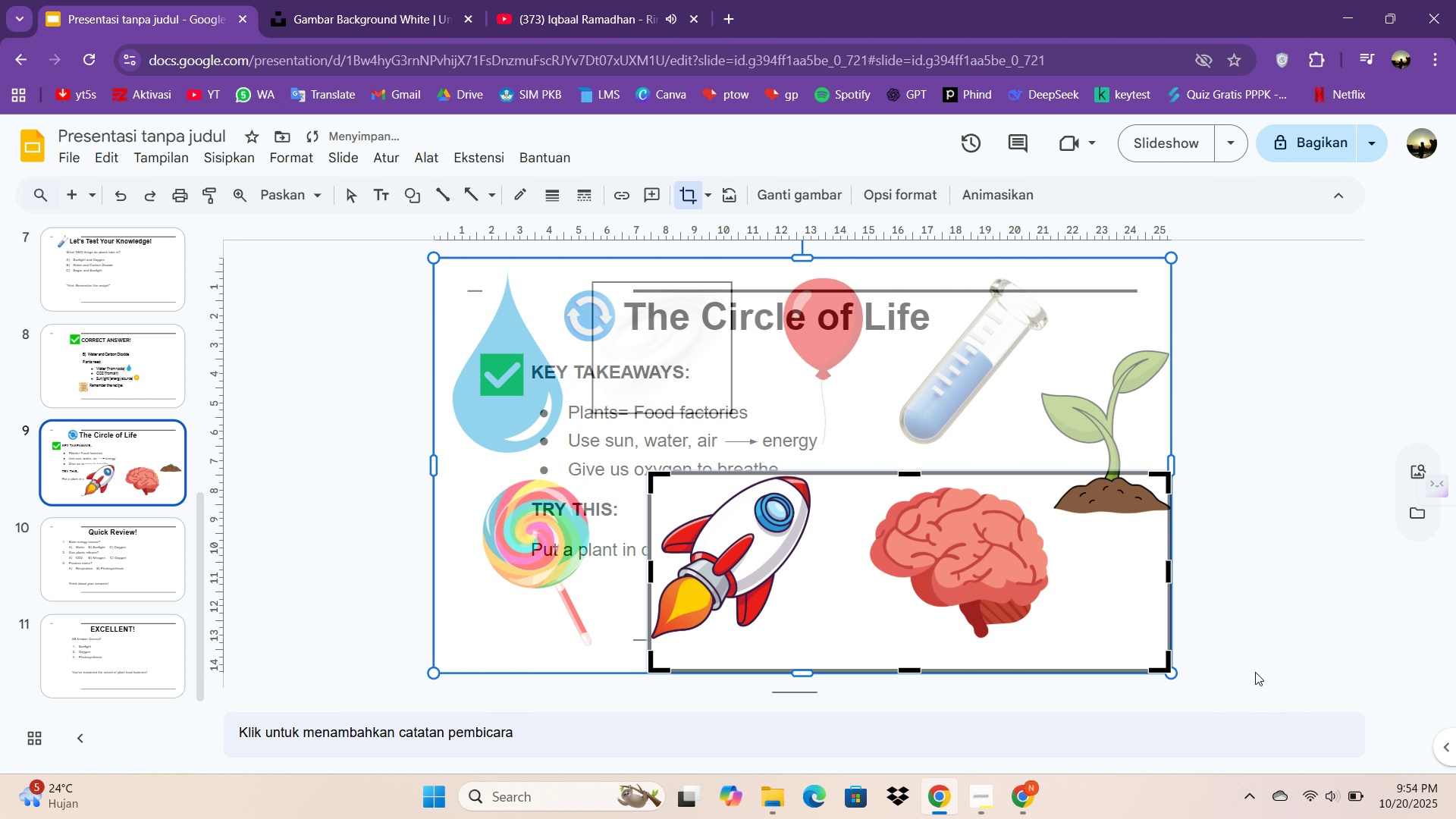 
wait(12.38)
 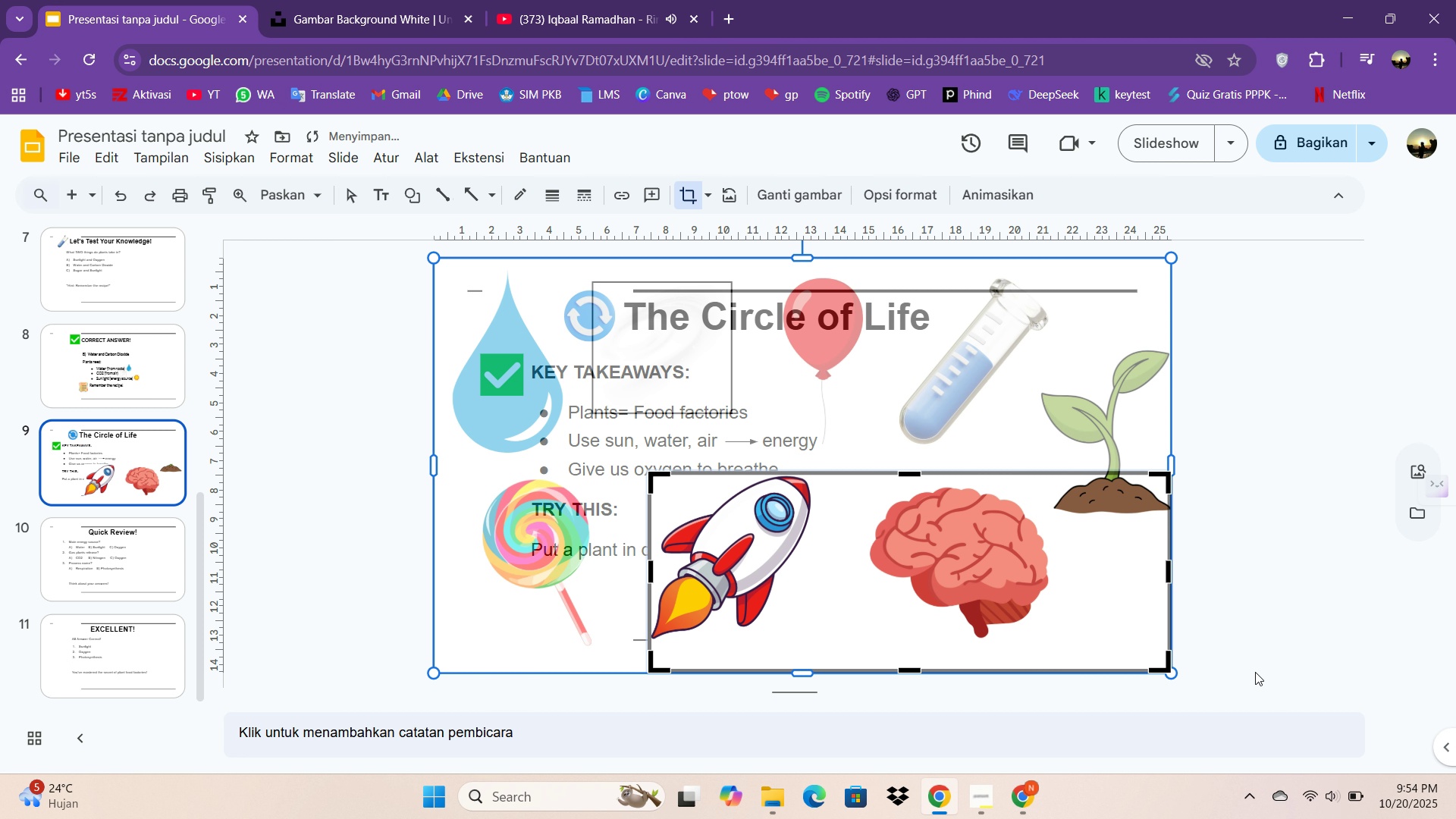 
left_click([682, 199])
 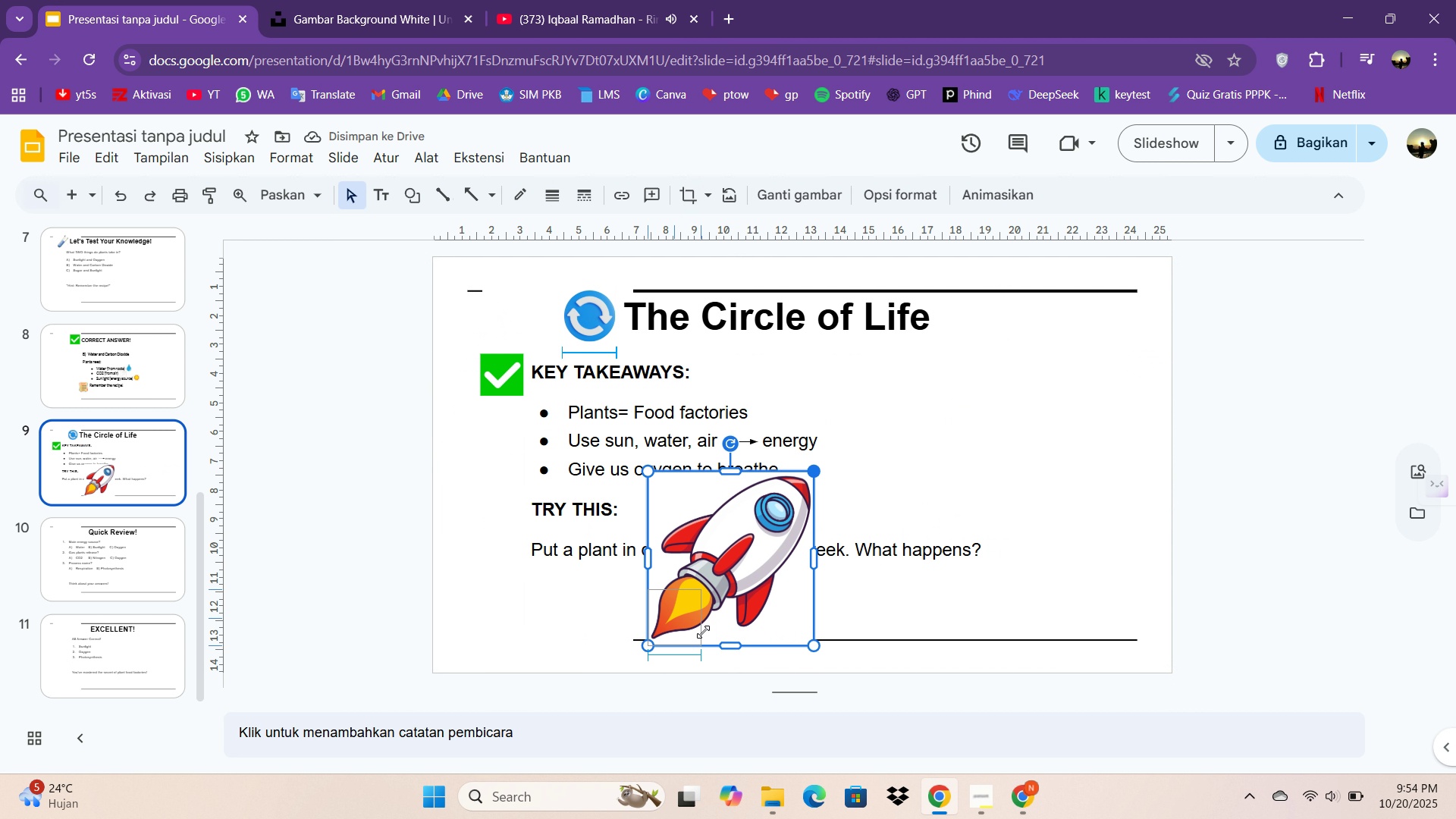 
wait(8.27)
 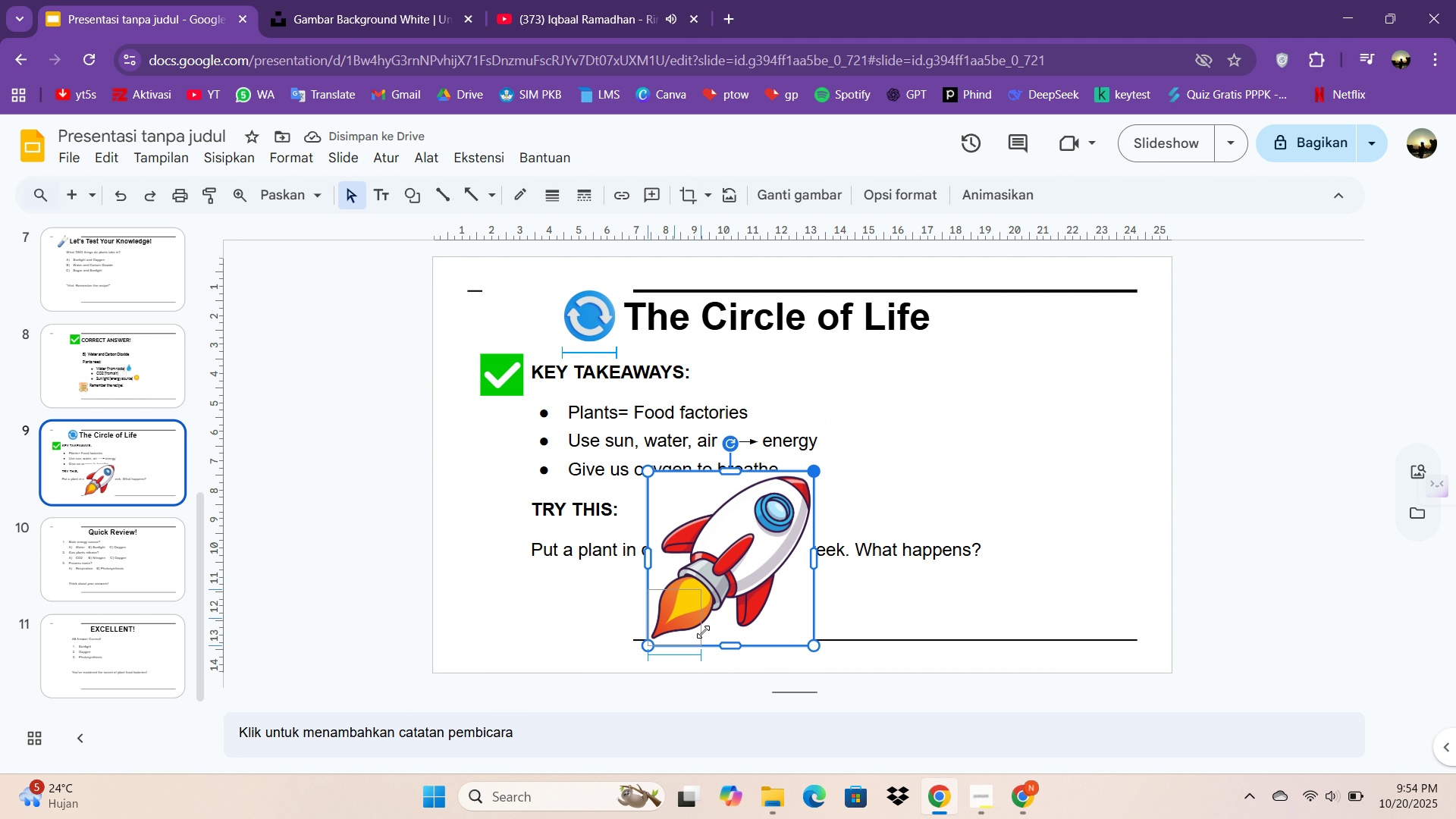 
key(ArrowLeft)
 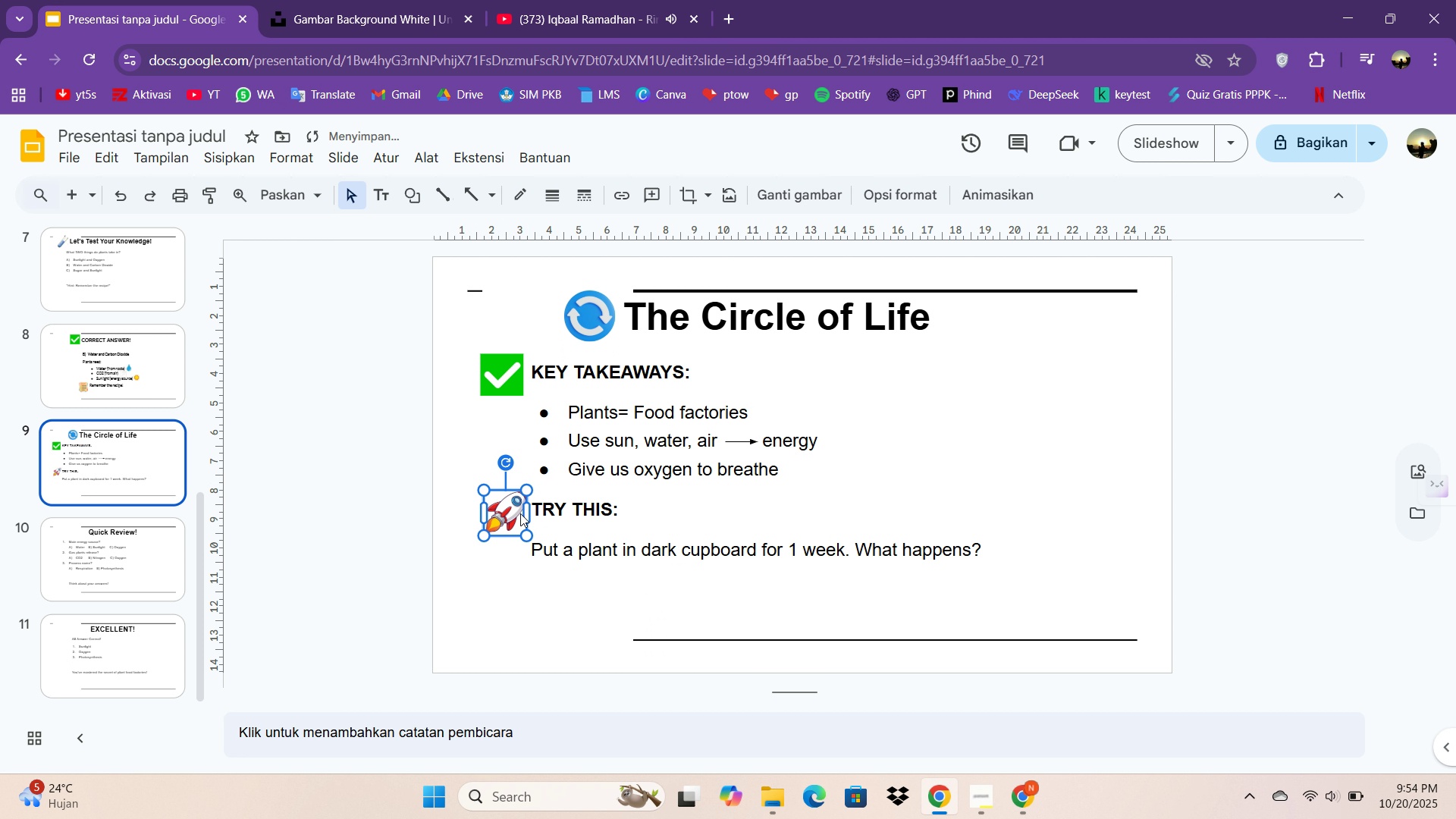 
key(ArrowLeft)
 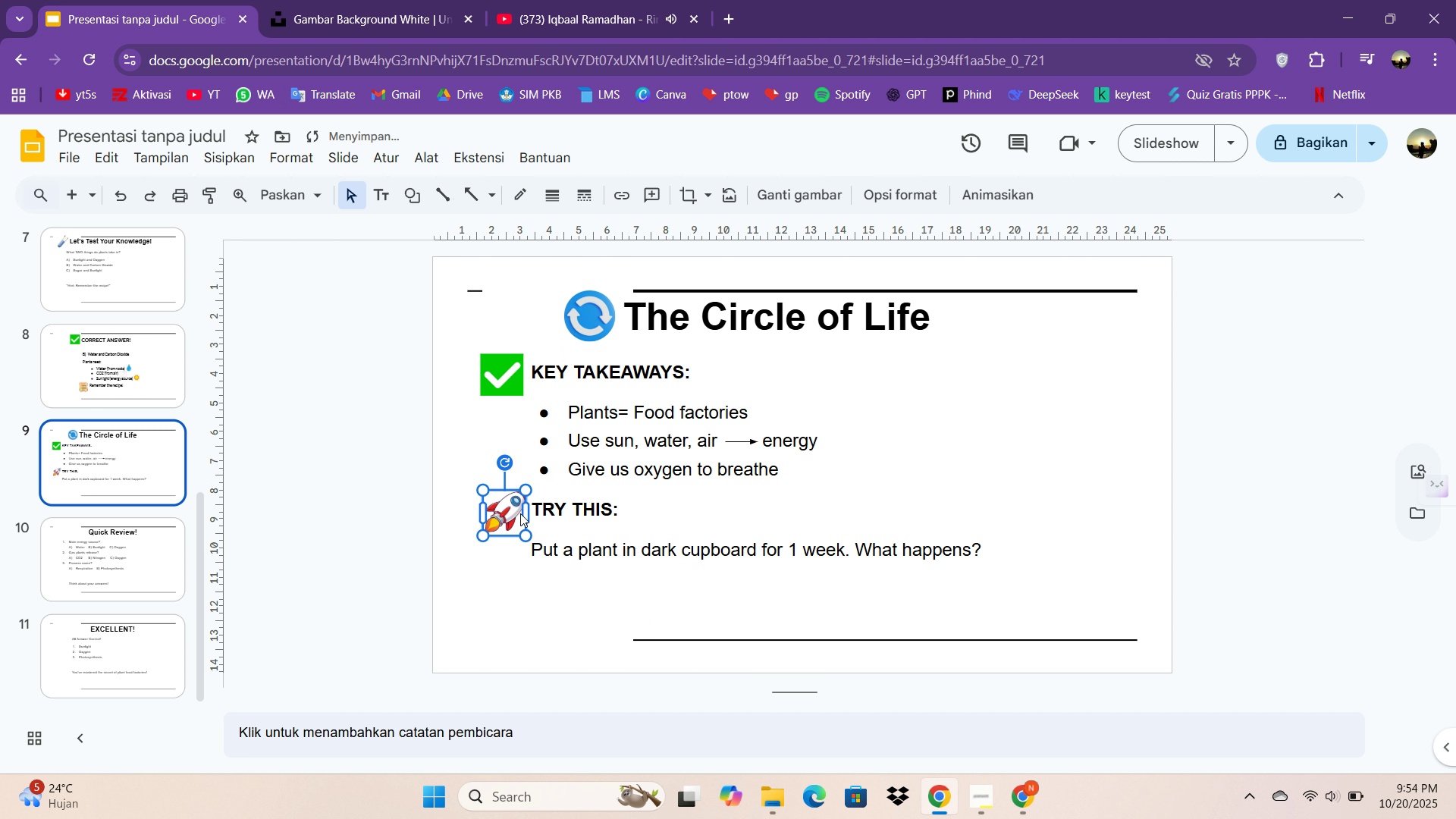 
key(ArrowLeft)
 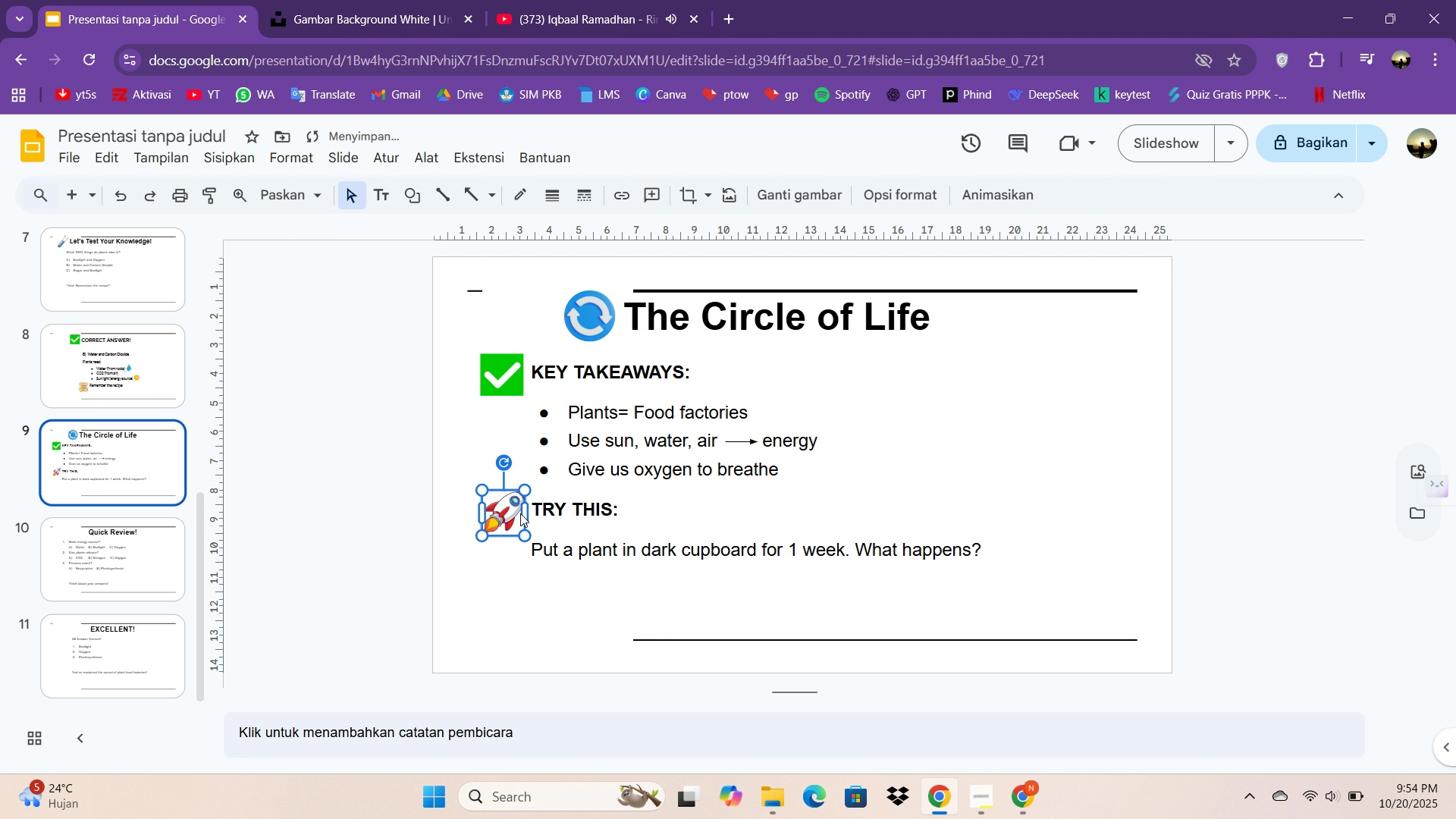 
key(ArrowLeft)
 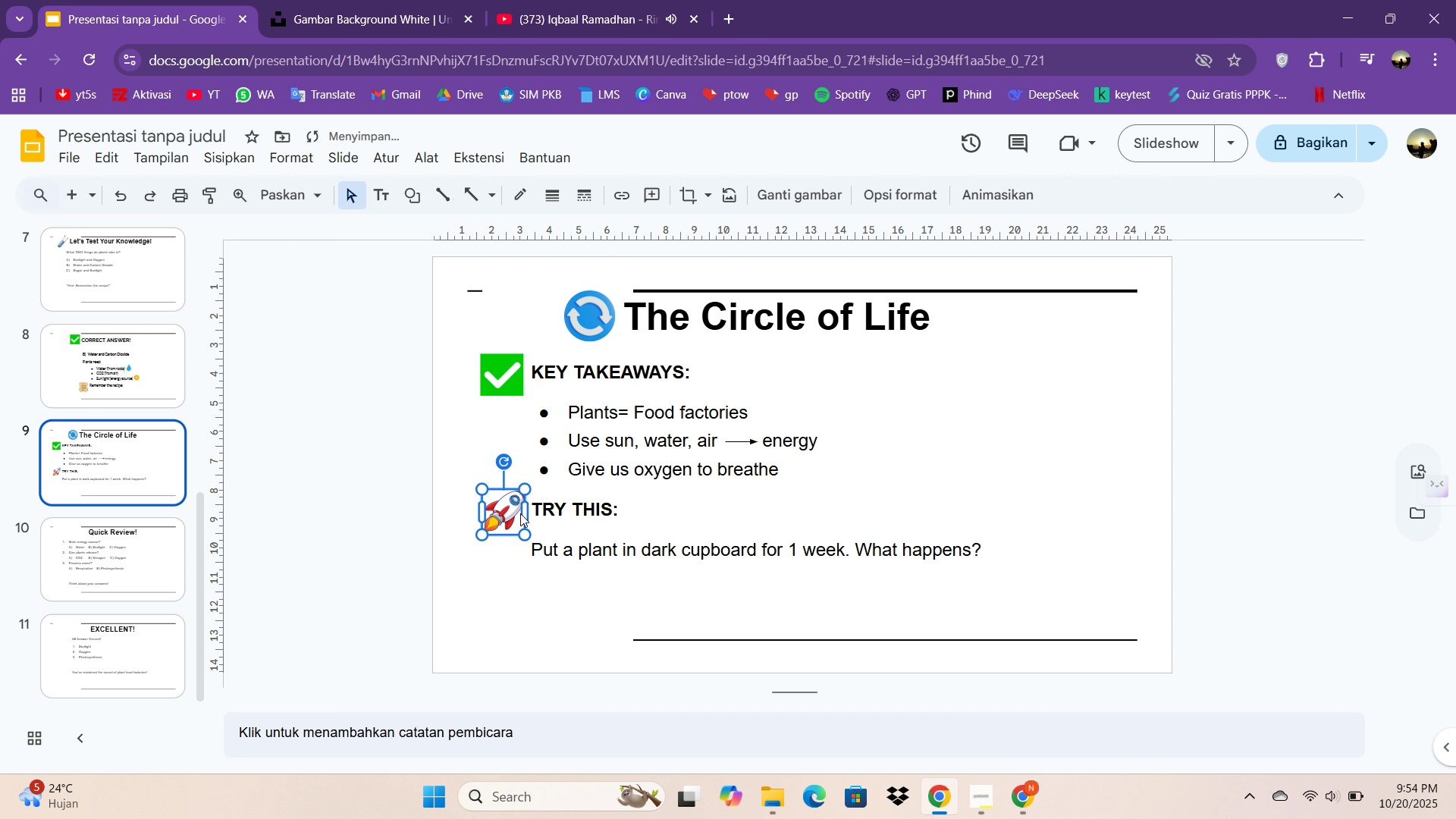 
key(ArrowUp)
 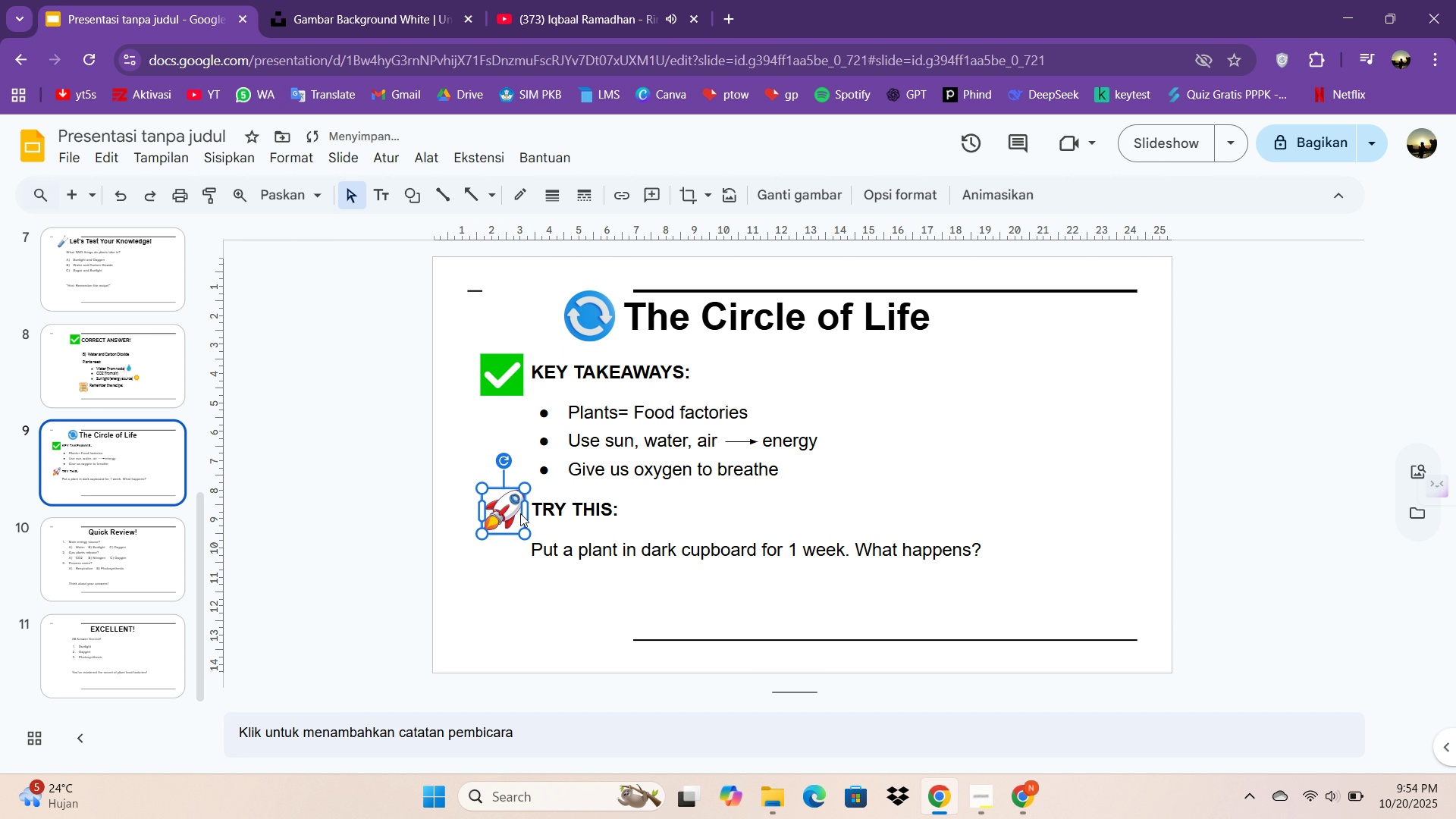 
key(ArrowUp)
 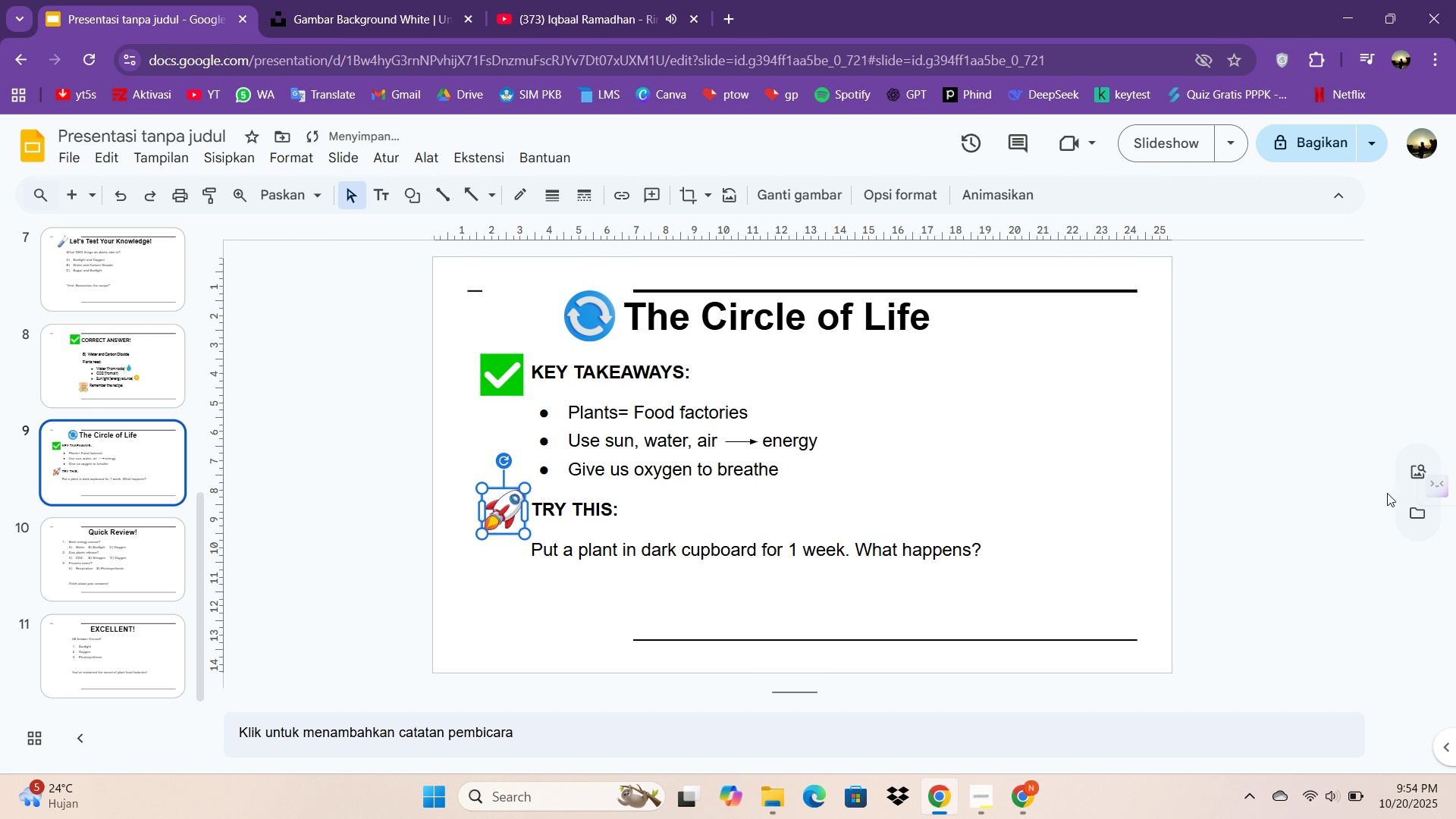 
left_click([1389, 493])
 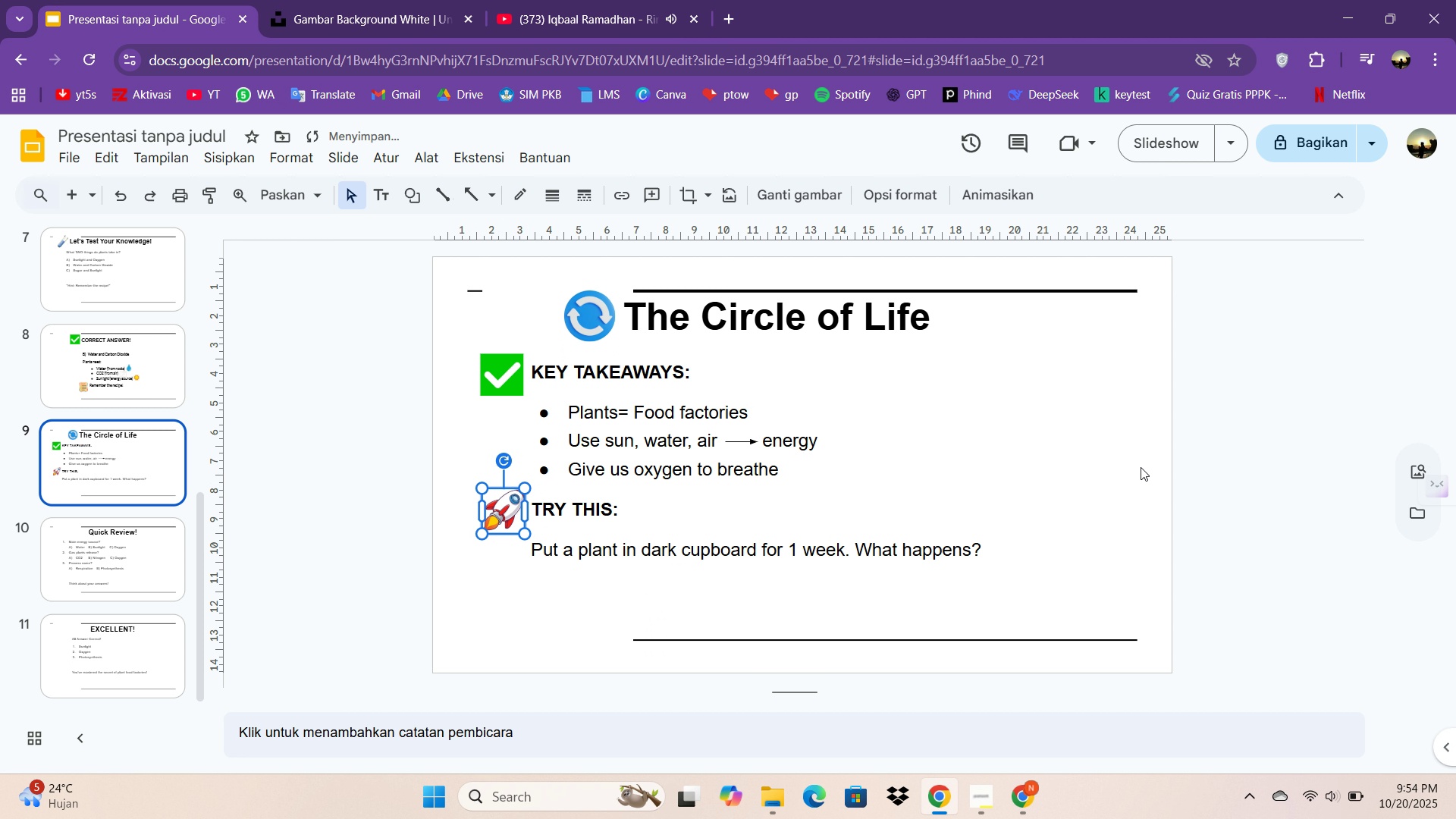 
left_click([1141, 467])
 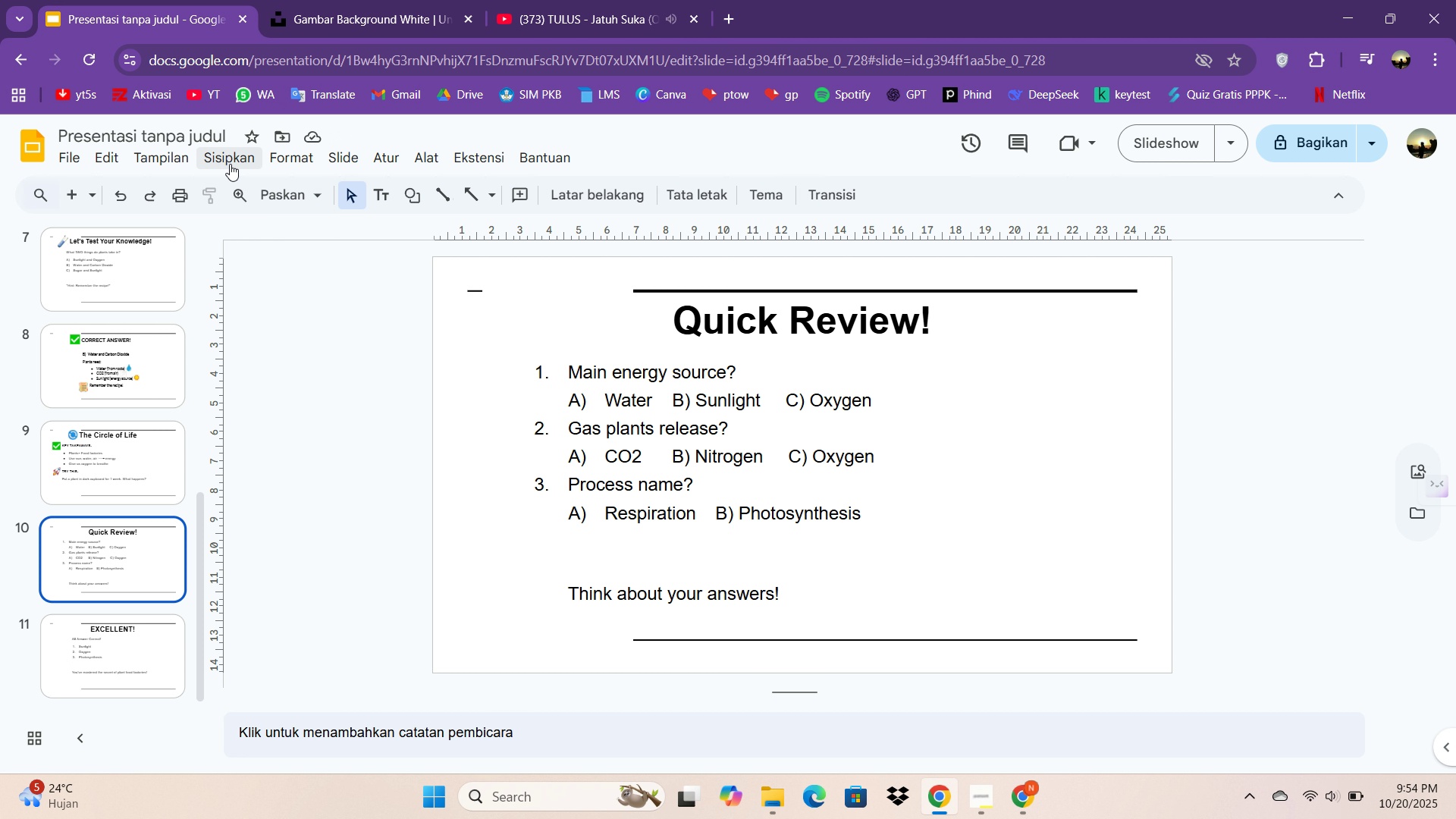 
wait(10.74)
 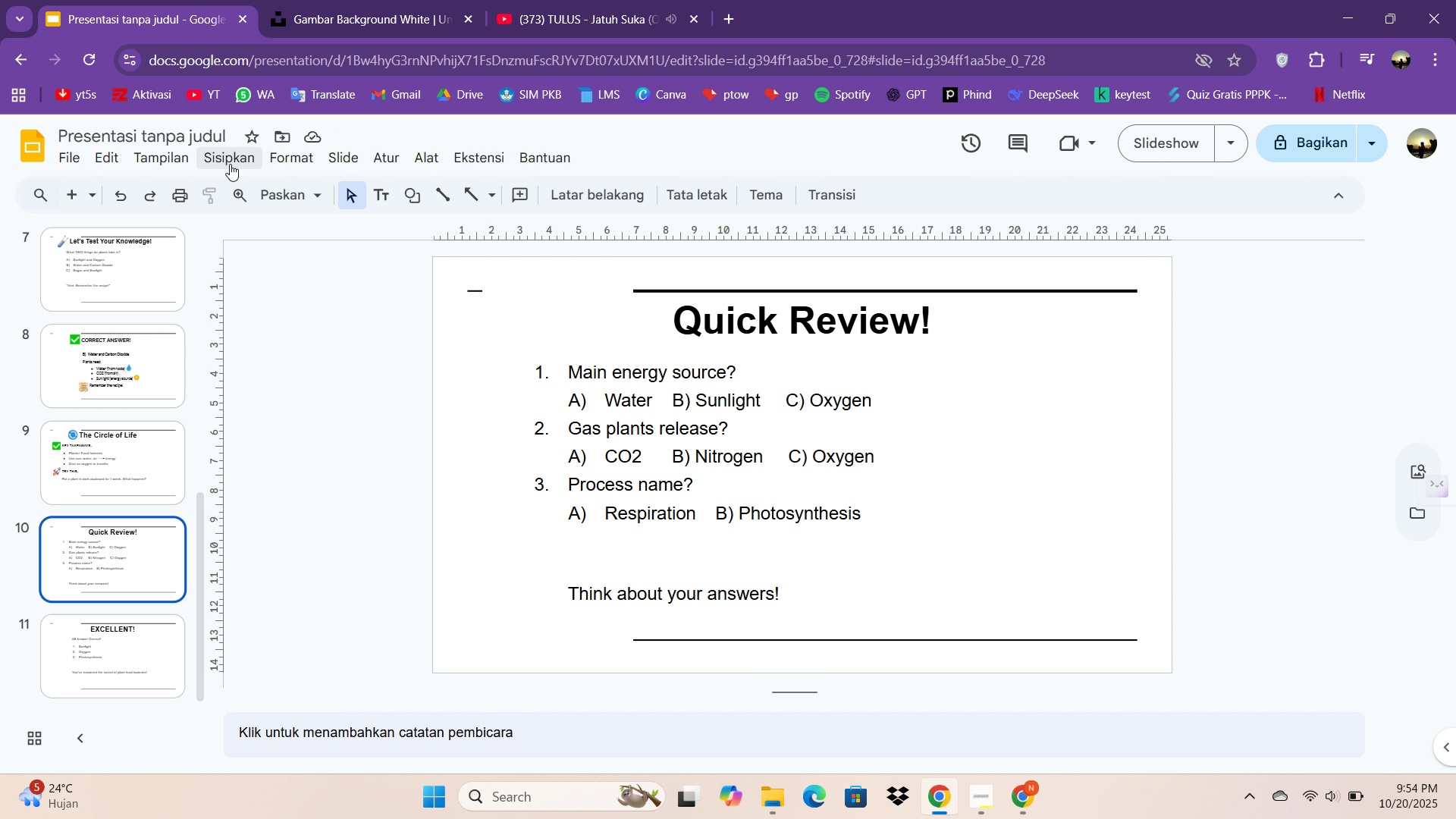 
left_click([252, 162])
 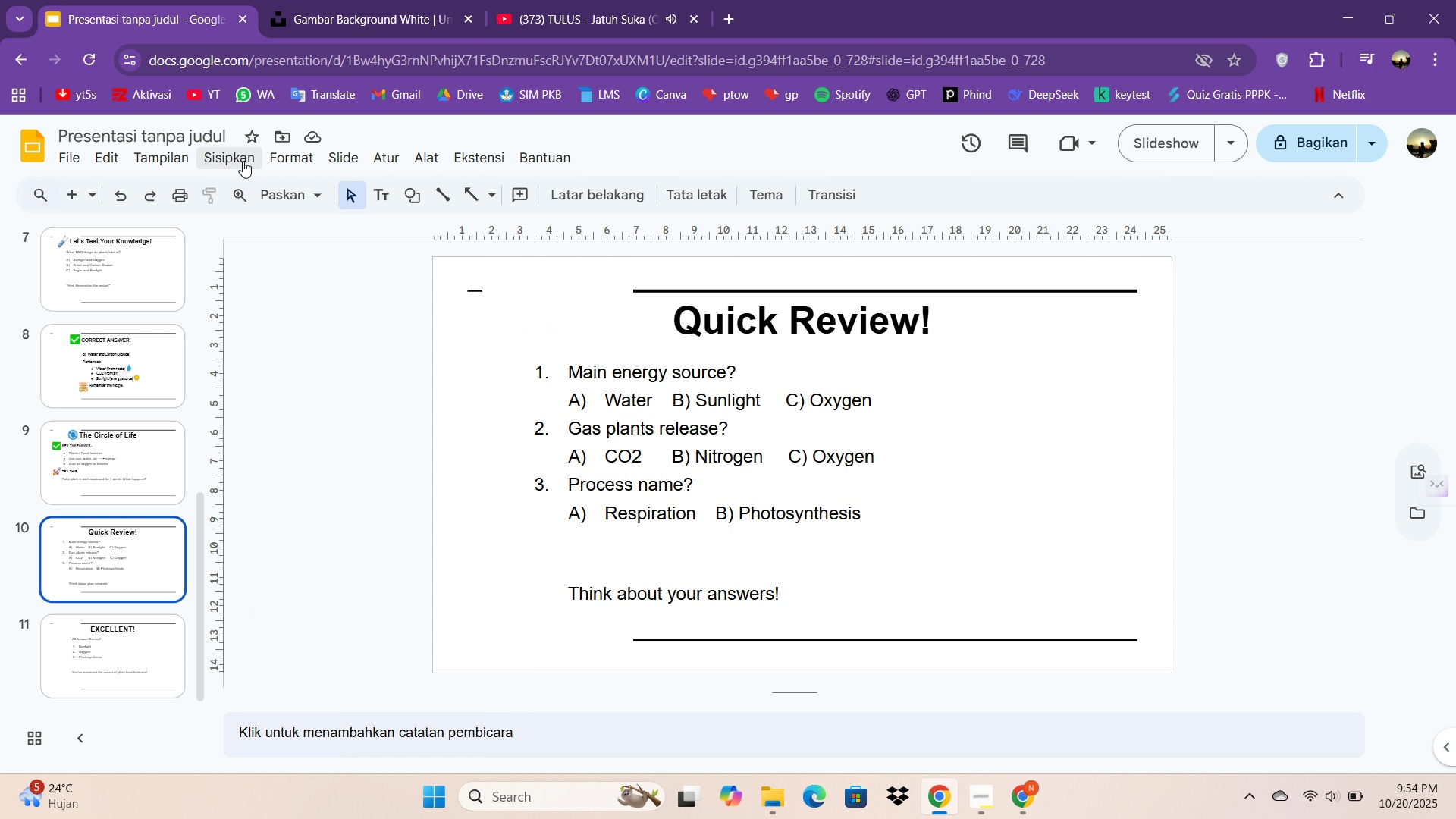 
double_click([243, 161])
 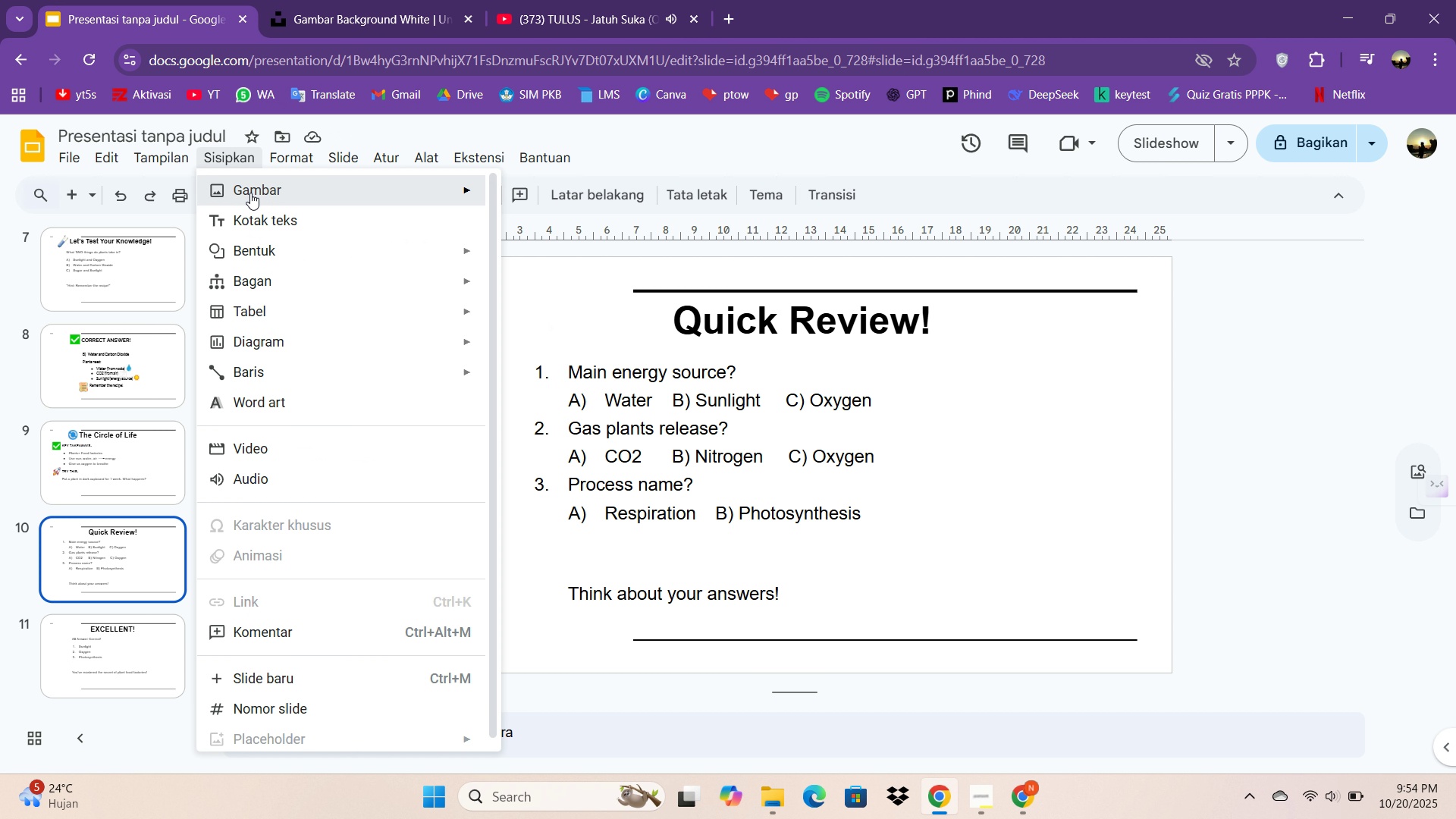 
left_click([250, 193])
 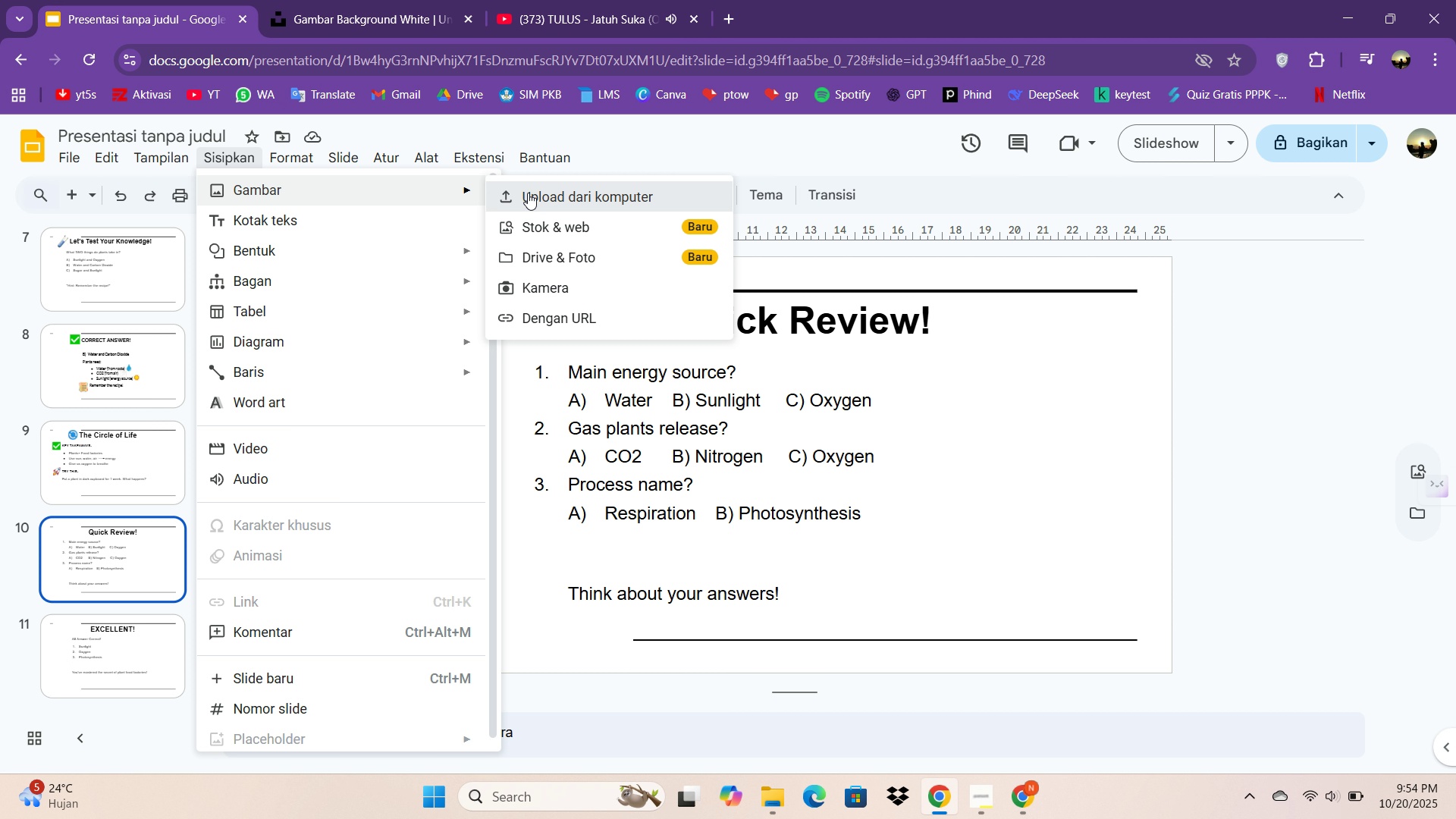 
left_click([528, 193])
 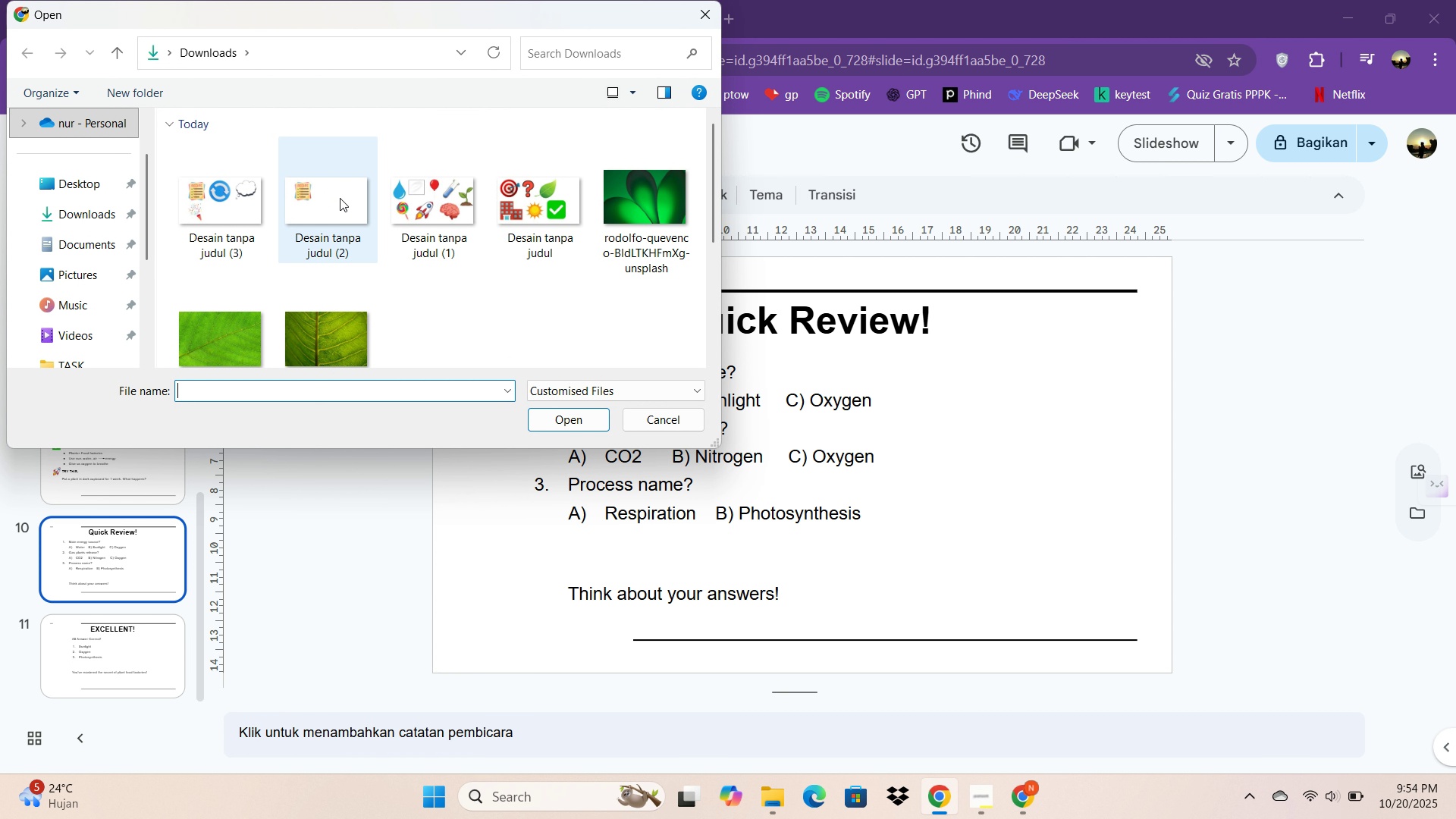 
left_click([429, 195])
 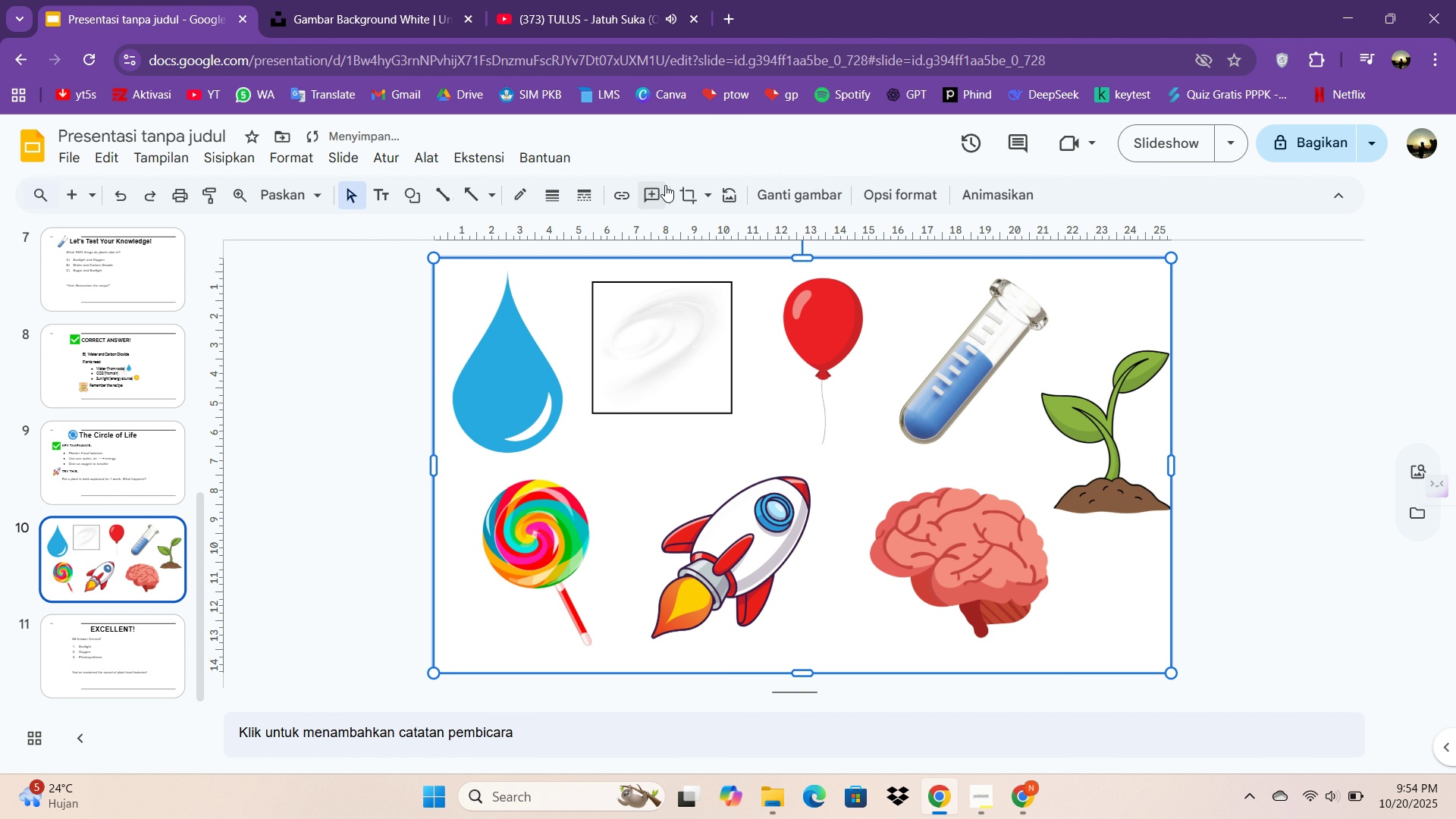 
left_click([681, 193])
 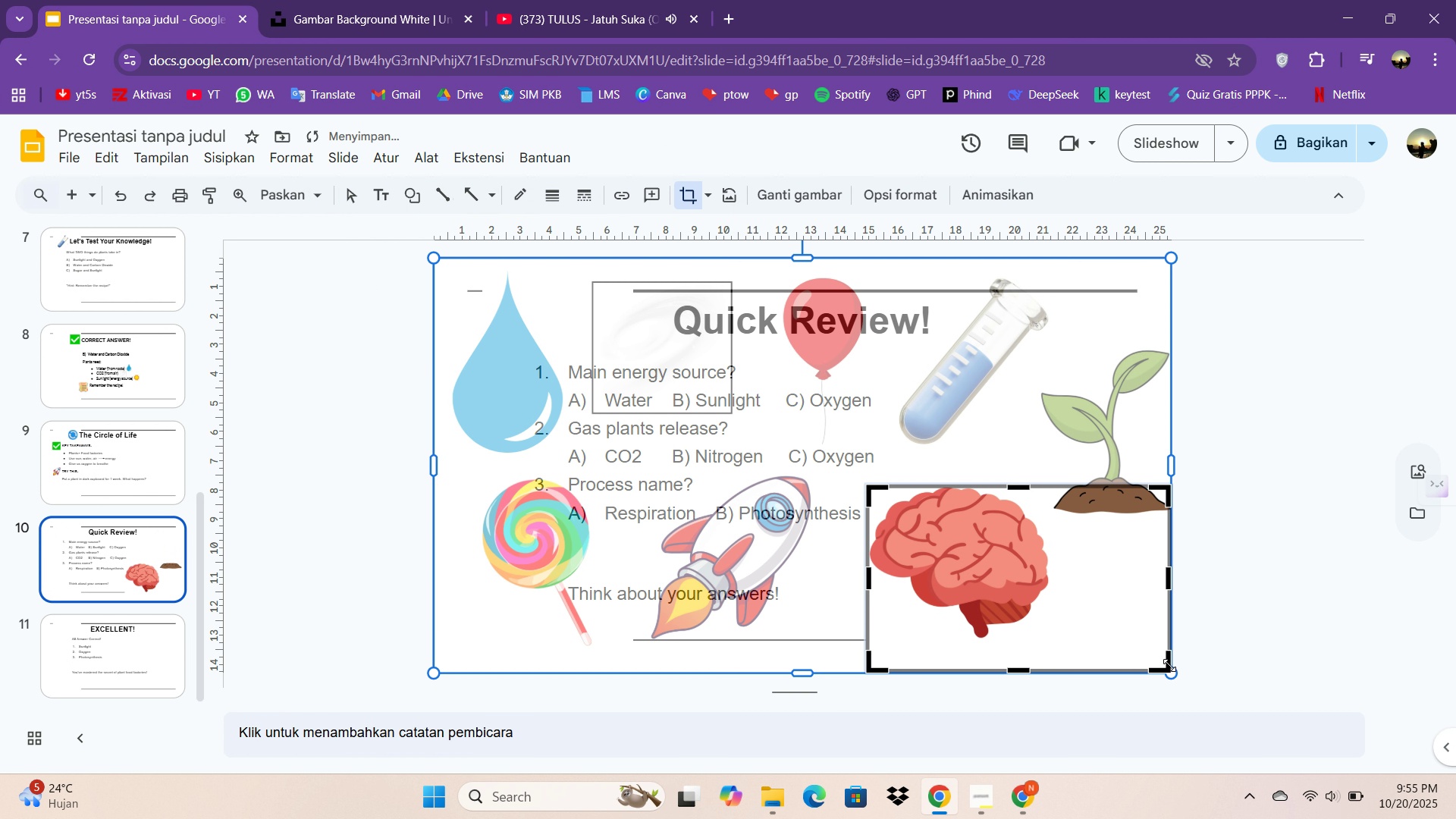 
wait(9.45)
 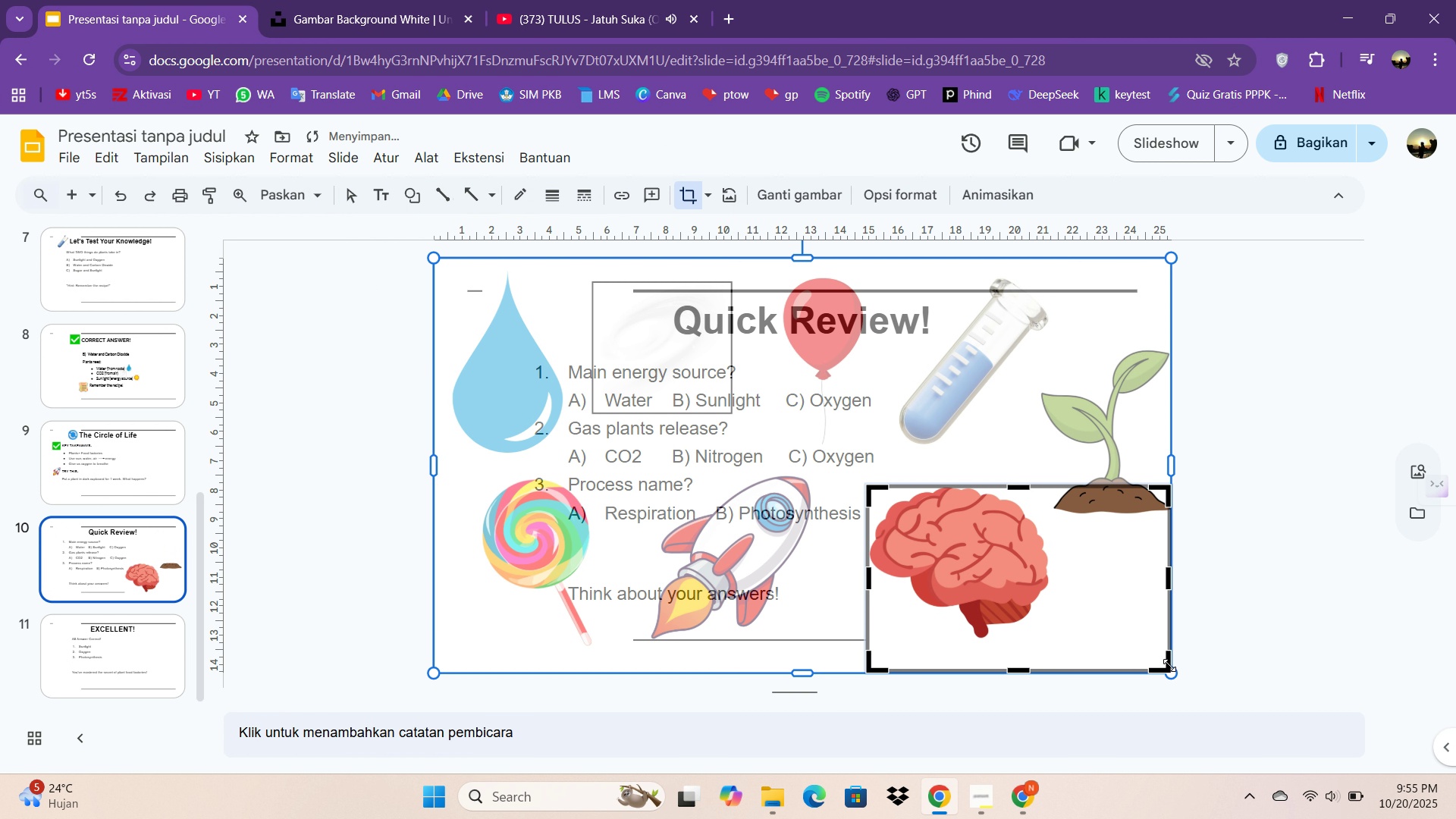 
left_click([679, 193])
 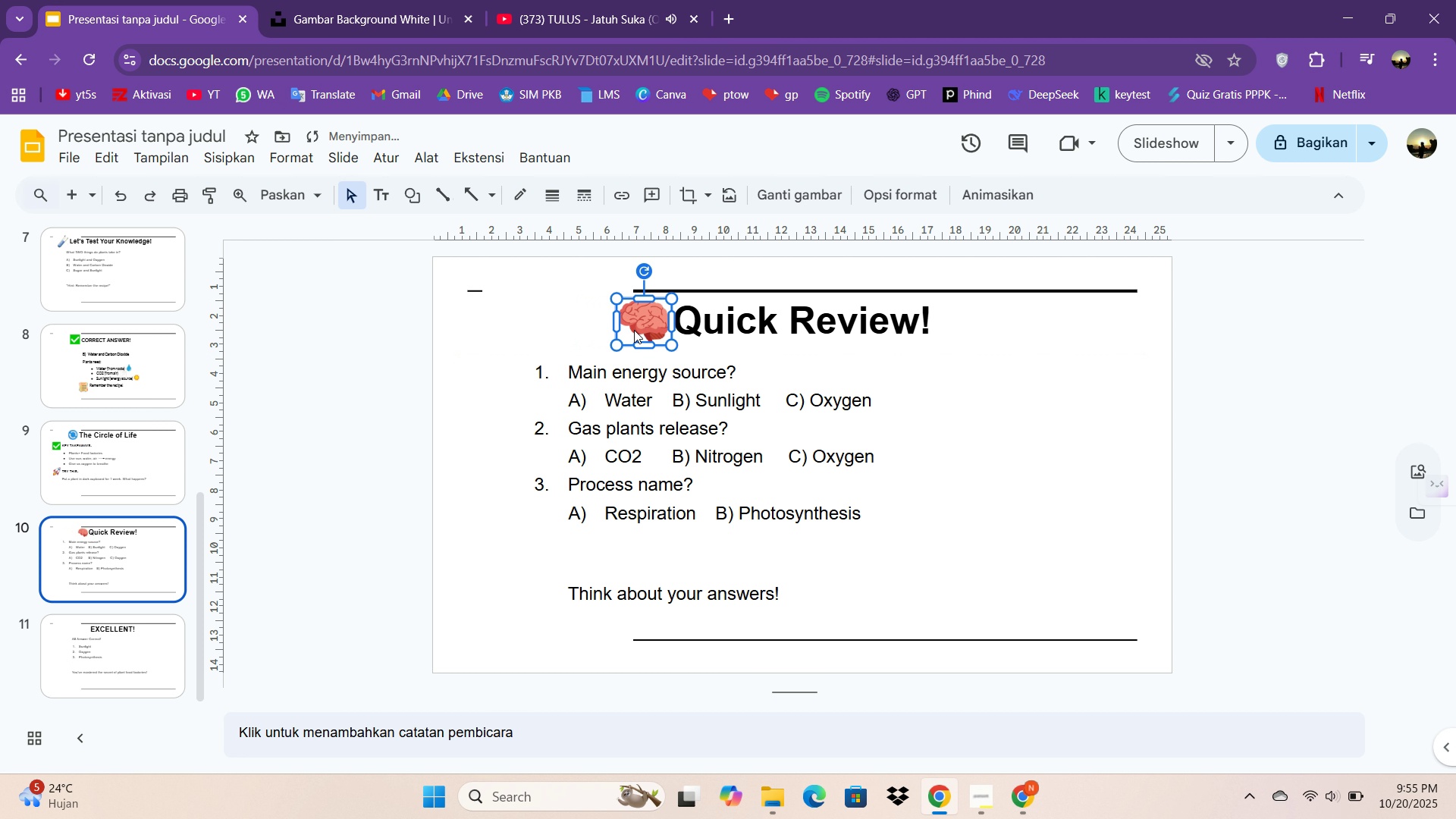 
wait(13.45)
 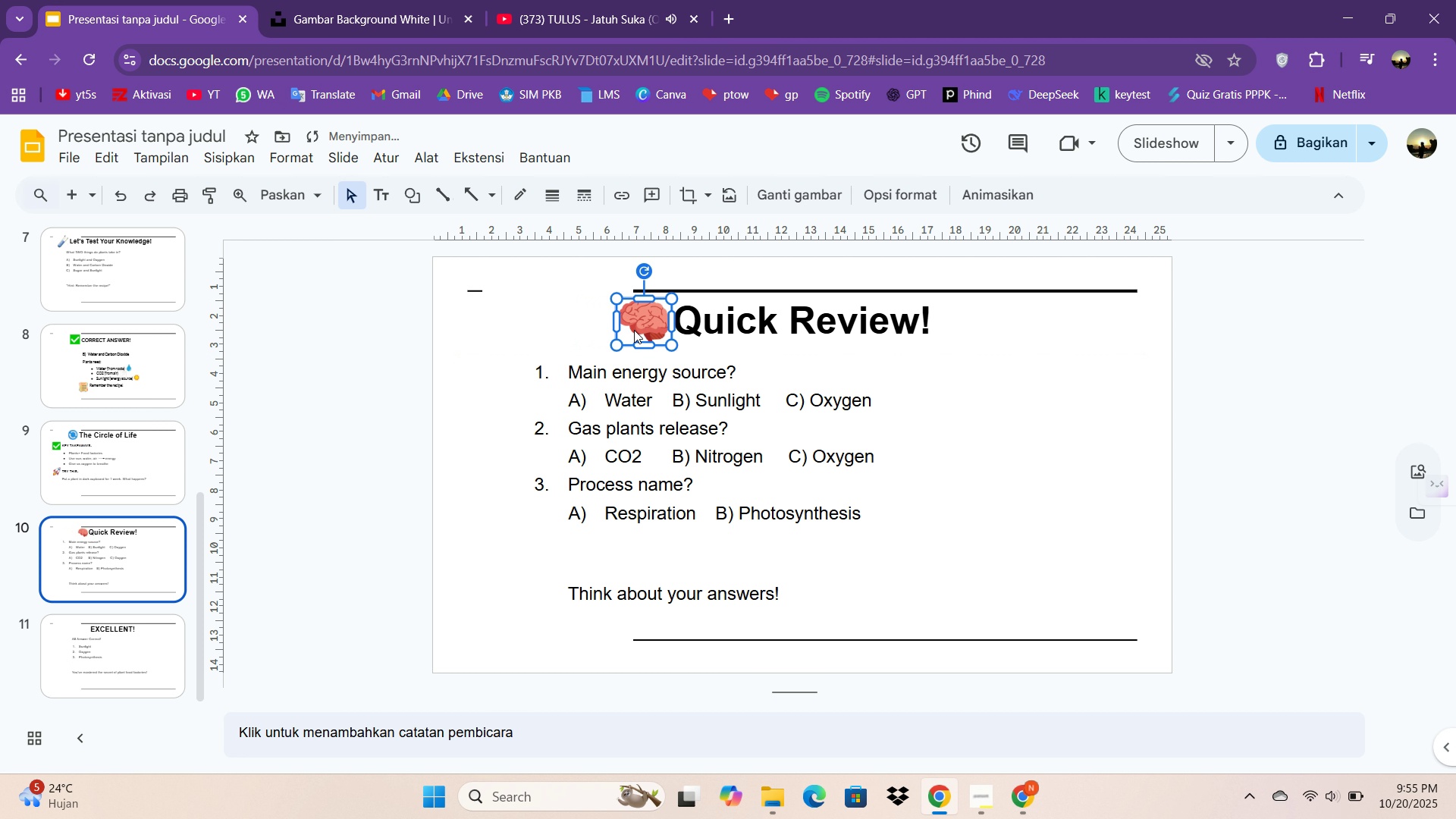 
left_click([218, 155])
 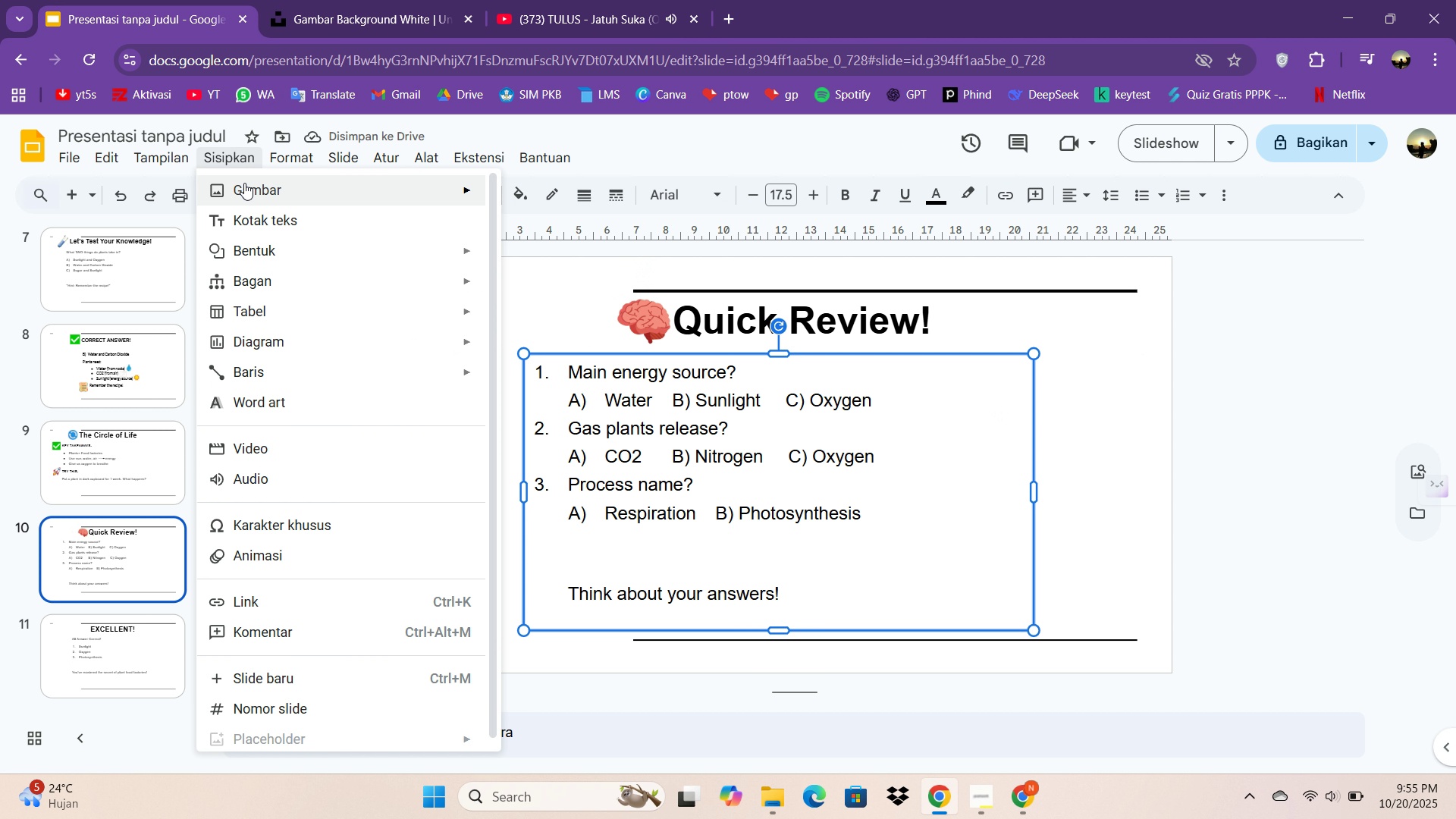 
double_click([244, 183])
 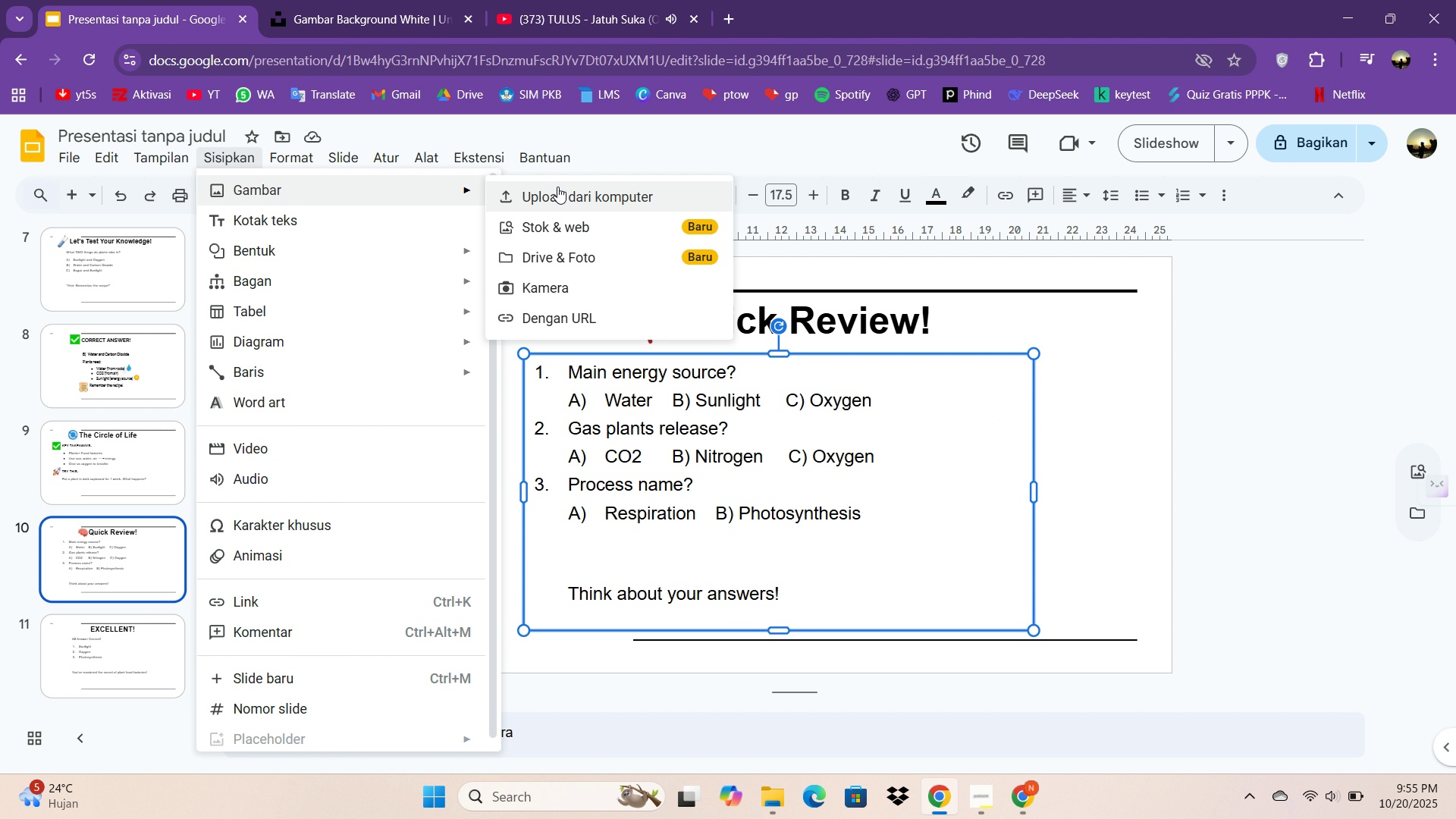 
left_click([557, 187])
 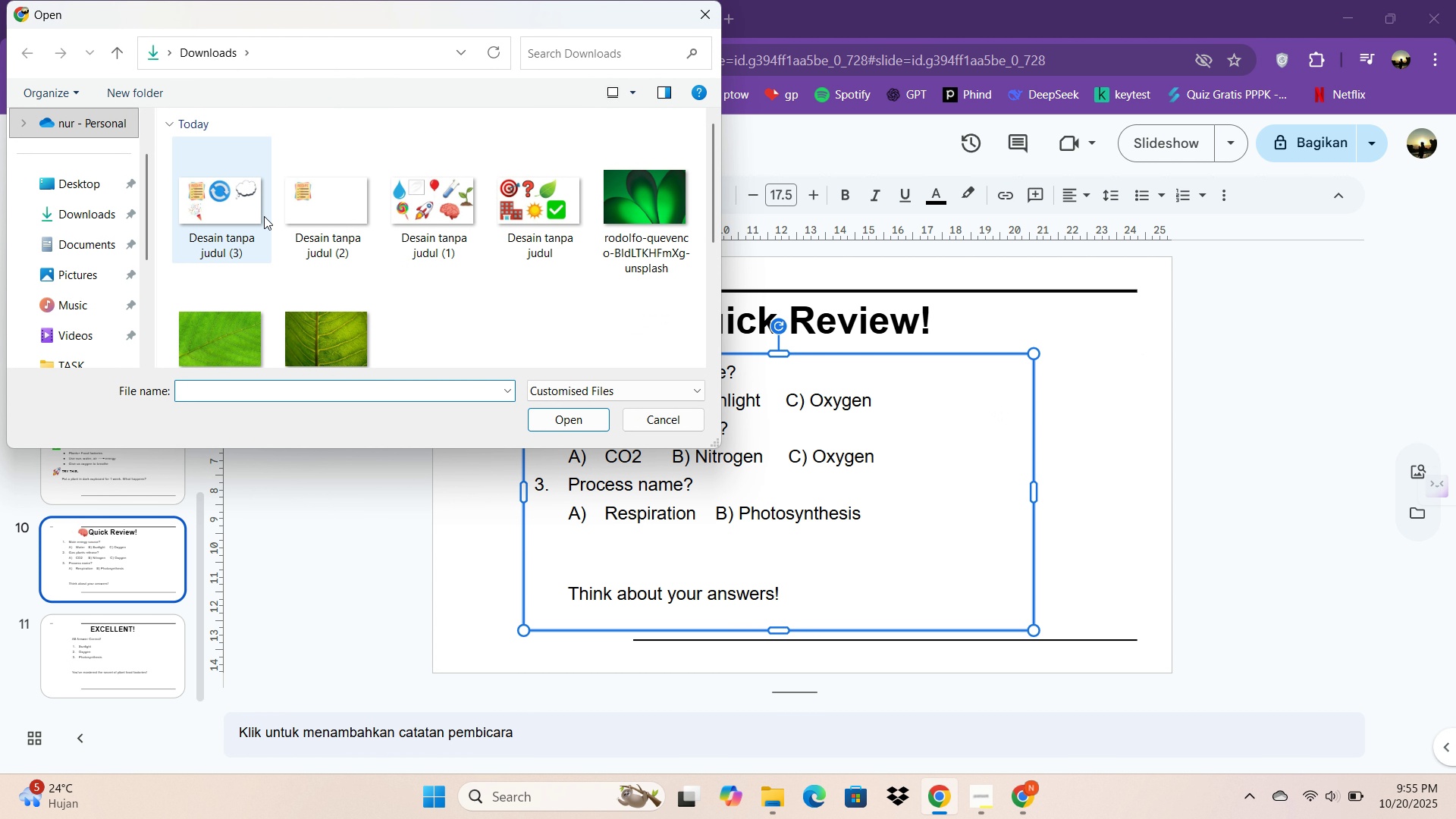 
double_click([253, 216])
 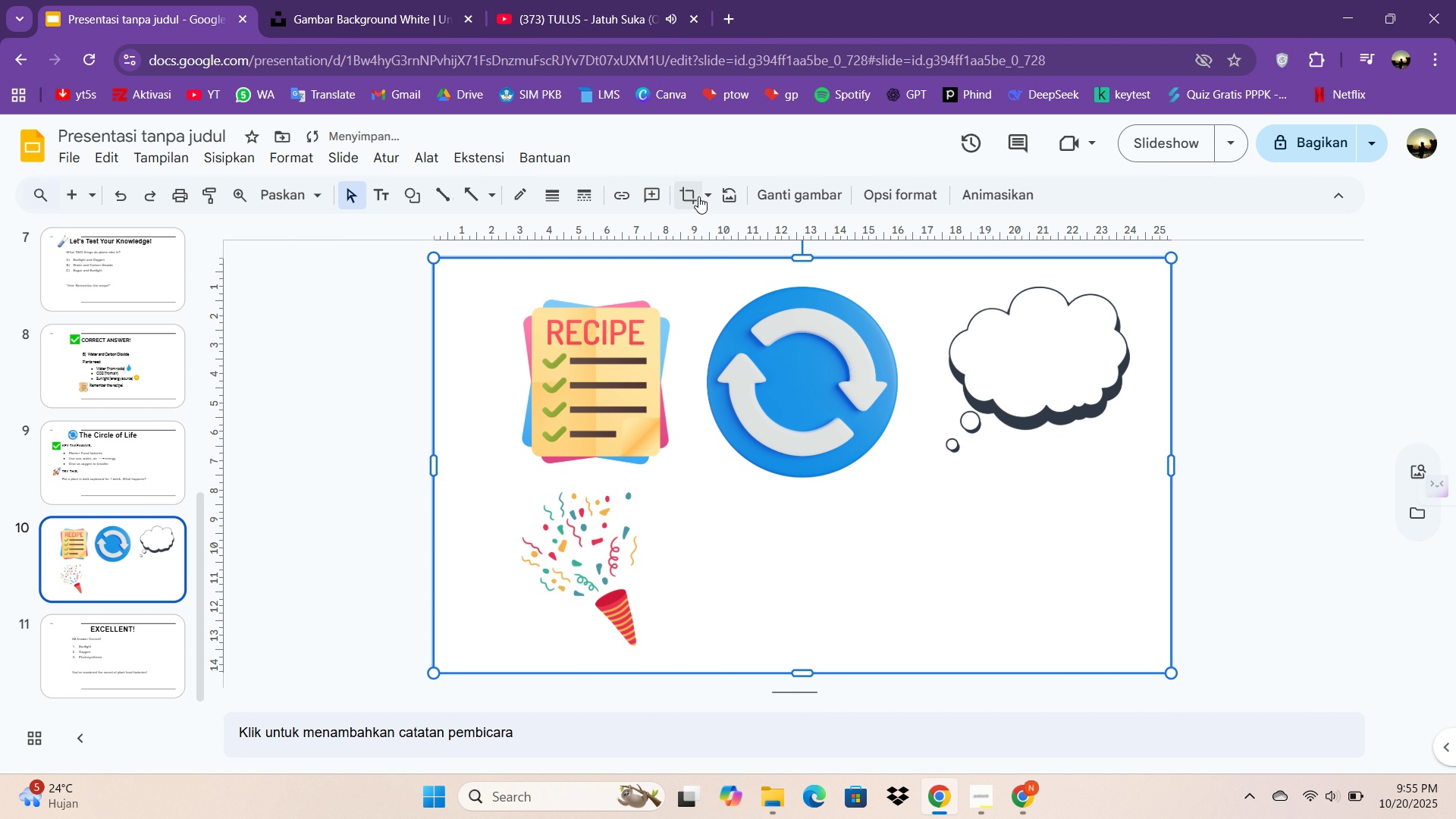 
left_click([698, 196])
 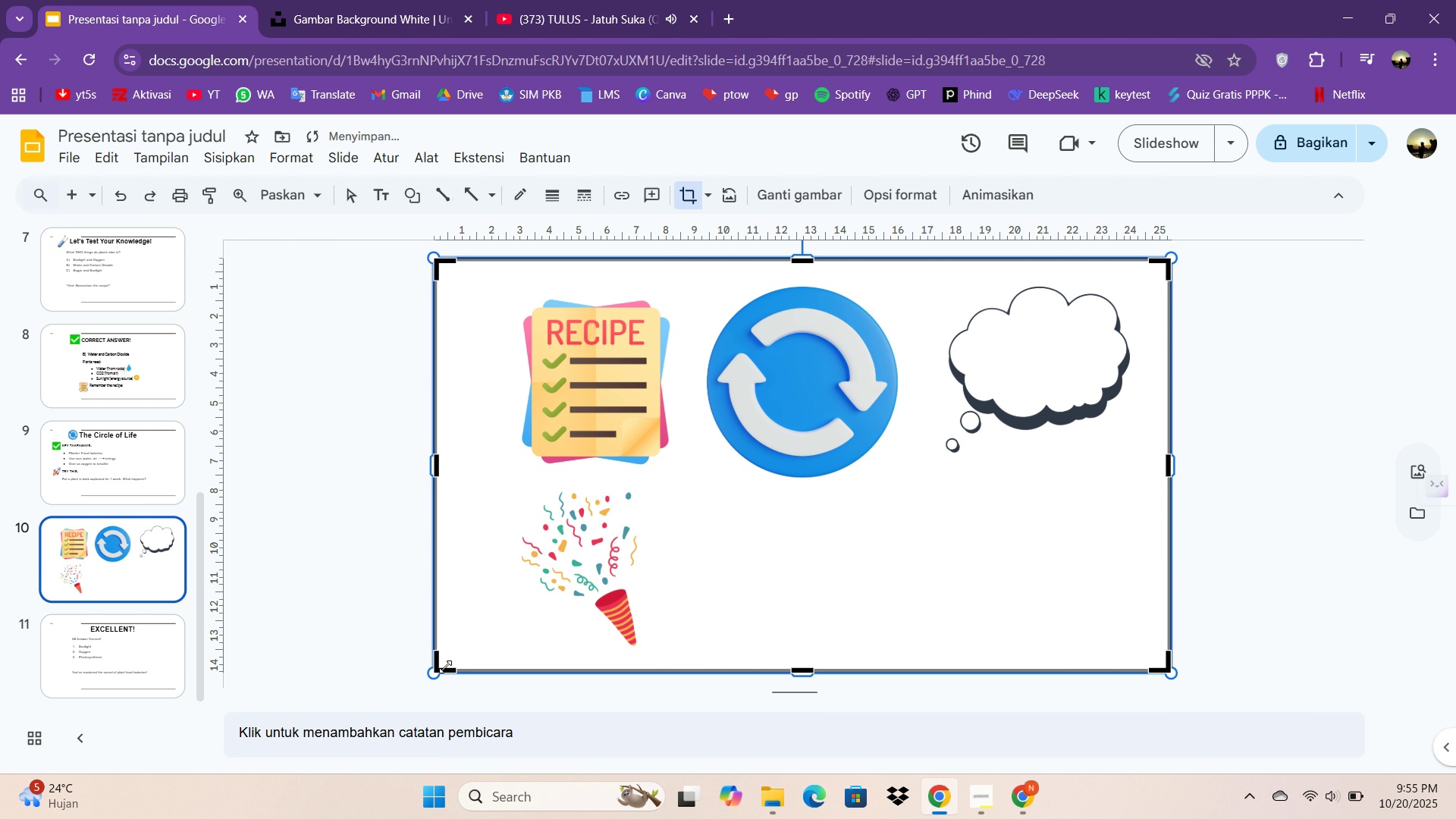 
left_click([442, 665])
 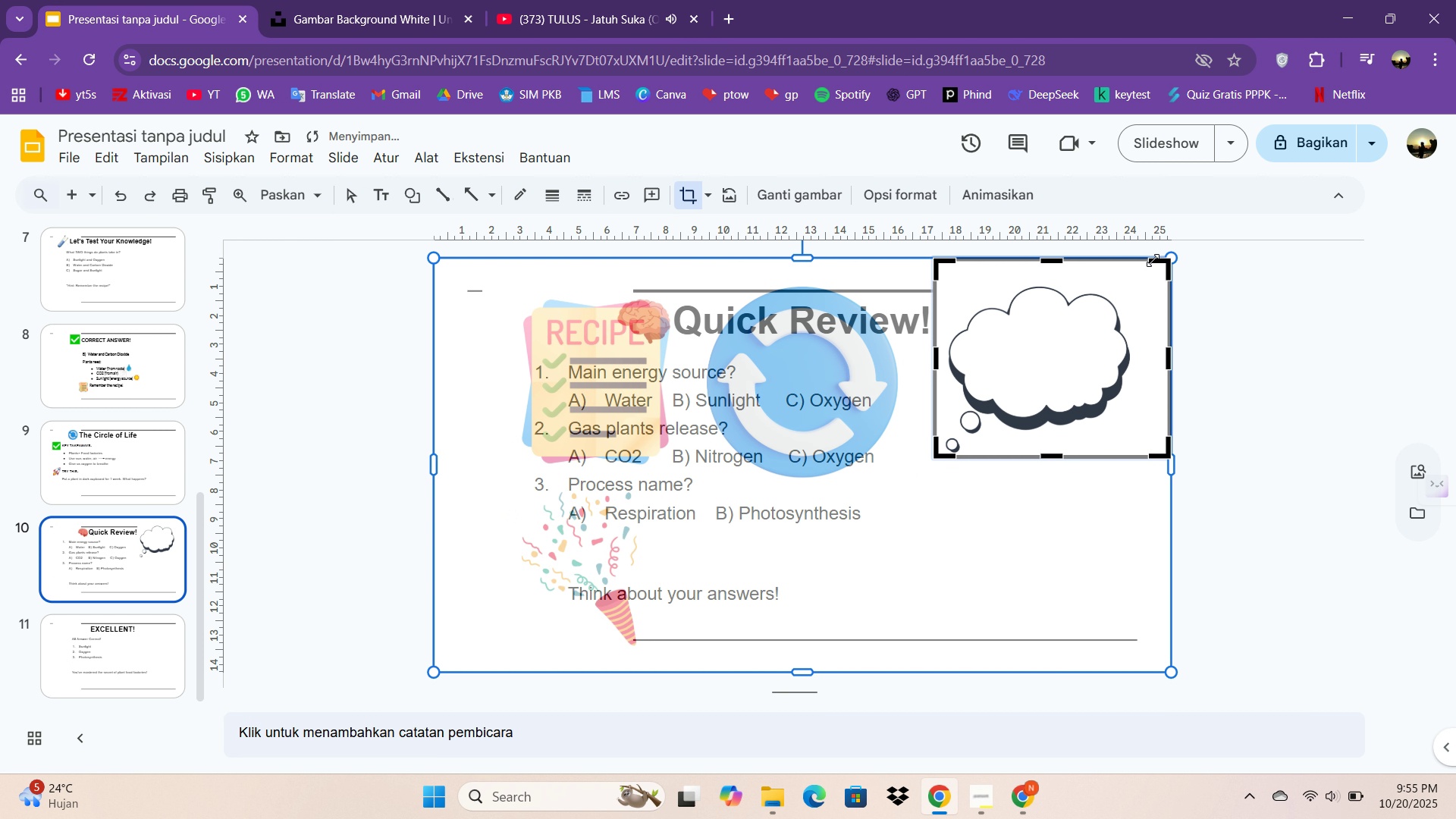 
wait(10.46)
 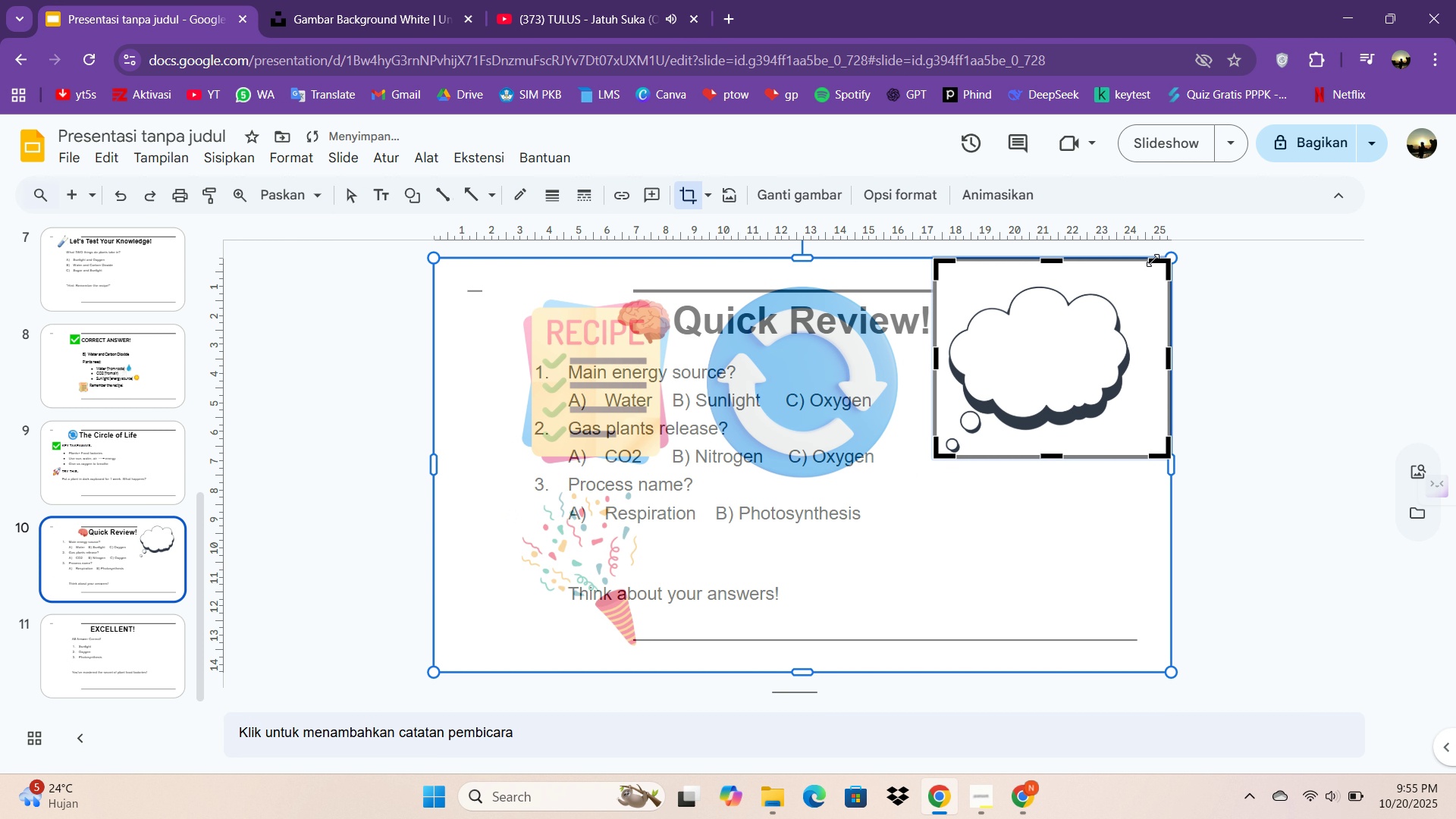 
left_click([686, 187])
 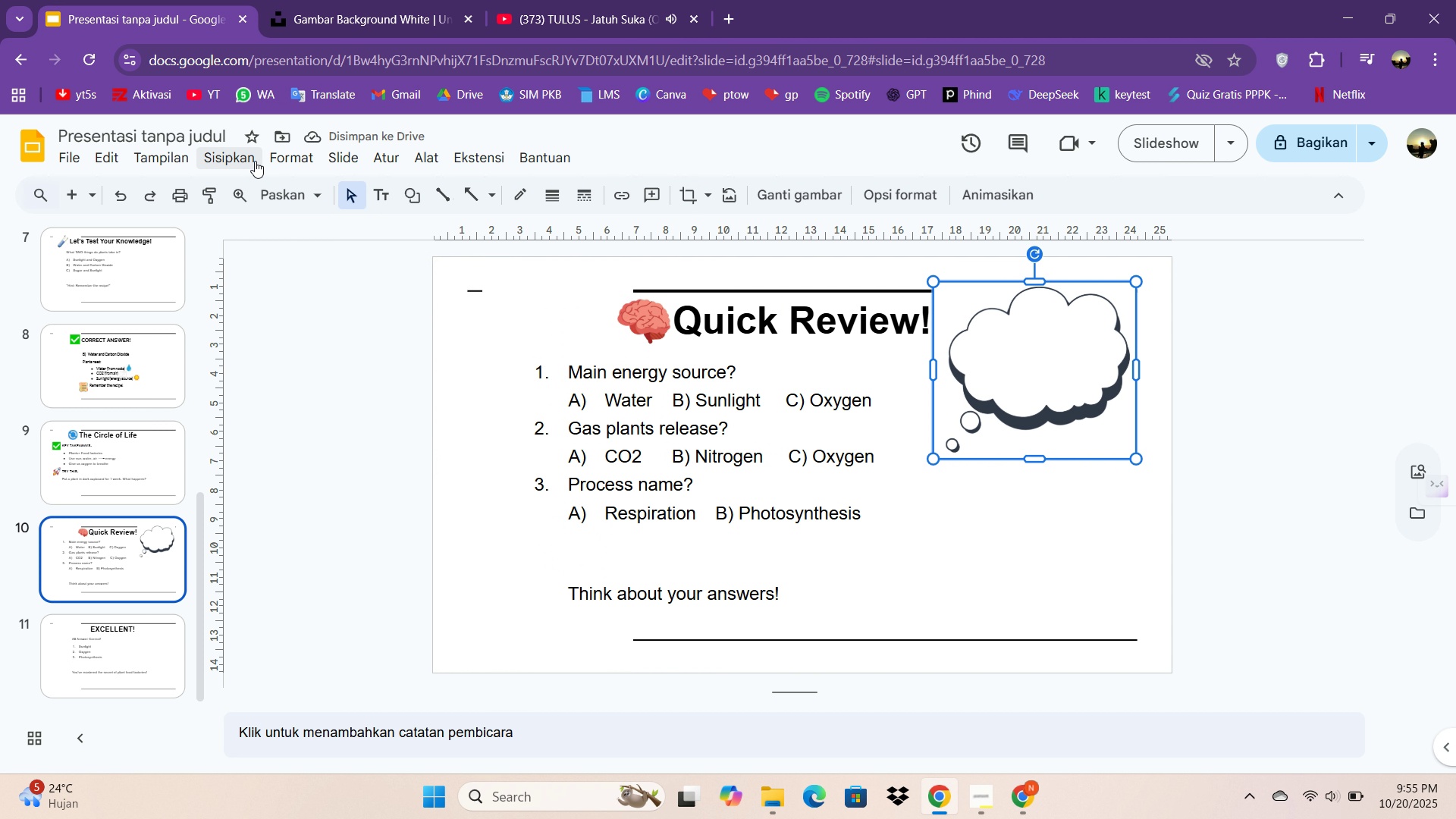 
left_click([253, 161])
 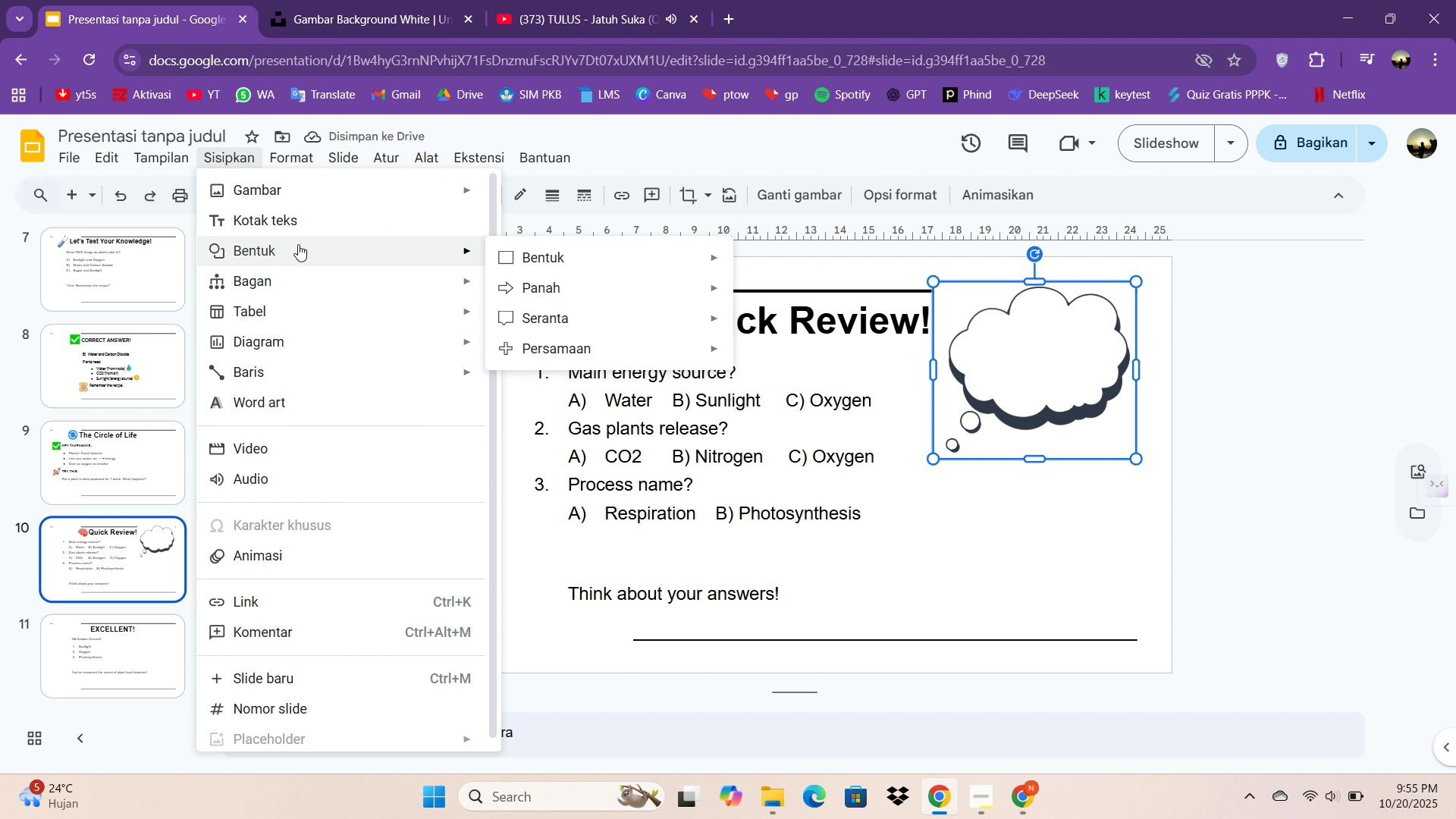 
mouse_move([574, 273])
 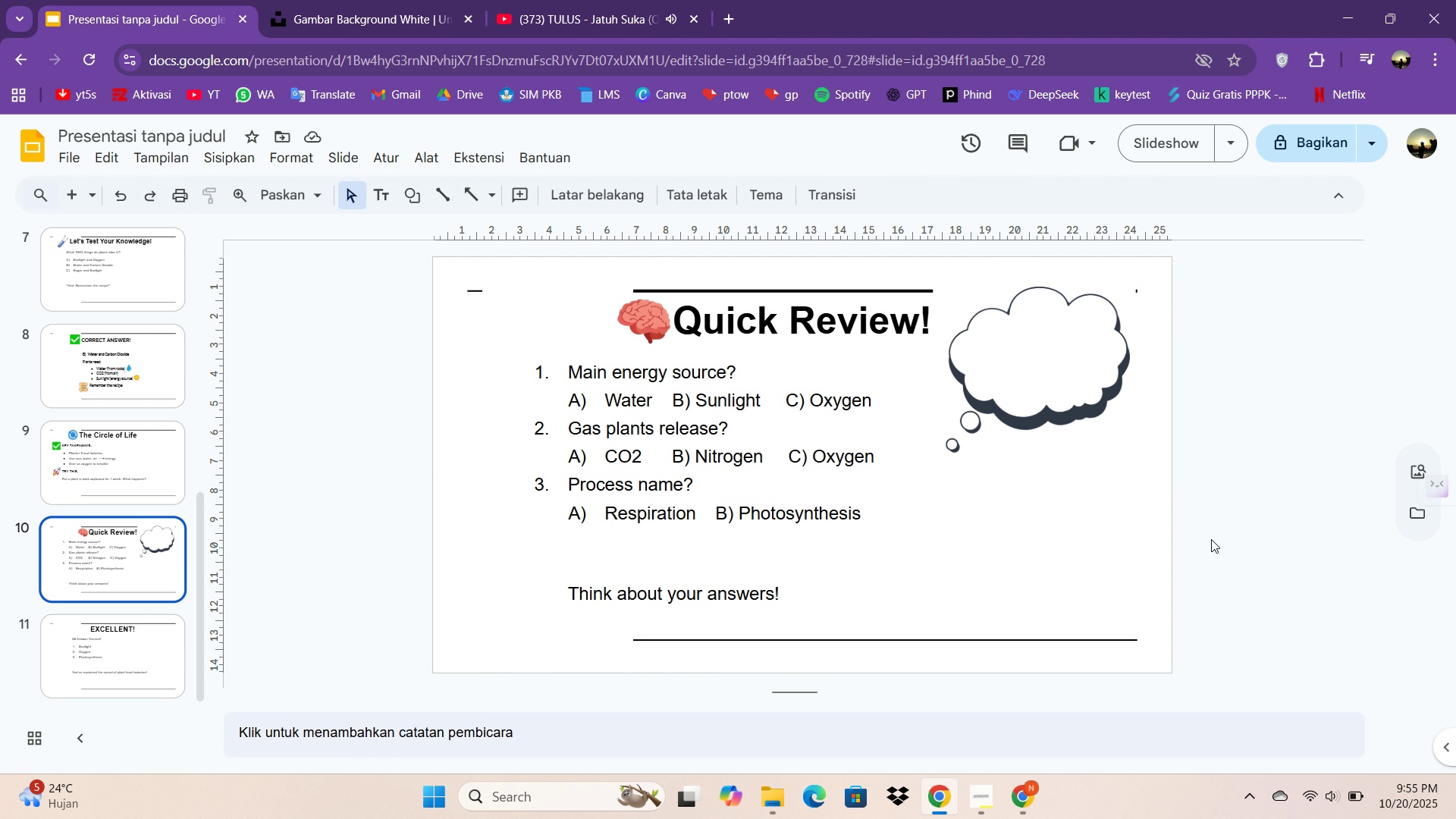 
left_click([1213, 540])
 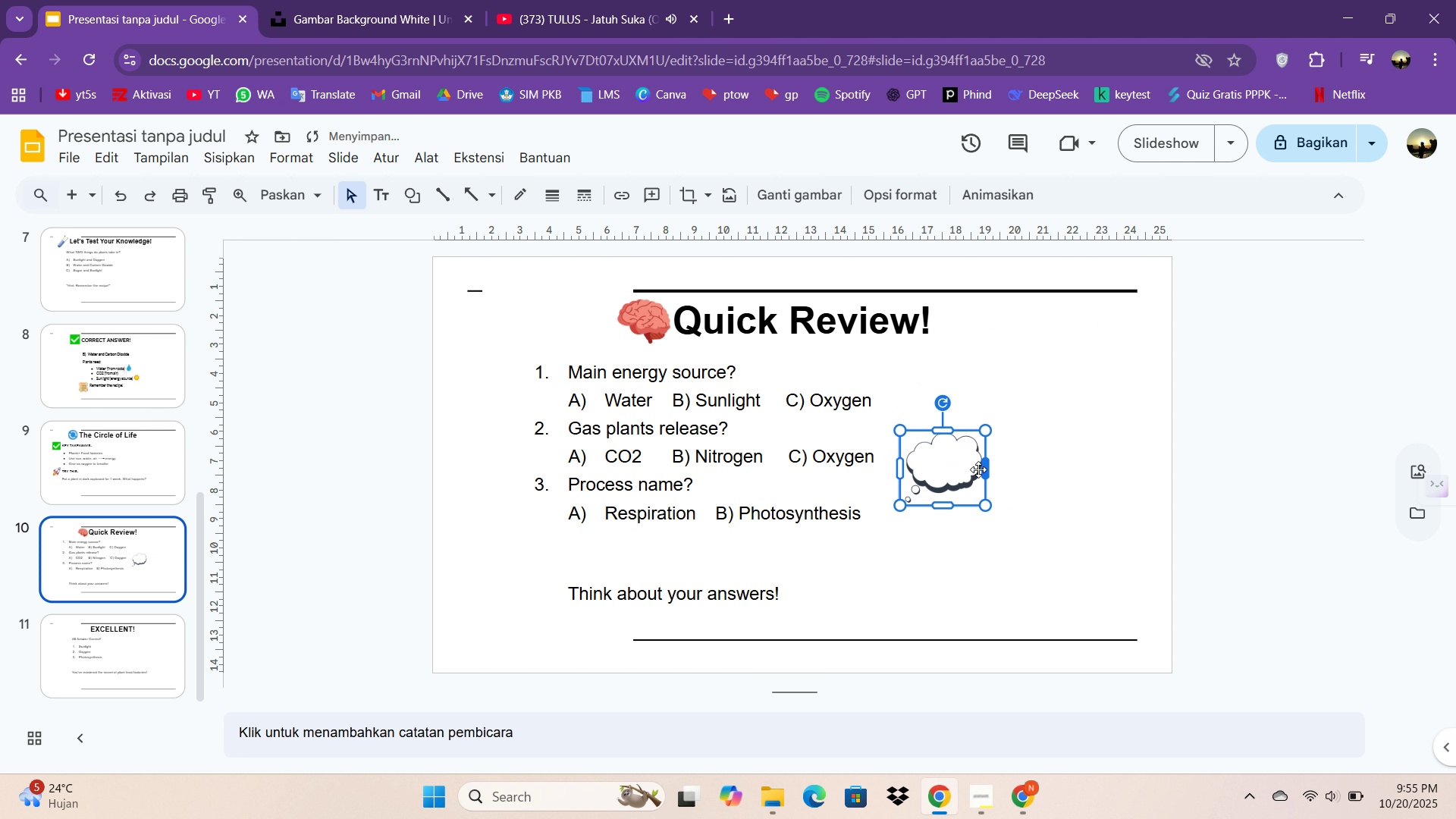 
wait(8.31)
 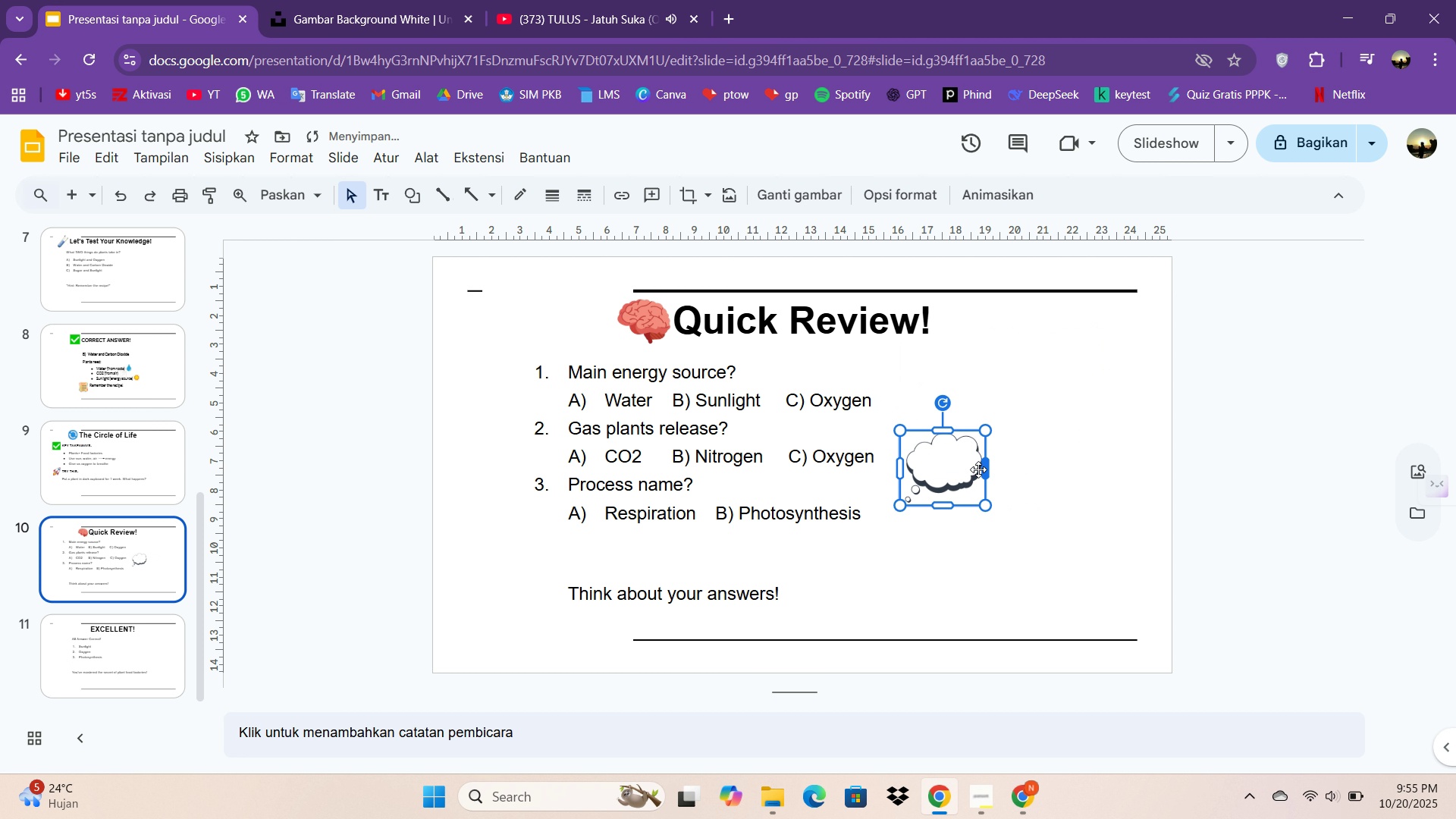 
left_click([1103, 526])
 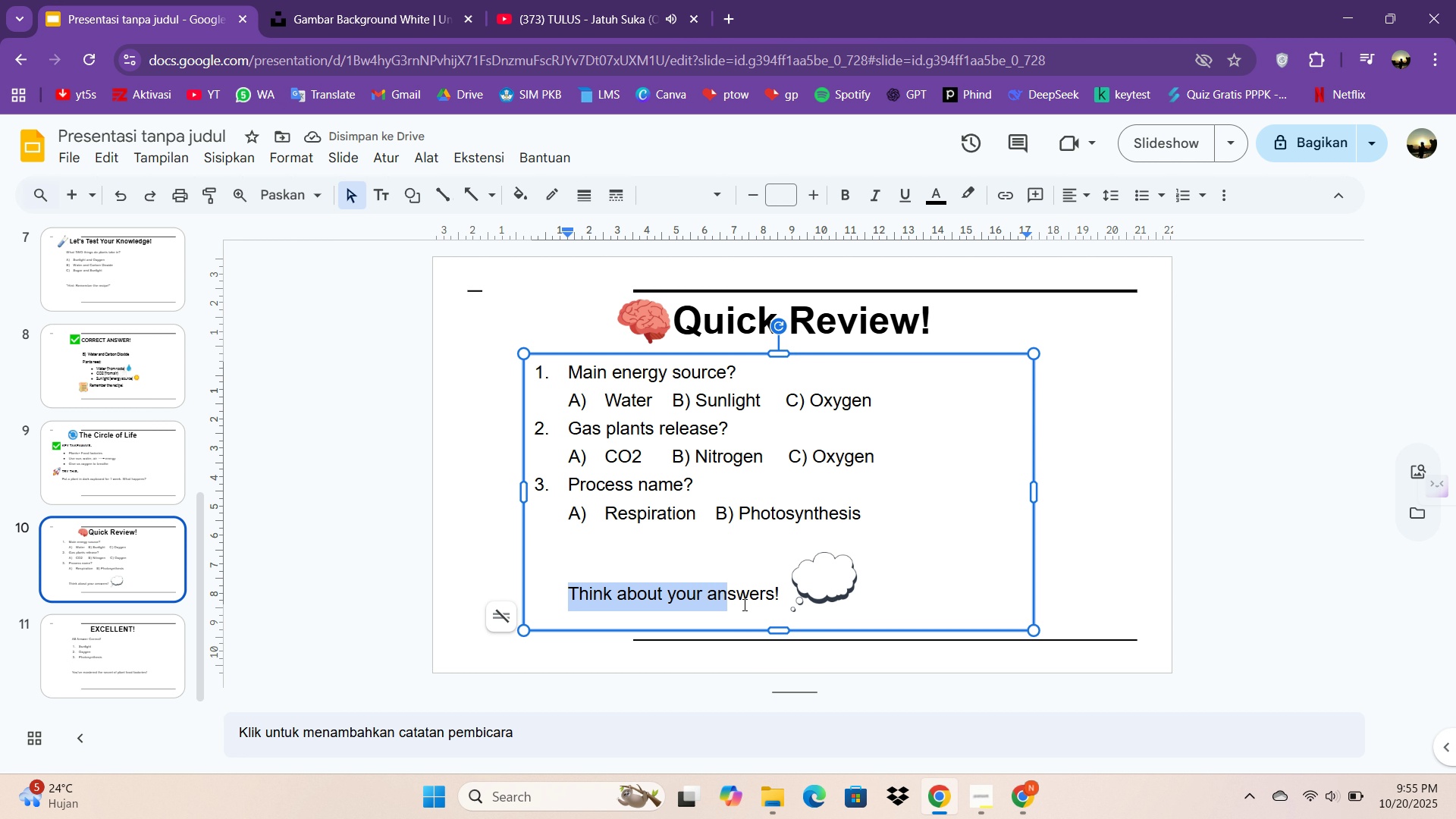 
wait(6.46)
 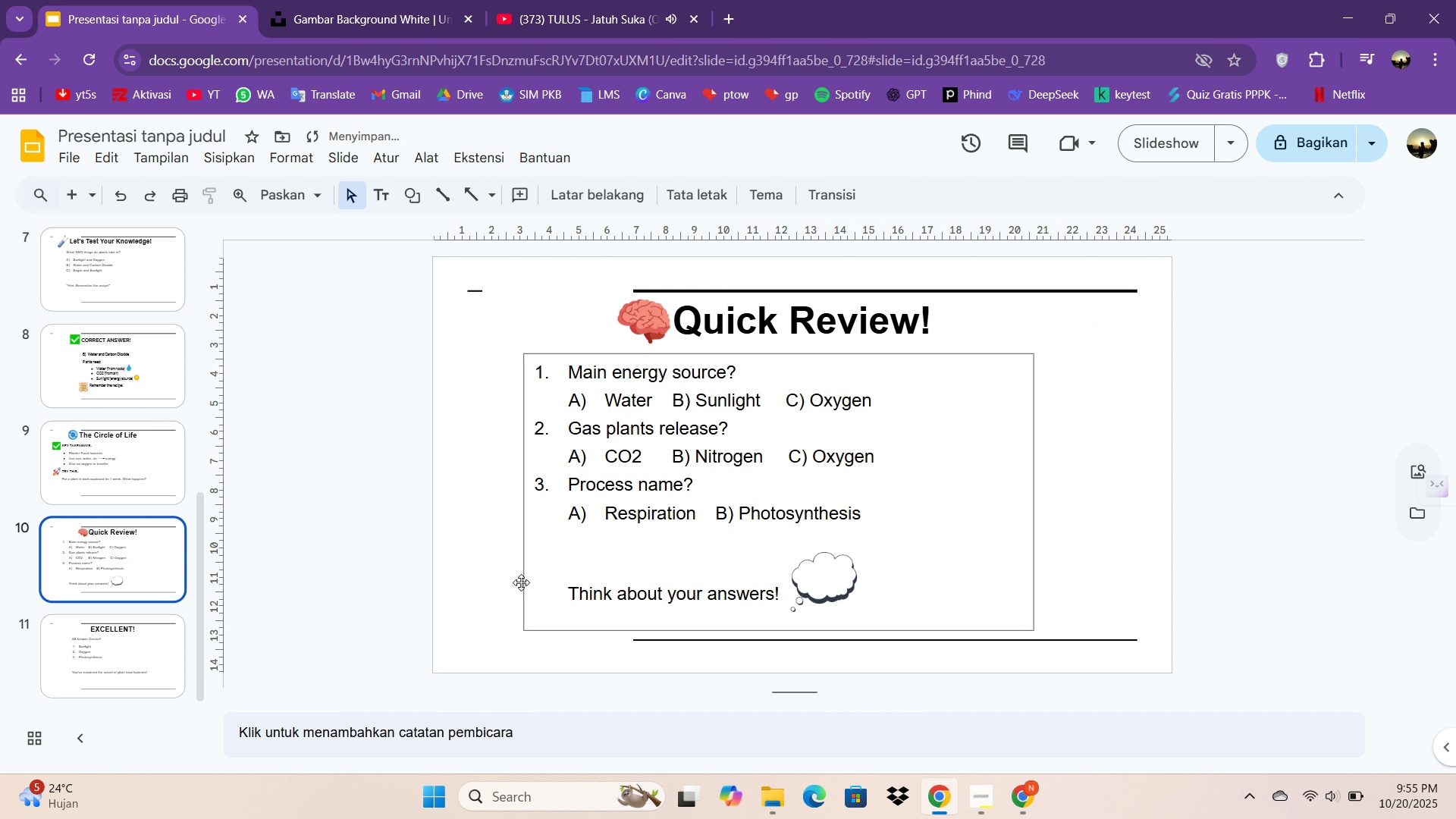 
key(Control+B)
 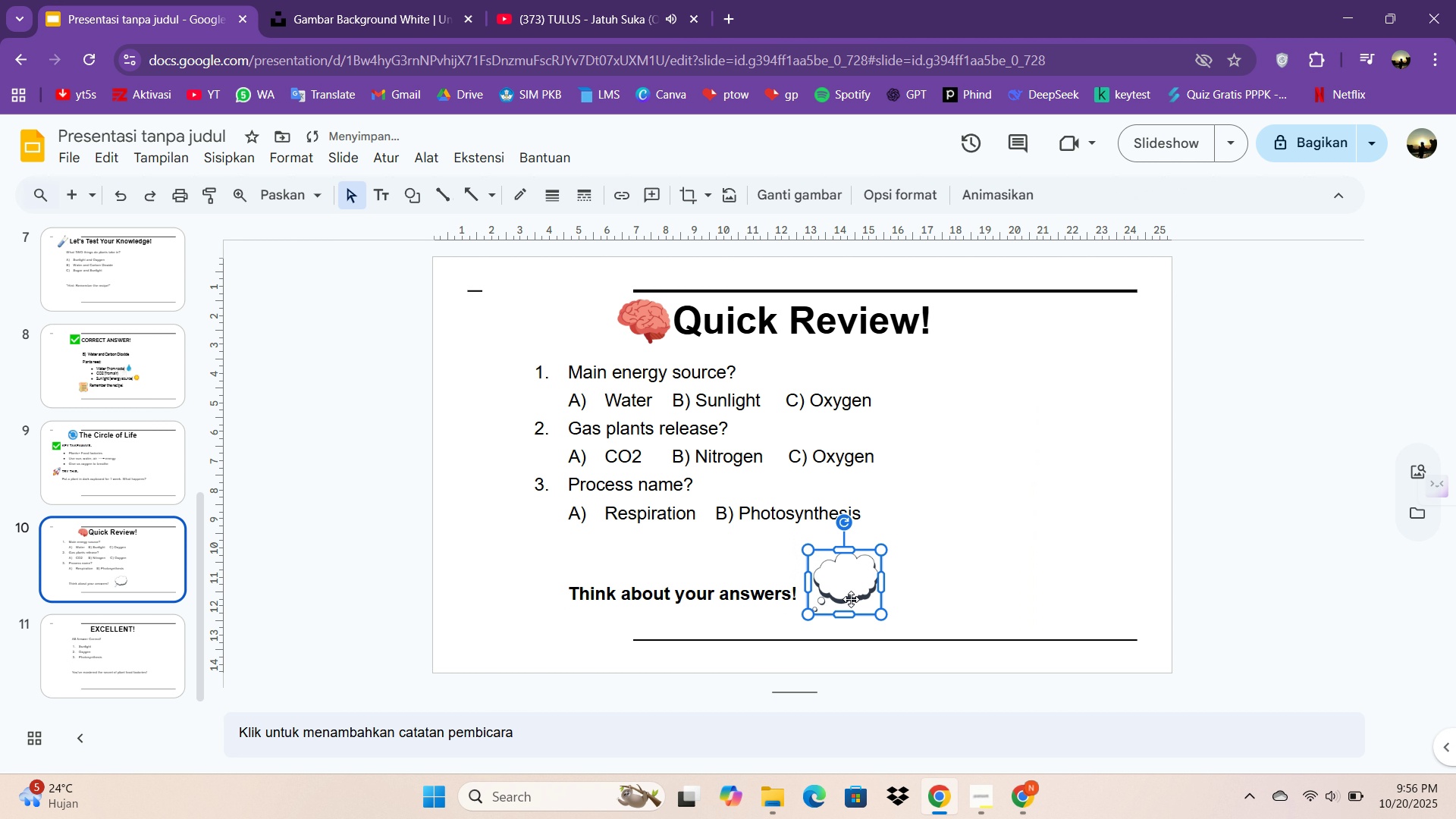 
left_click([905, 592])
 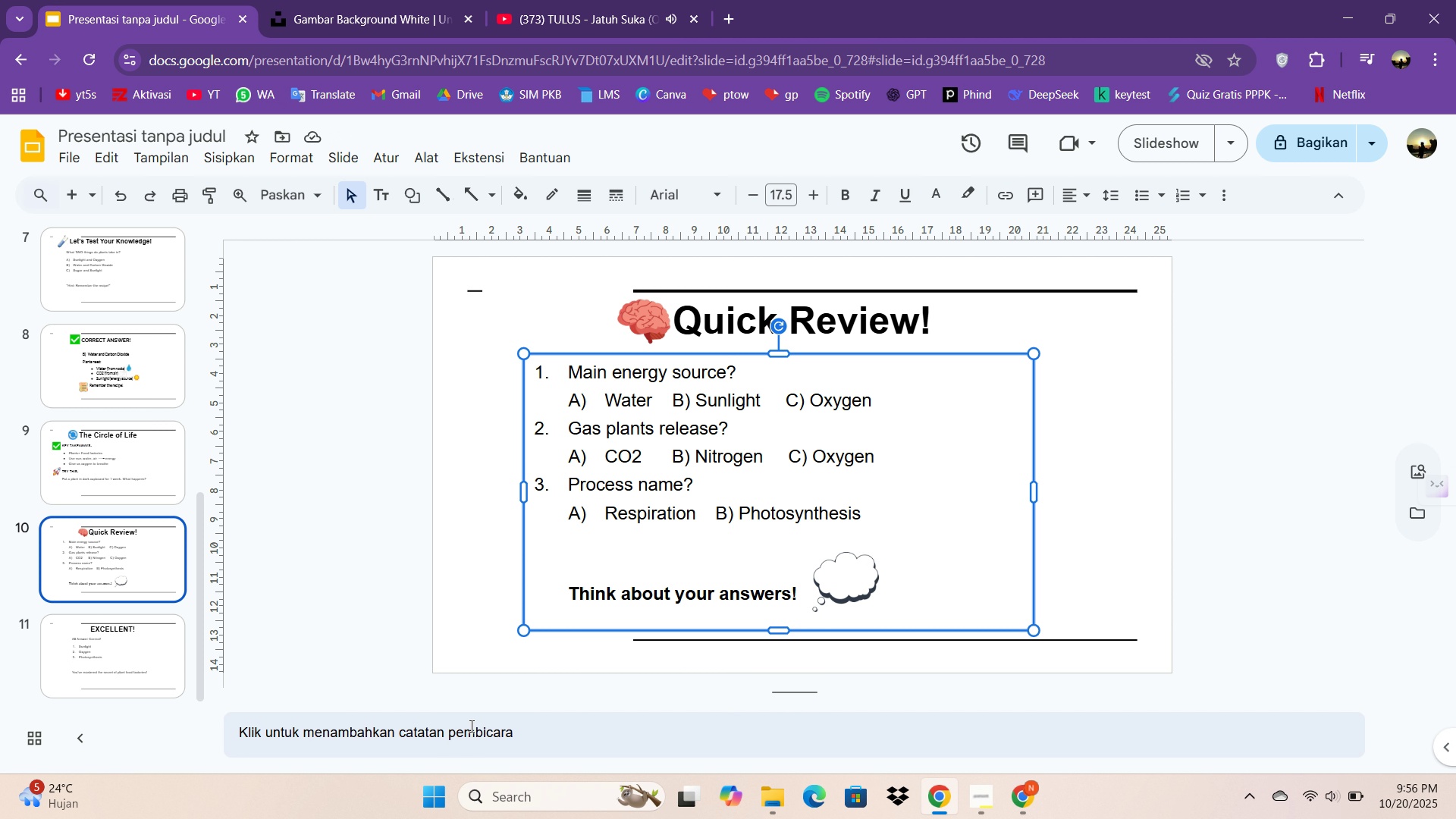 
wait(5.93)
 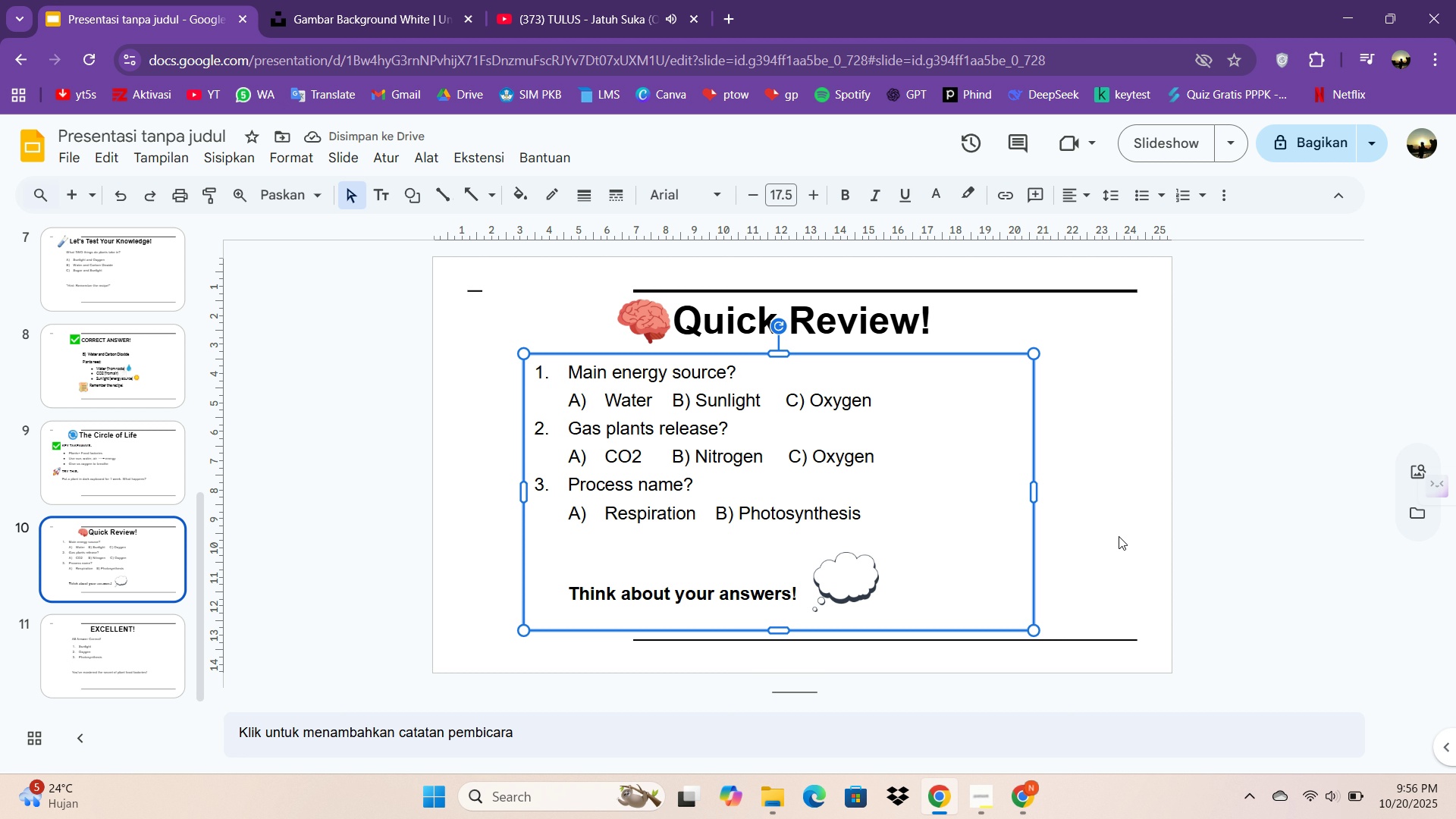 
scroll: coordinate [111, 358], scroll_direction: up, amount: 1.0
 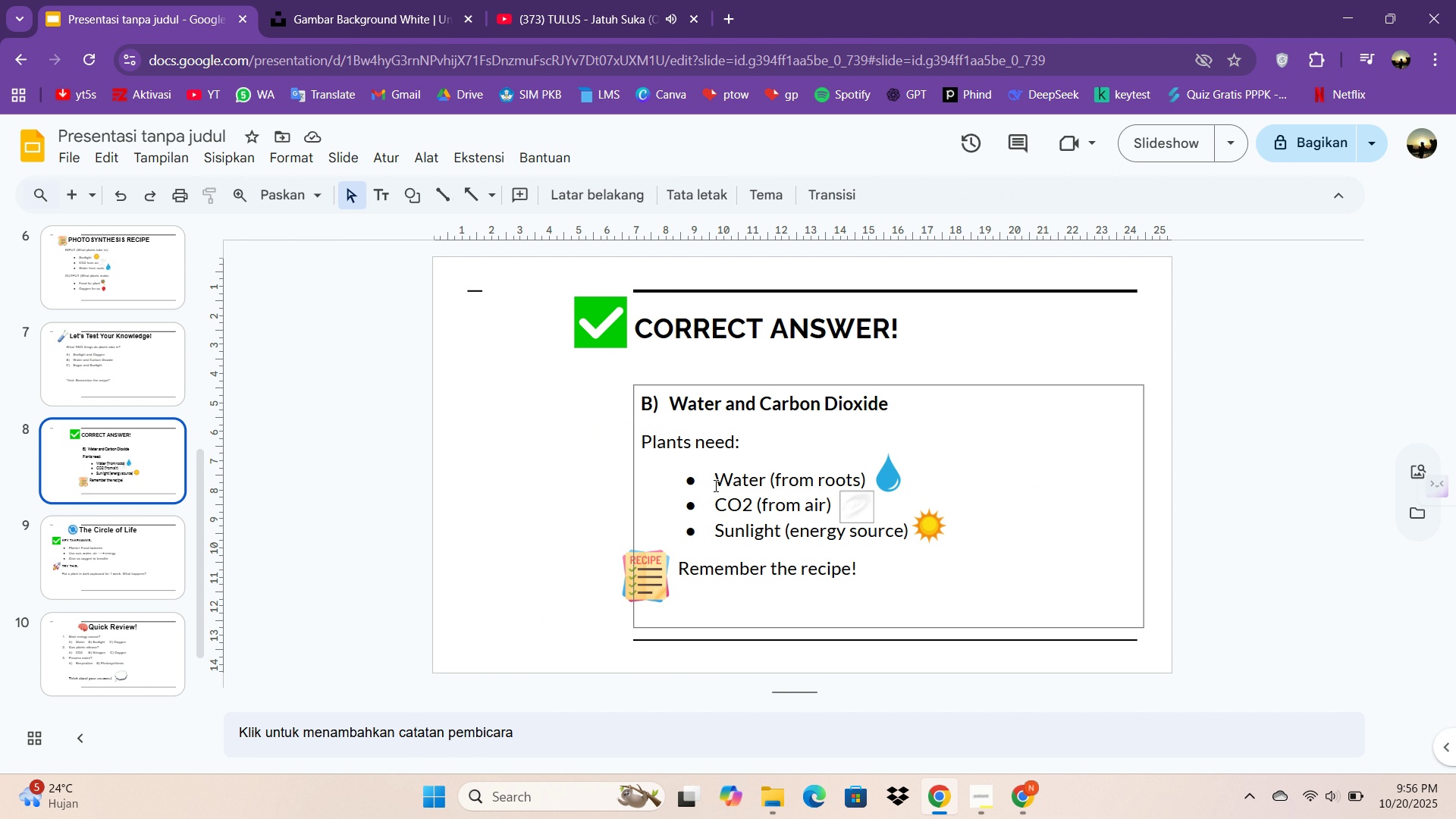 
left_click([919, 530])
 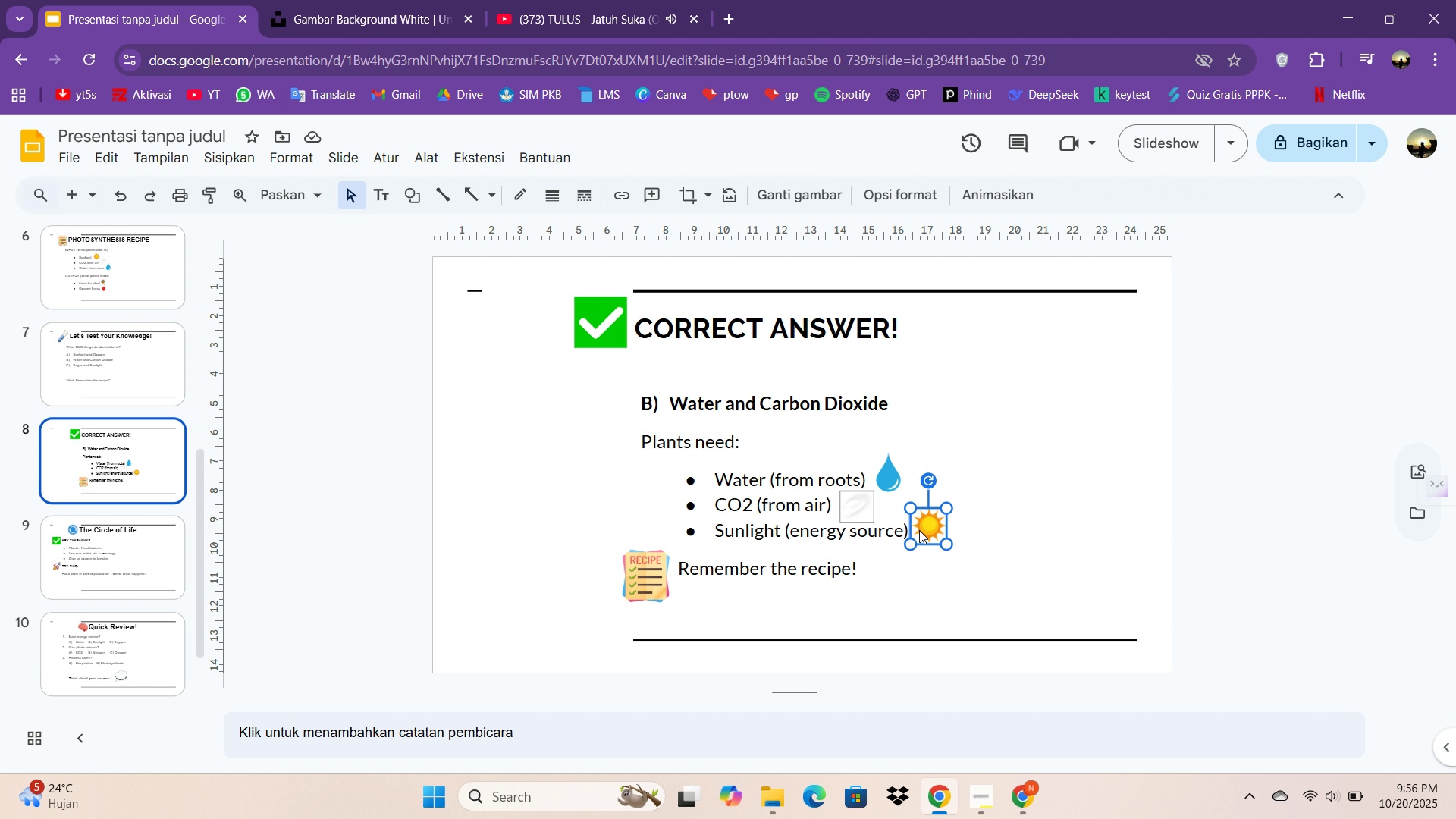 
key(Control+C)
 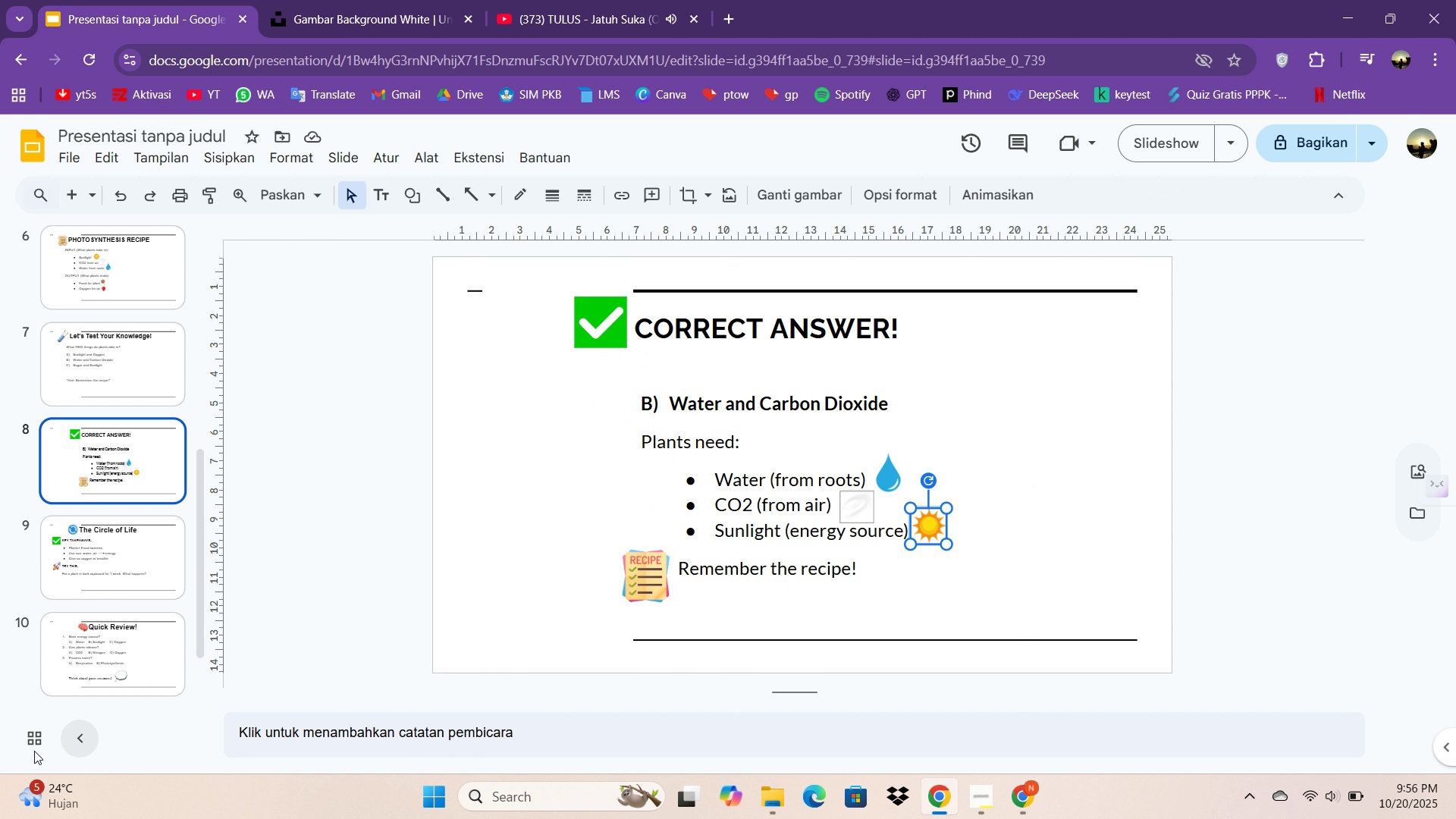 
scroll: coordinate [137, 597], scroll_direction: down, amount: 4.0
 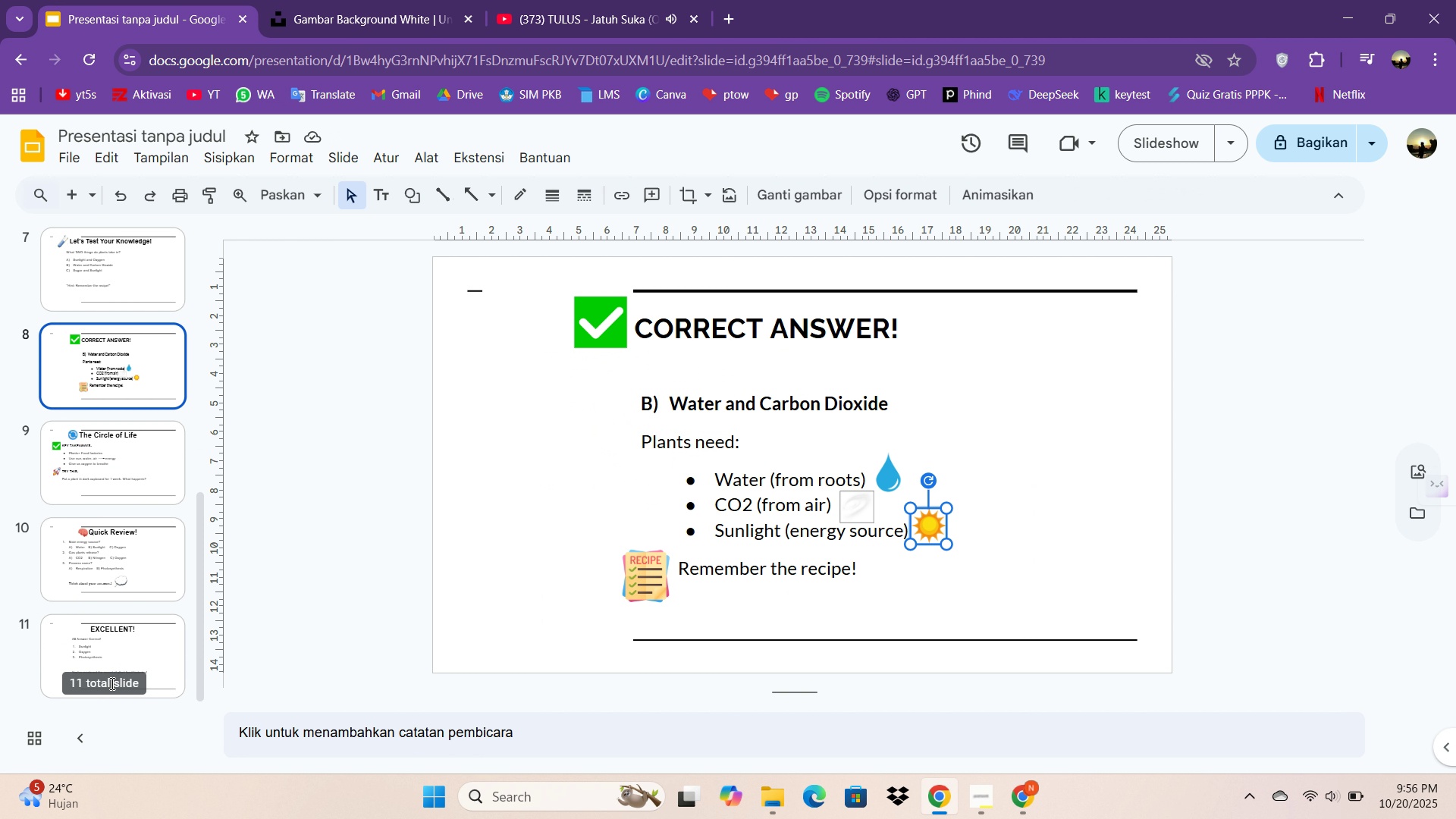 
left_click([111, 683])
 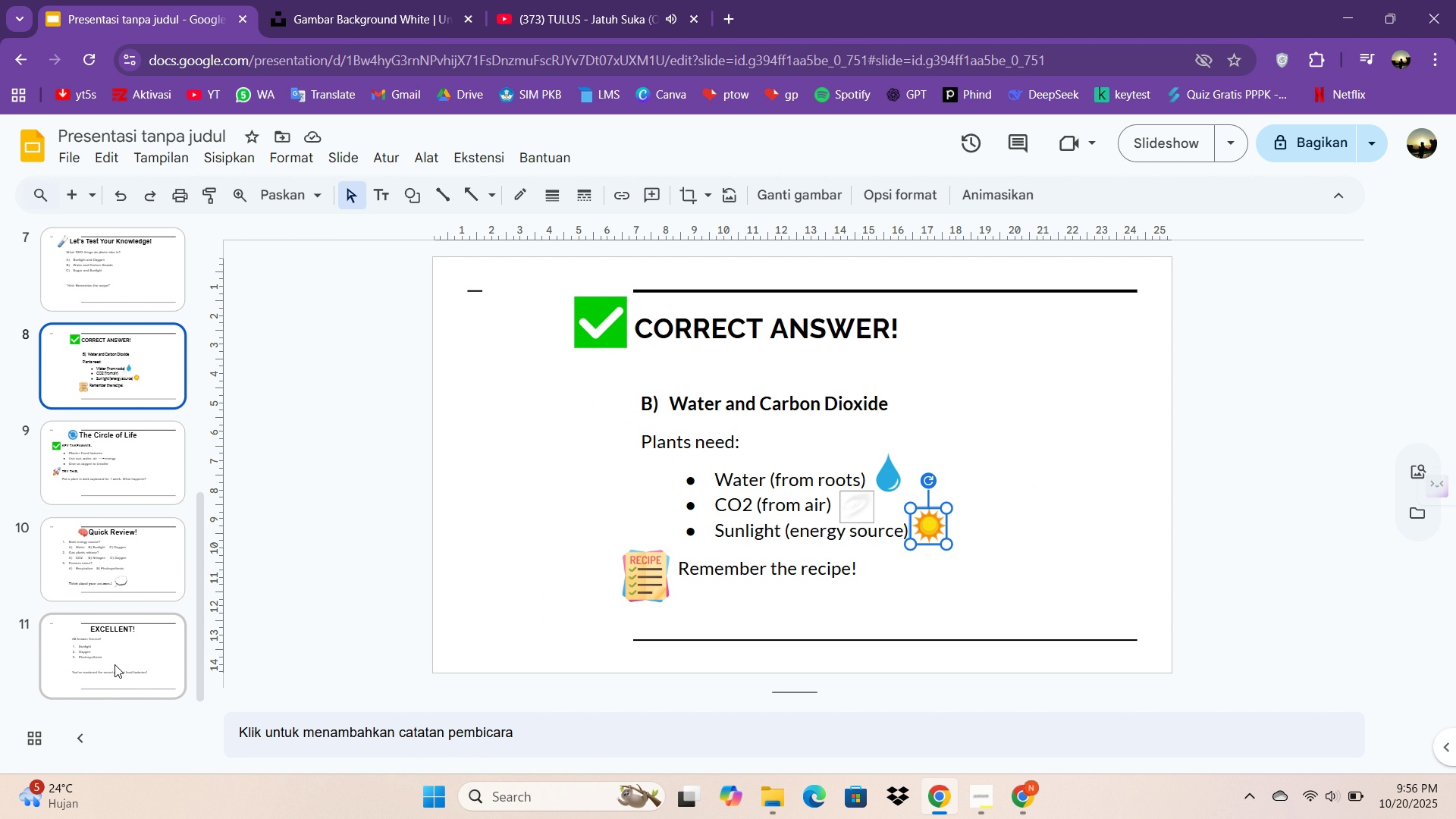 
left_click([115, 664])
 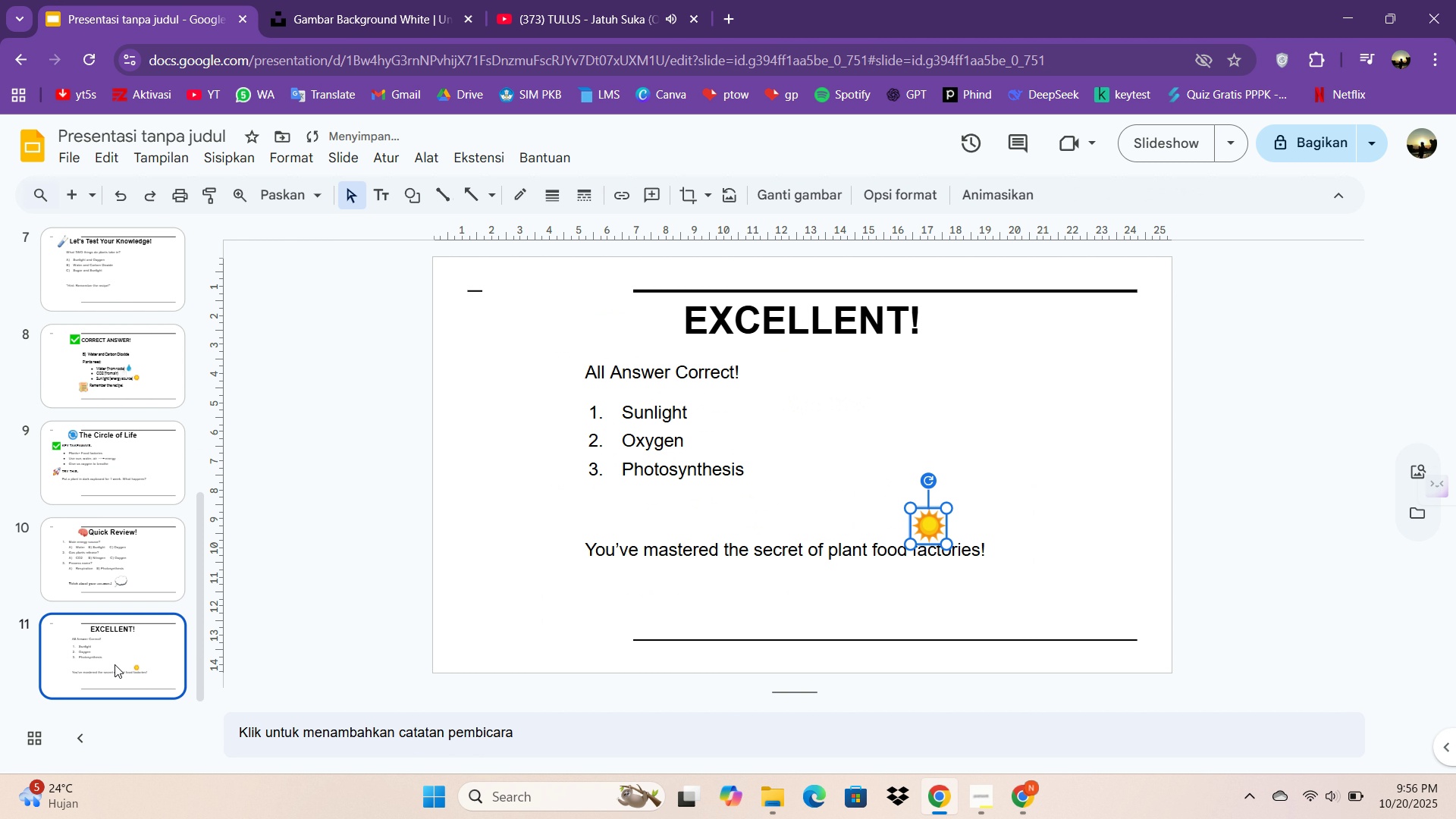 
key(Control+V)
 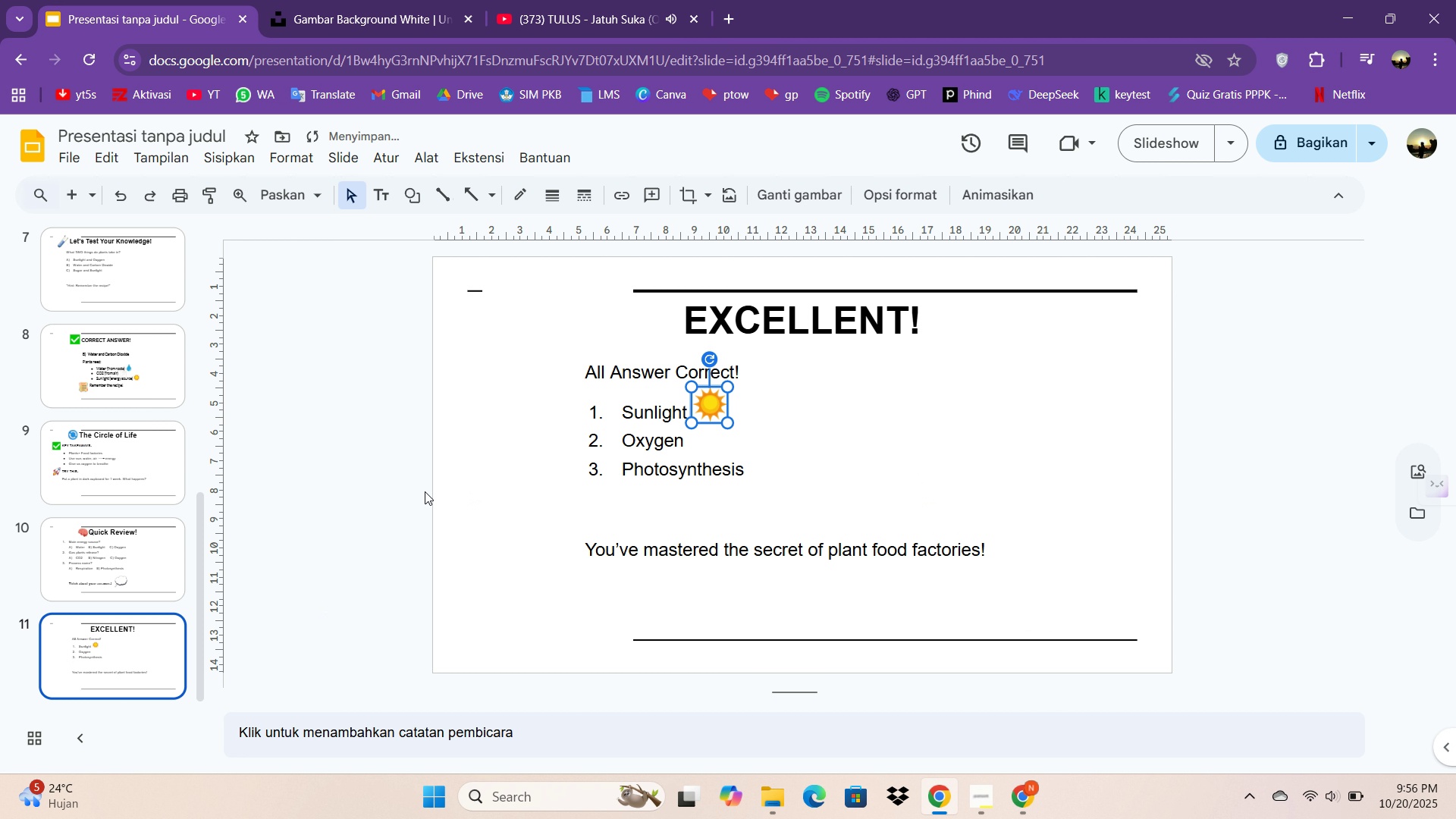 
wait(6.15)
 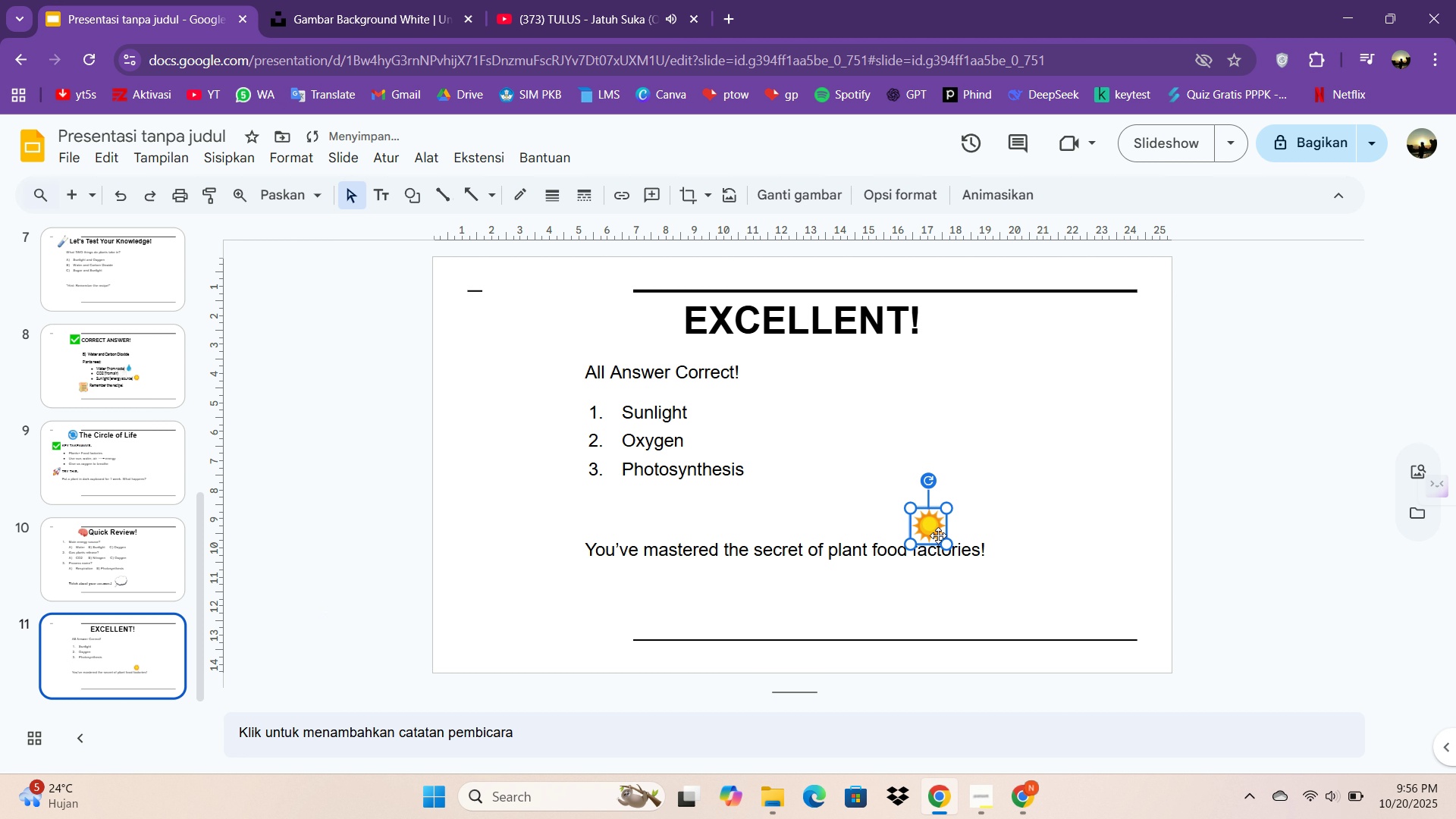 
left_click([244, 162])
 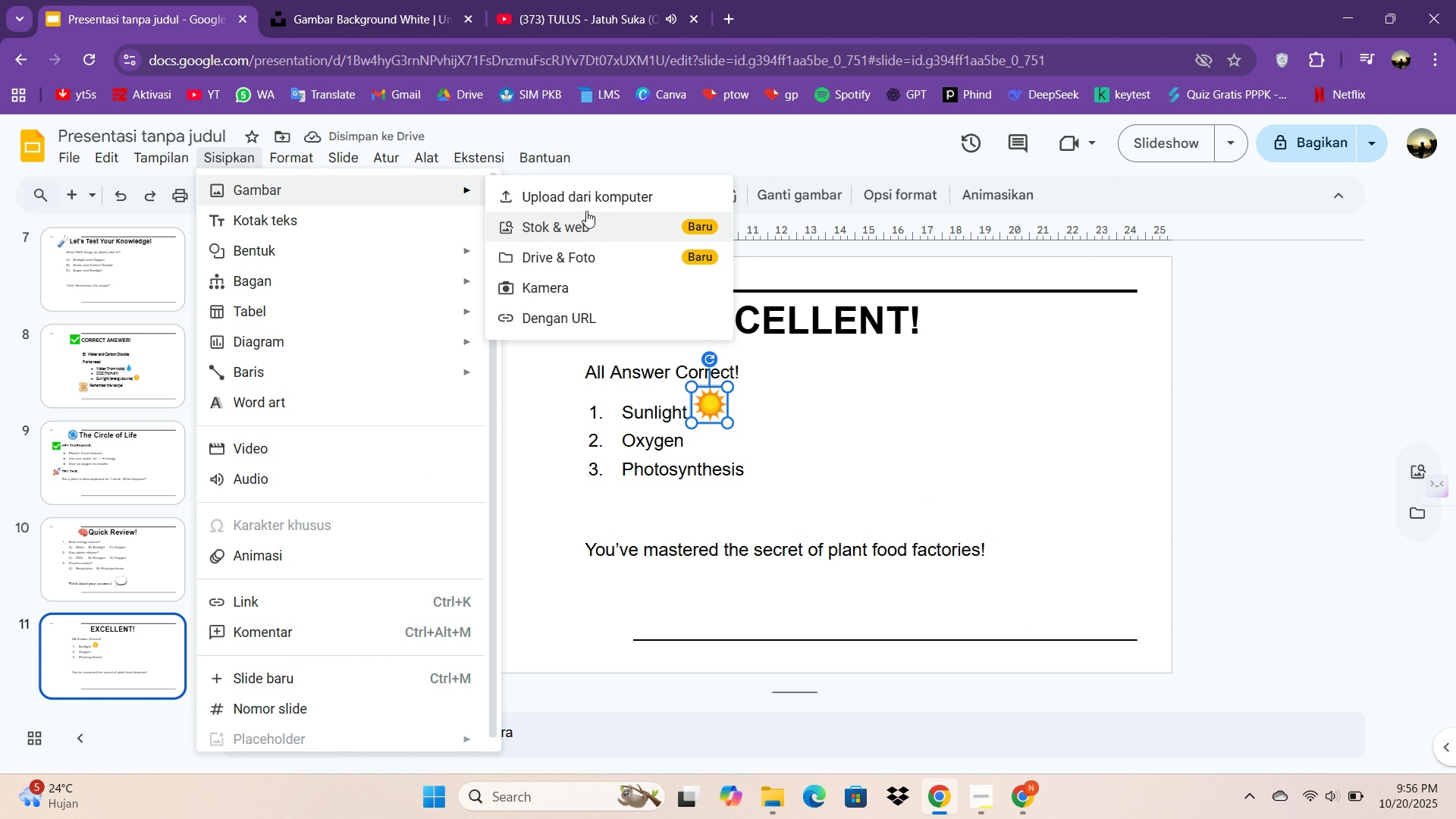 
left_click([586, 209])
 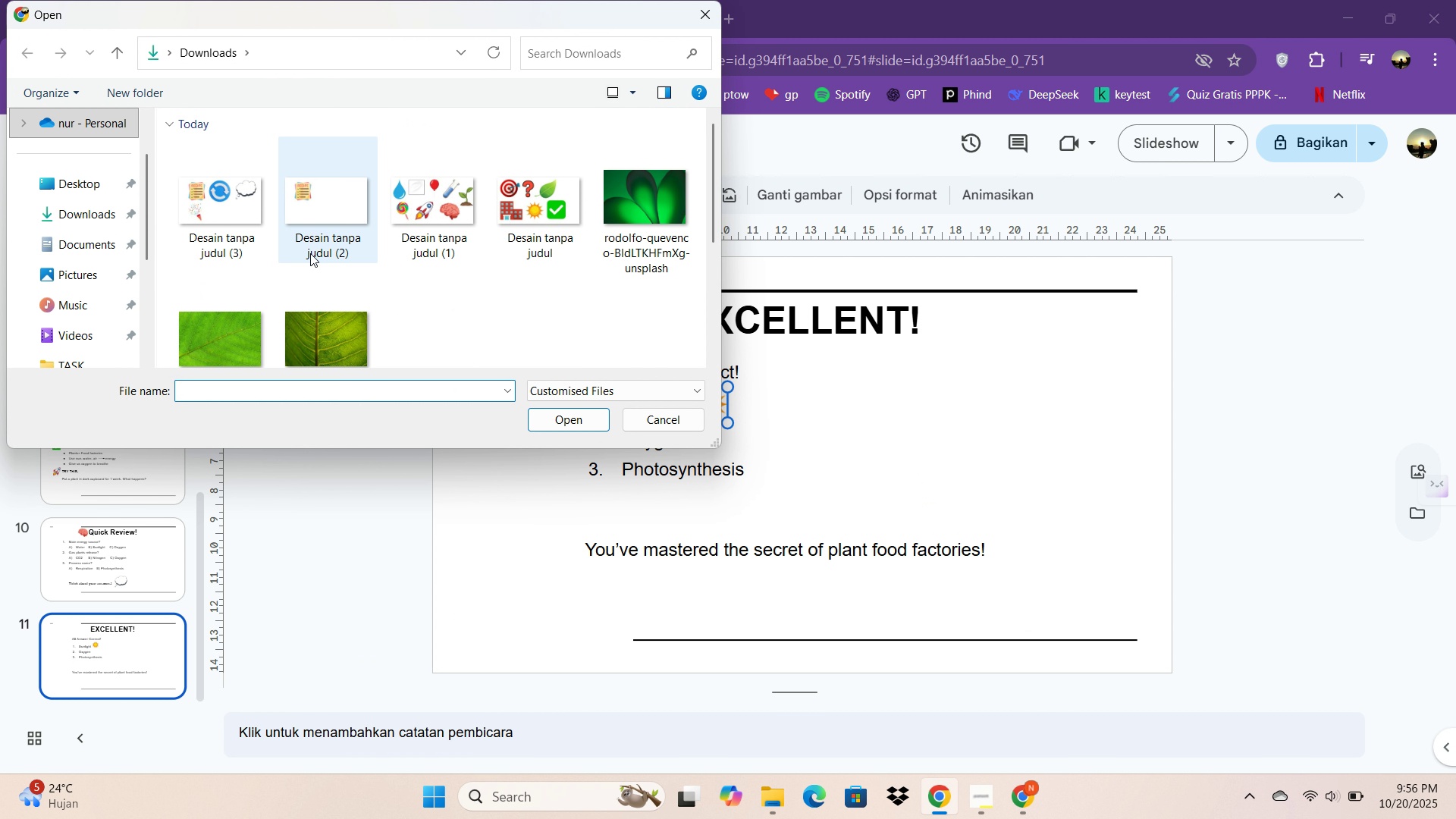 
mouse_move([471, 207])
 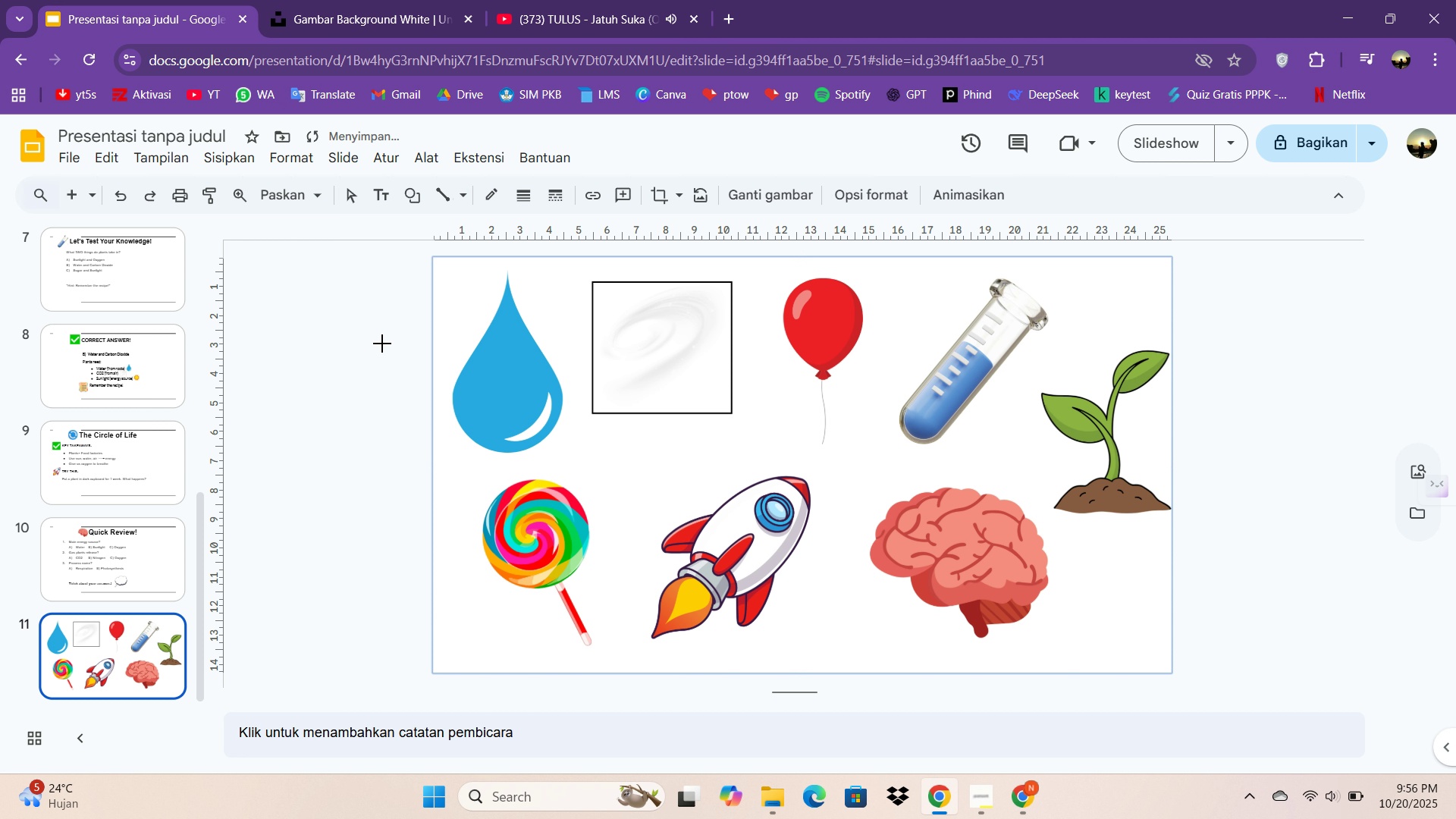 
key(Delete)
 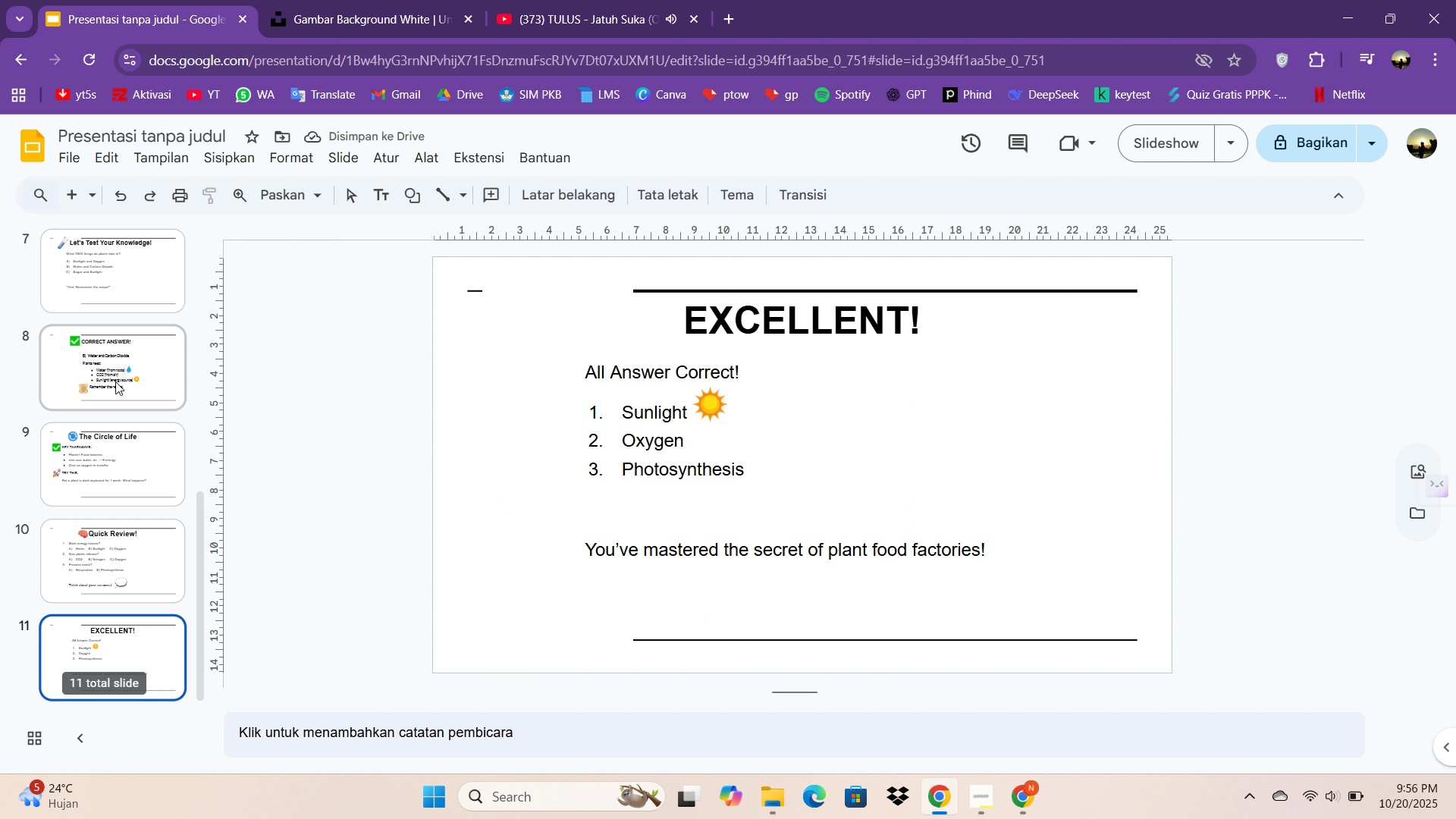 
scroll: coordinate [115, 381], scroll_direction: up, amount: 2.0
 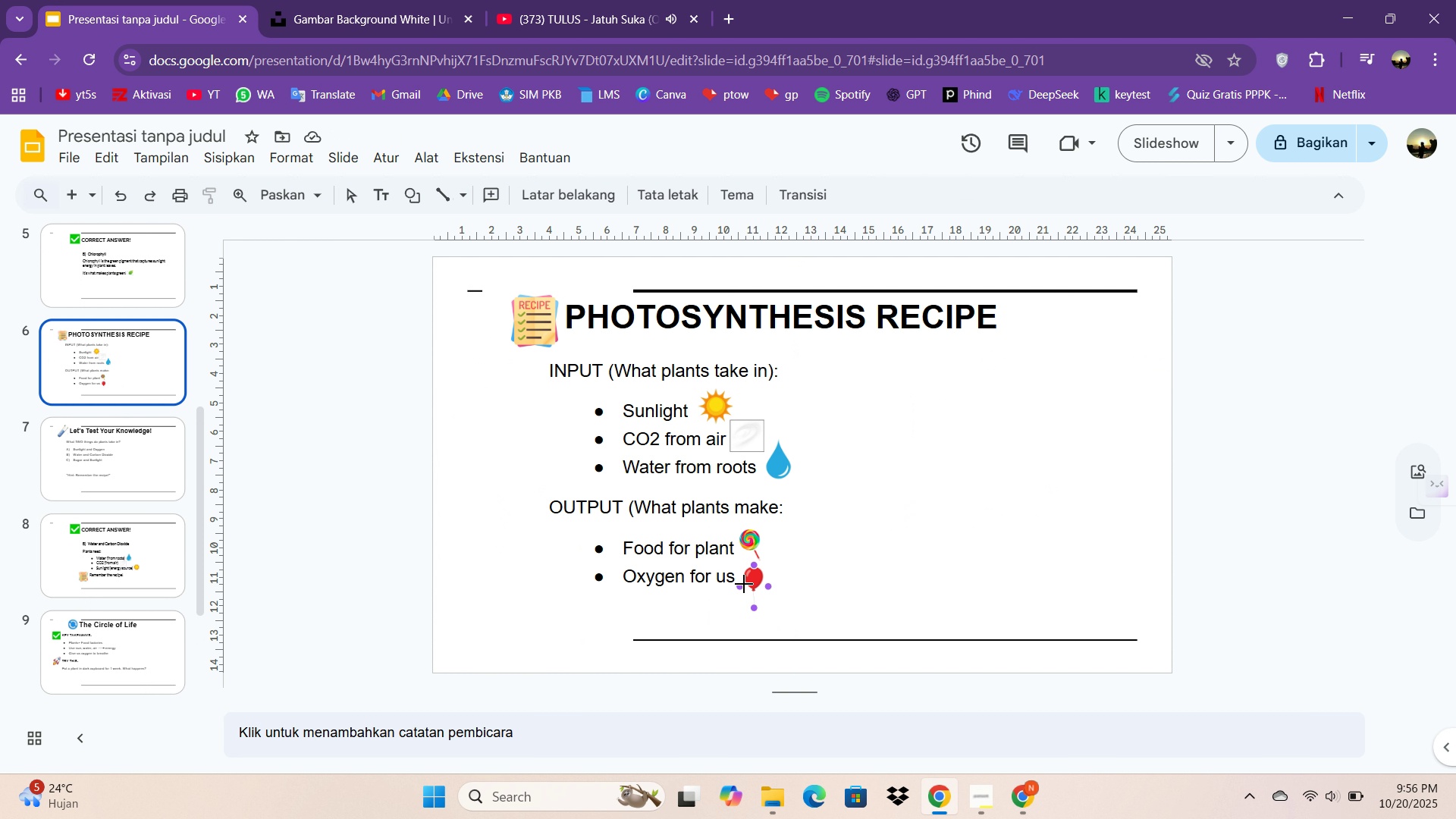 
left_click([744, 584])
 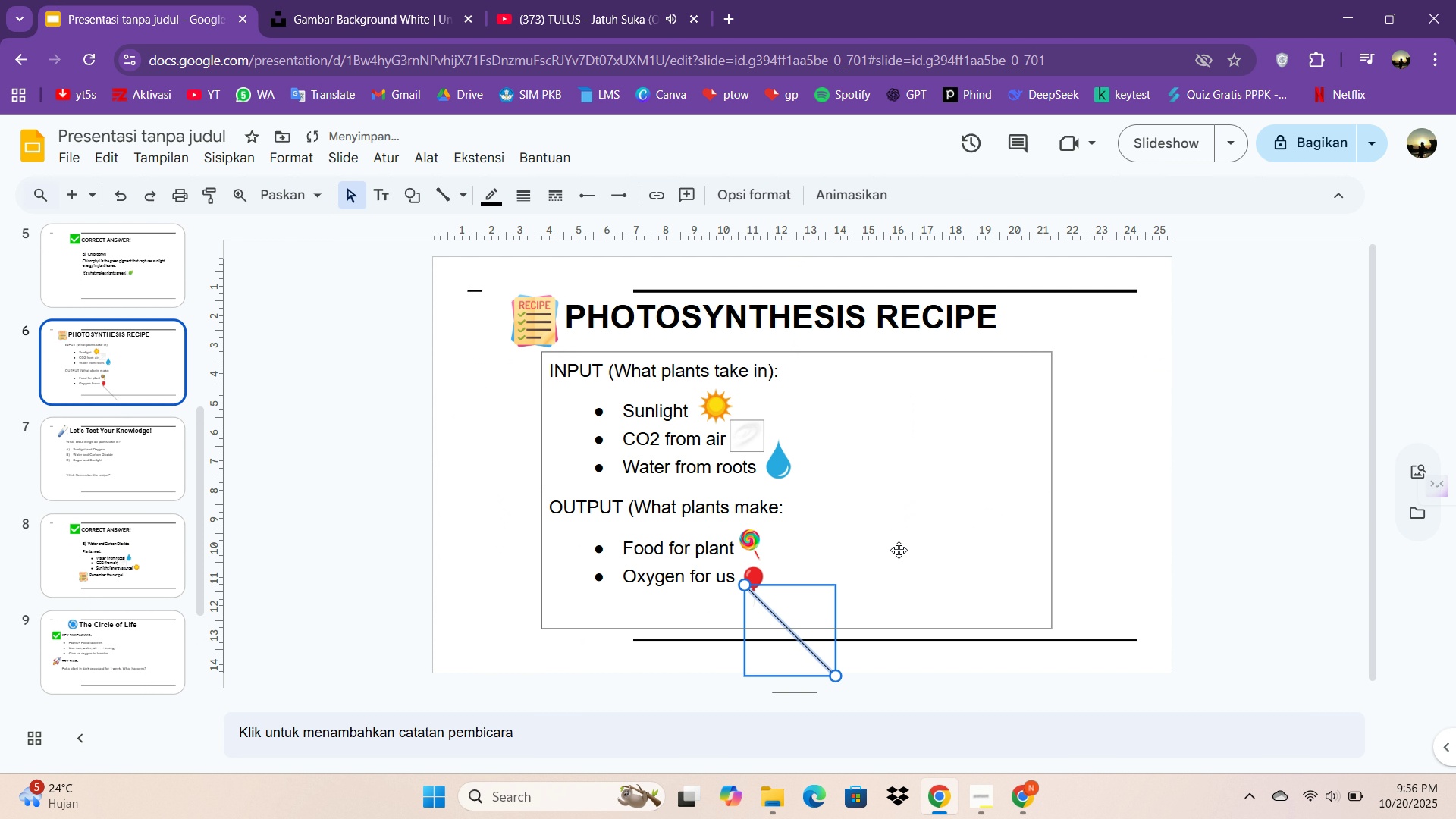 
key(Control+Z)
 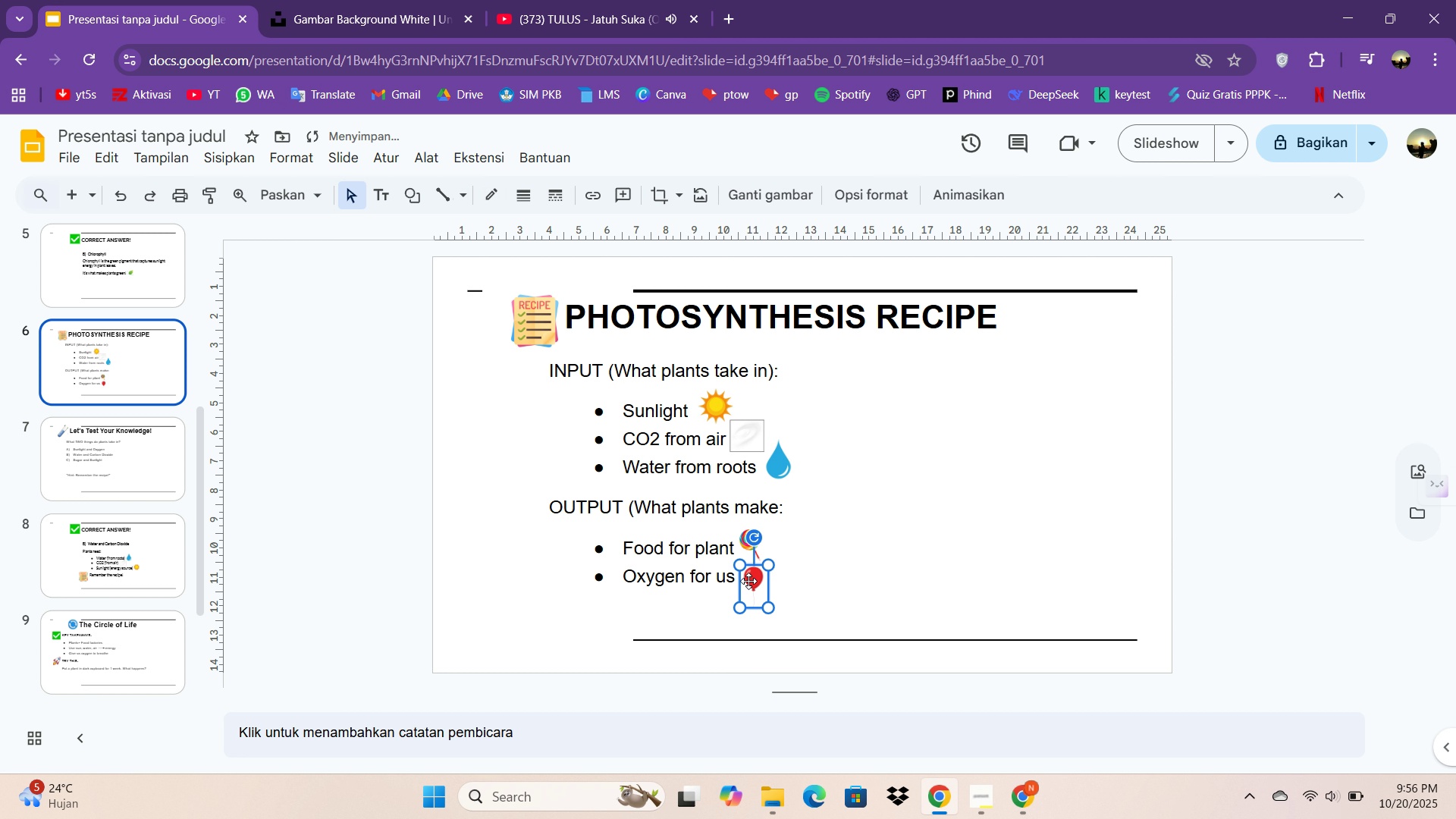 
left_click([748, 581])
 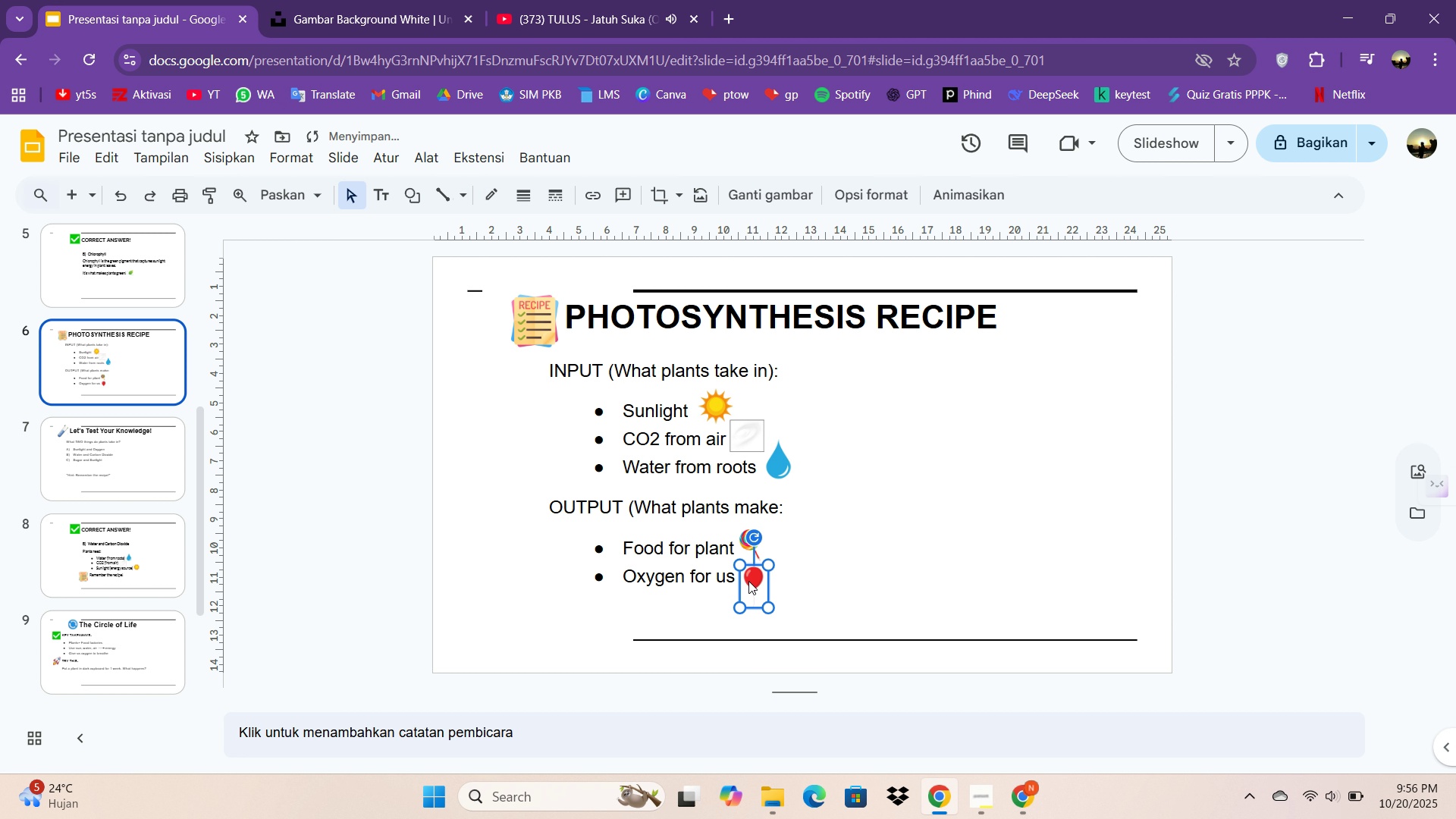 
key(Control+C)
 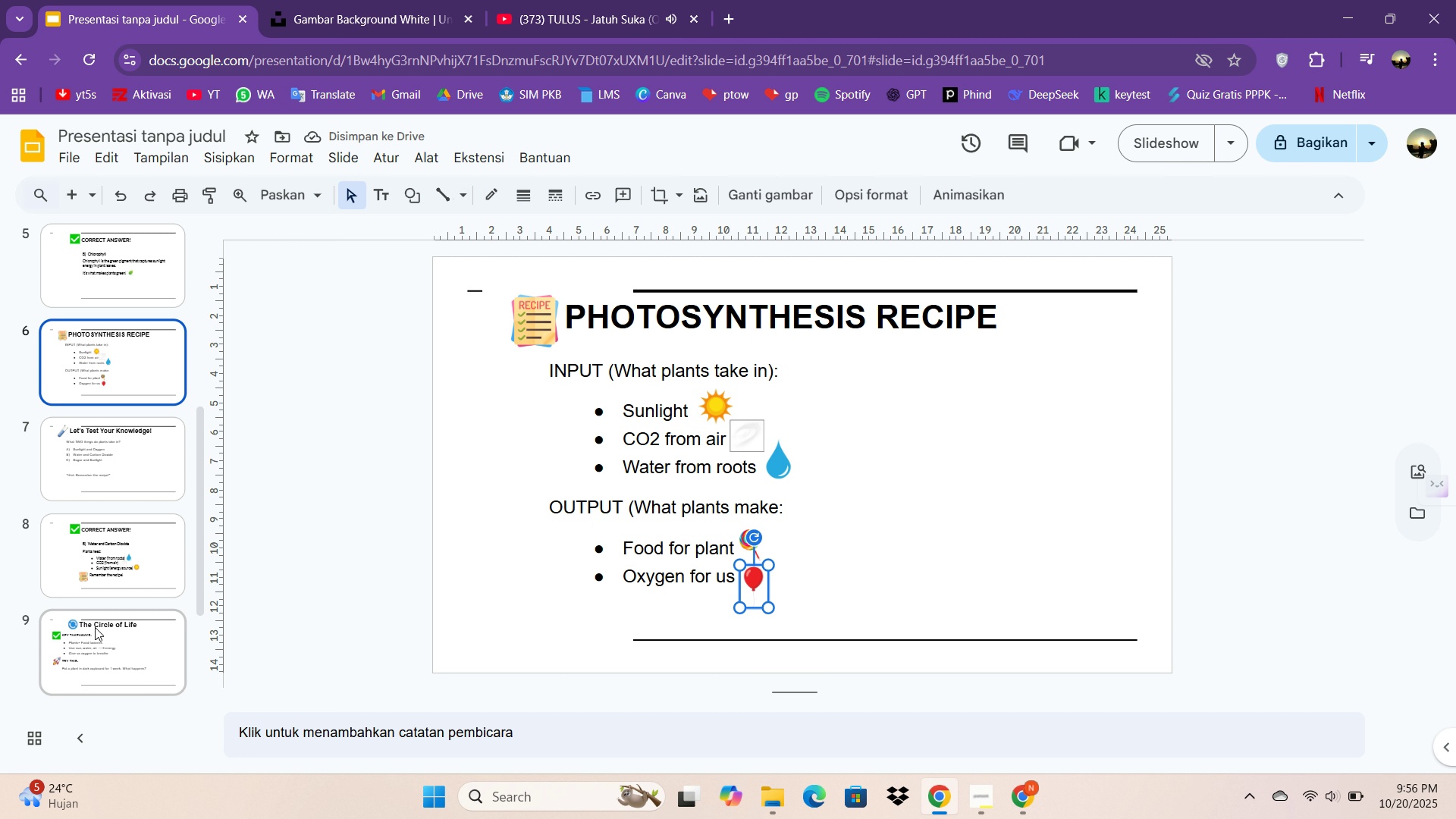 
scroll: coordinate [96, 598], scroll_direction: down, amount: 6.0
 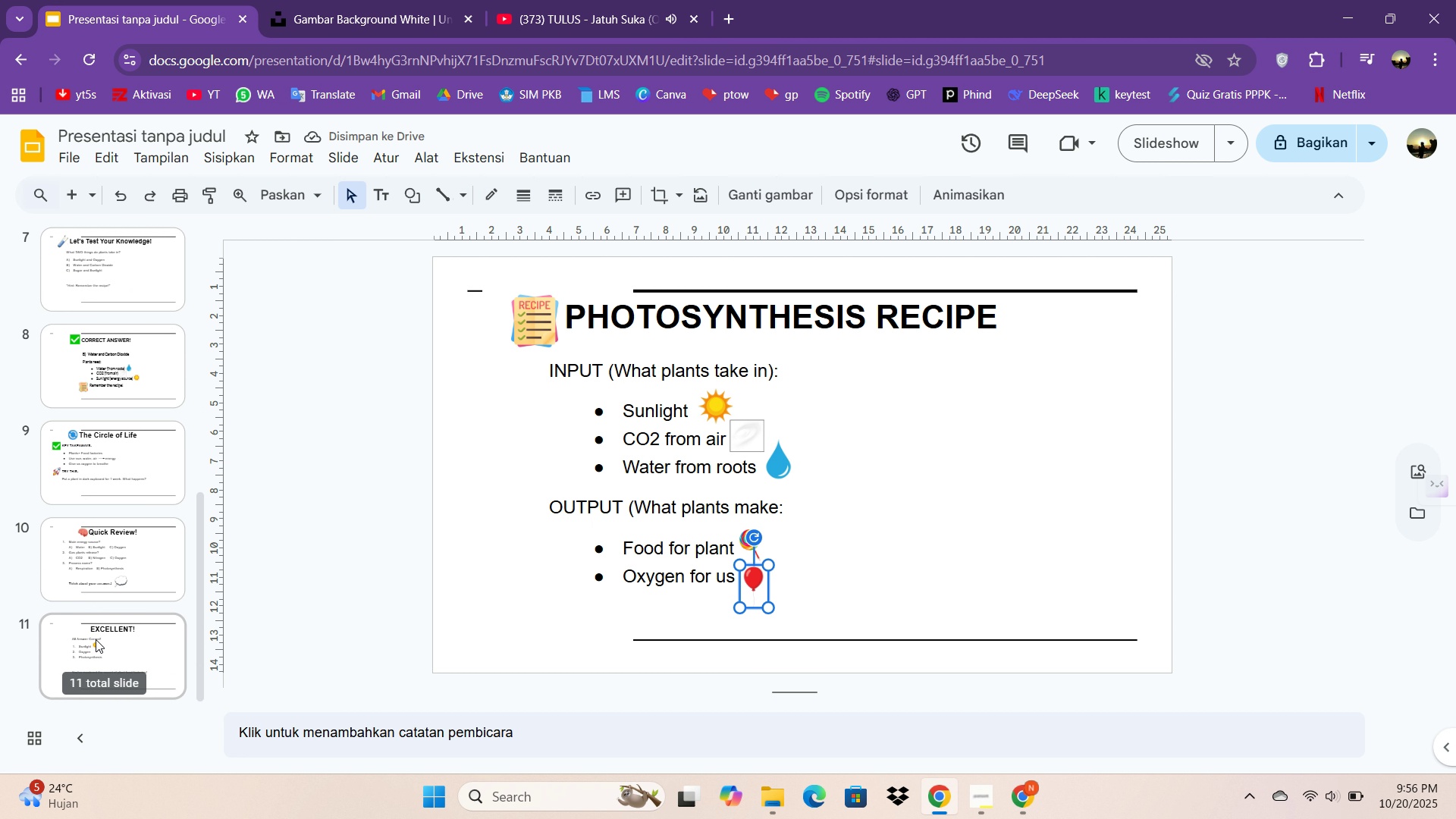 
left_click([96, 639])
 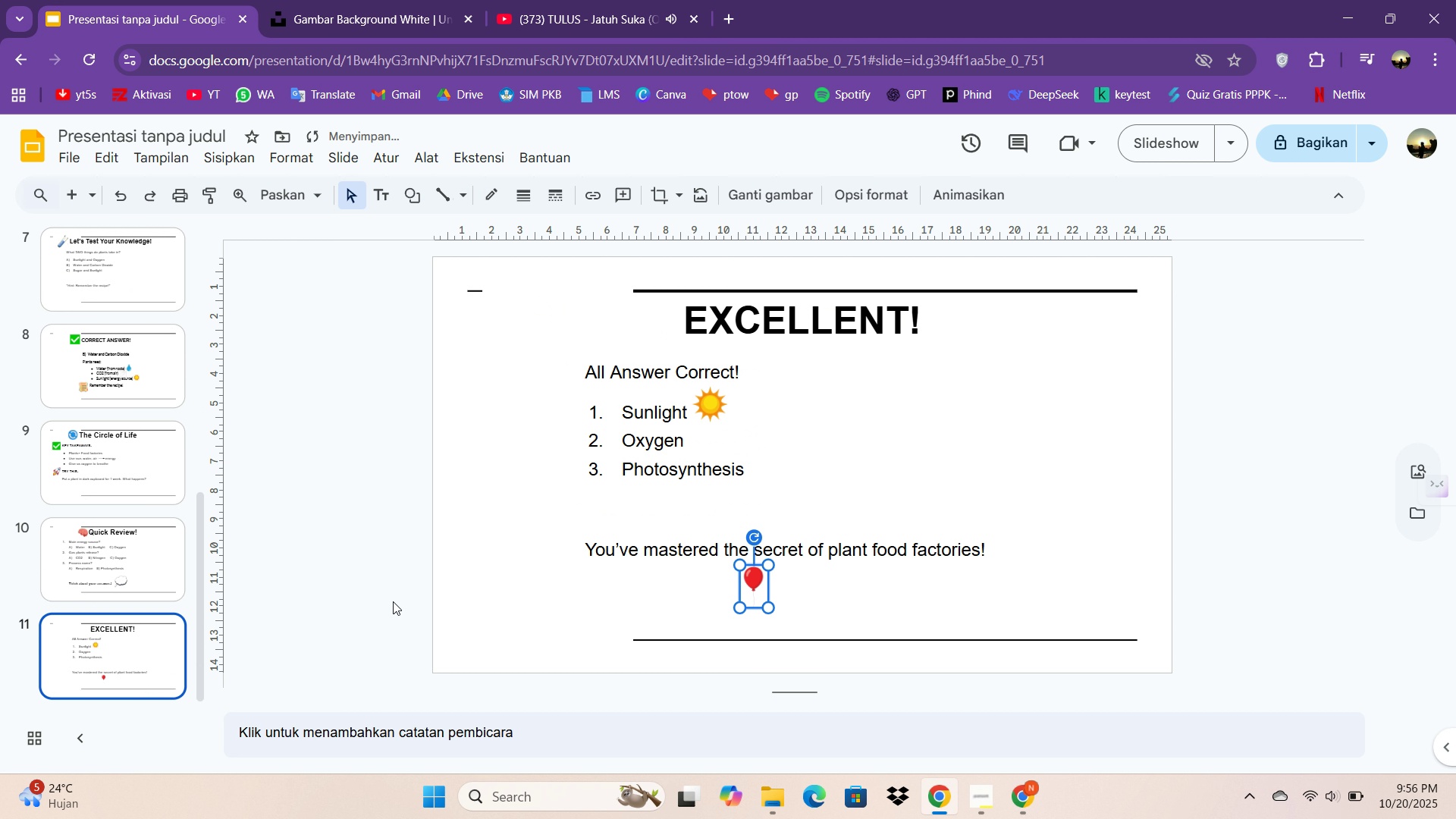 
key(Control+V)
 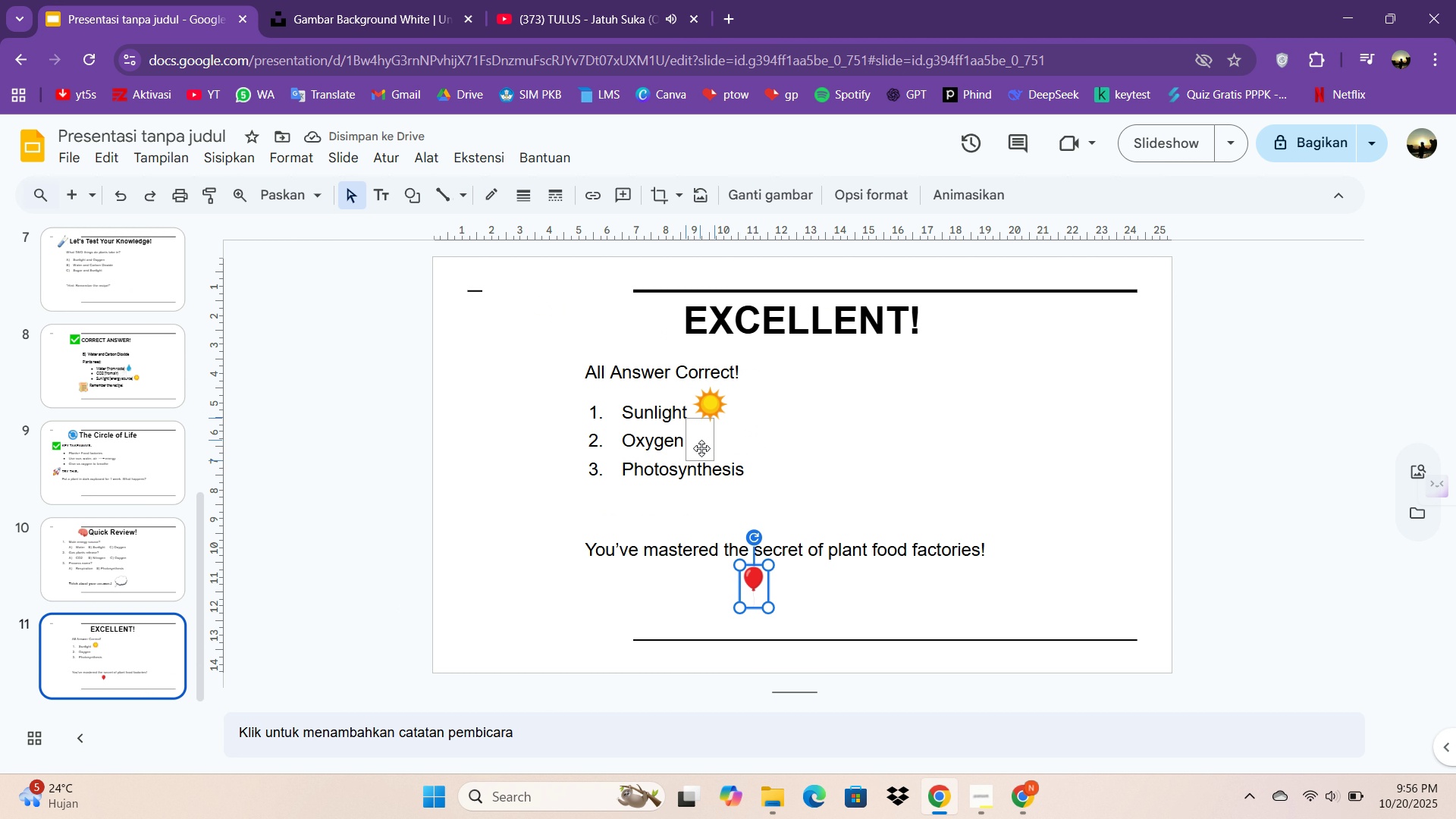 
left_click([853, 553])
 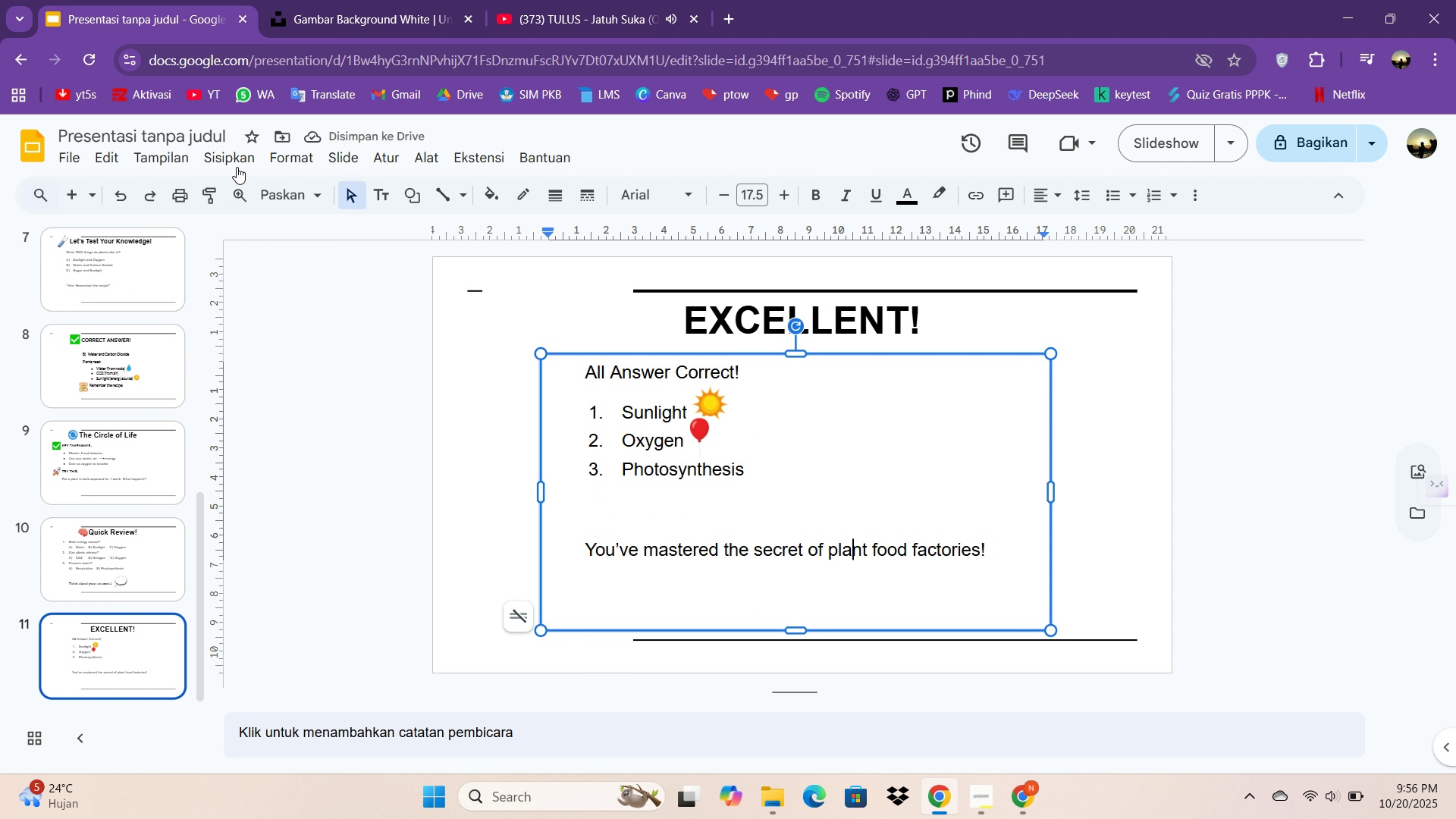 
scroll: coordinate [150, 356], scroll_direction: up, amount: 7.0
 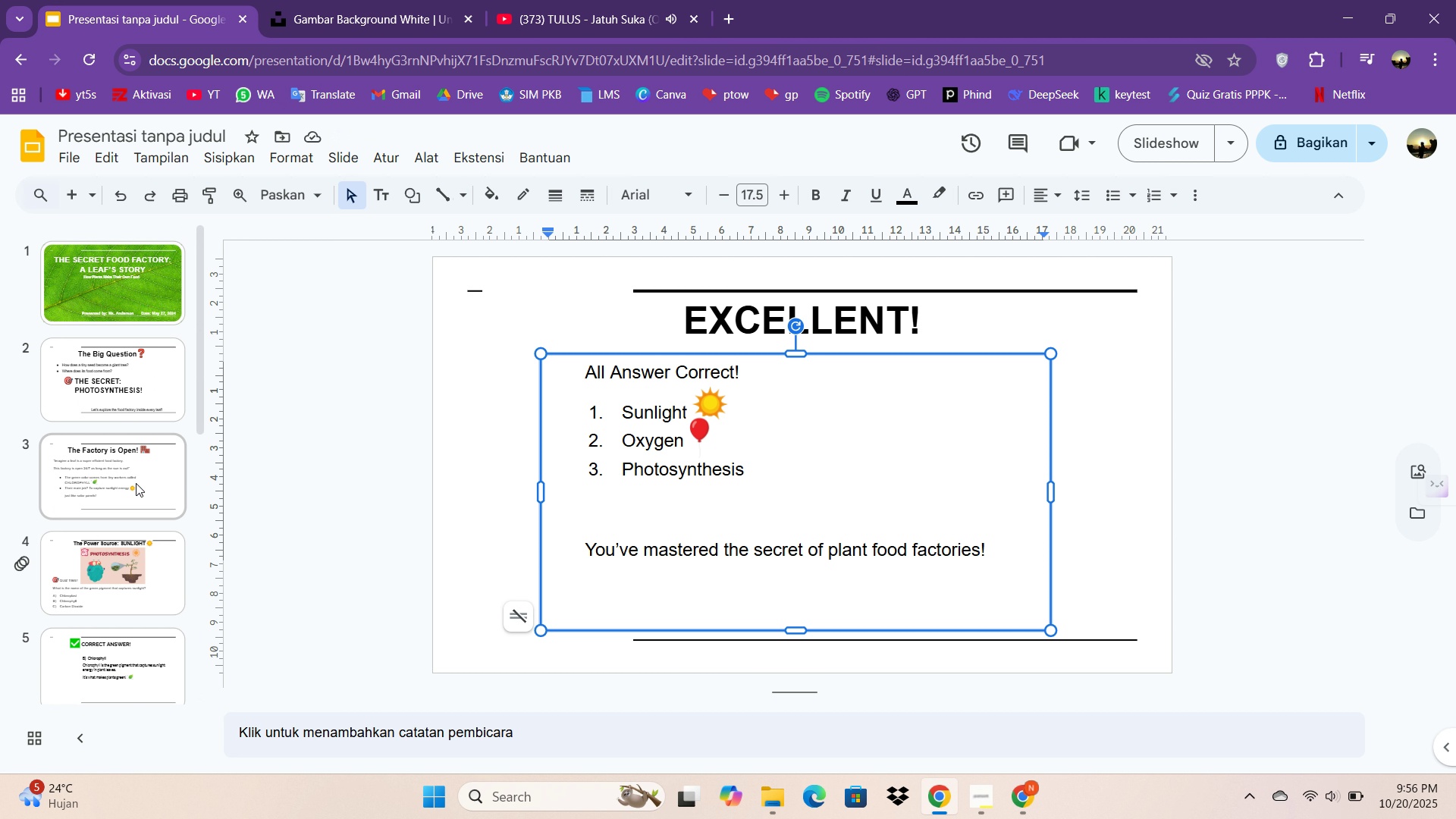 
left_click([136, 483])
 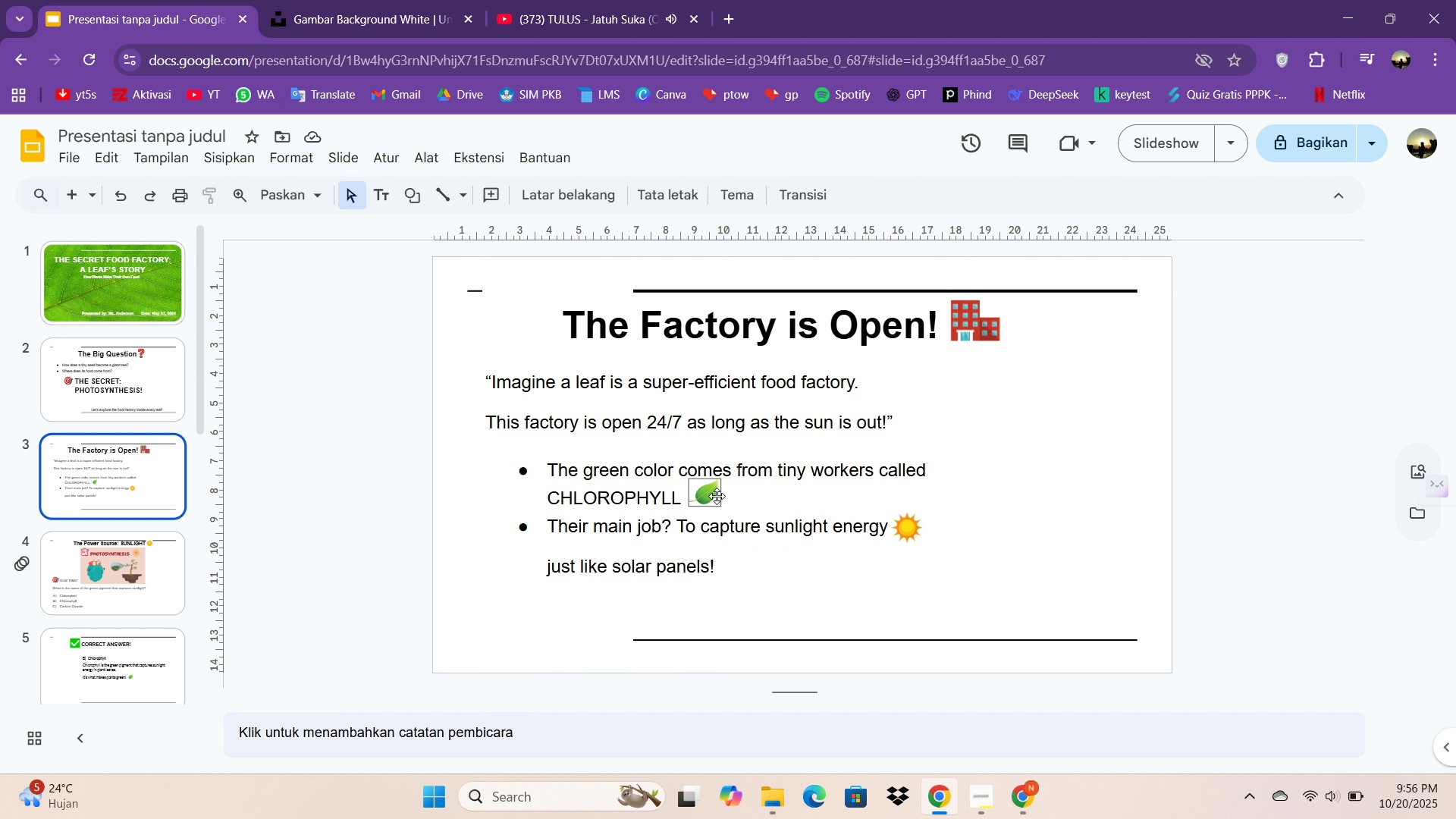 
left_click([717, 496])
 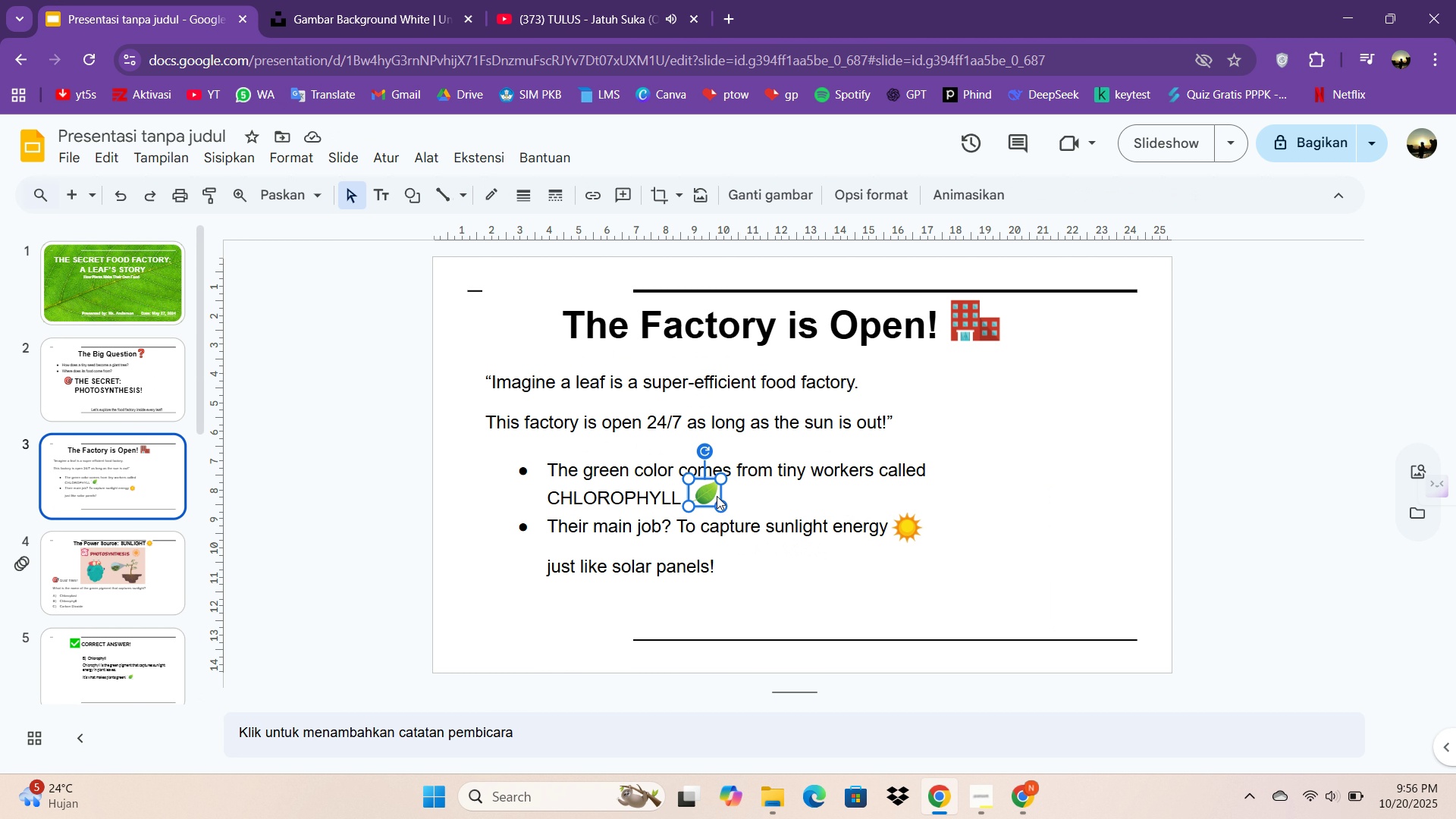 
key(Control+C)
 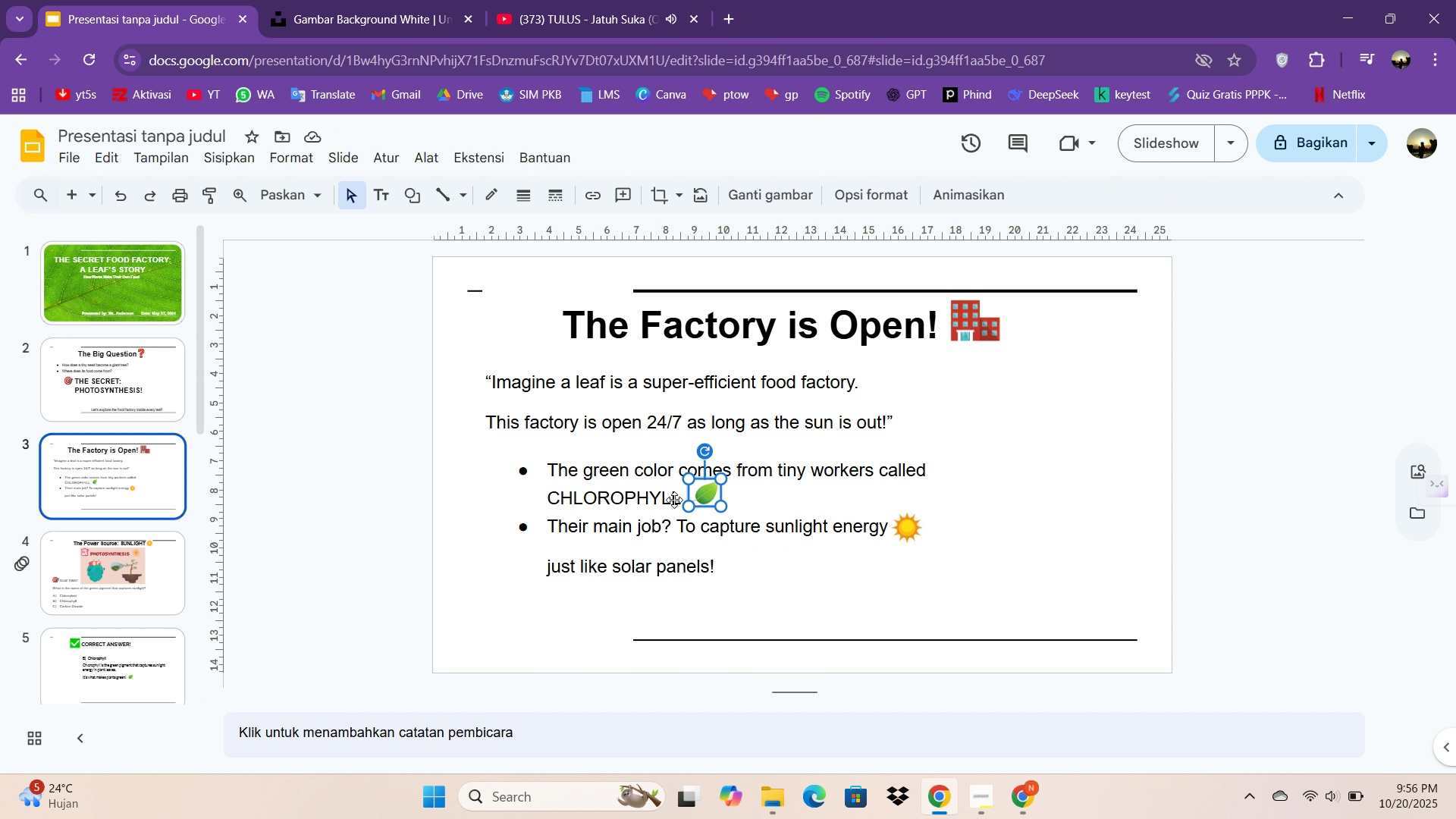 
scroll: coordinate [101, 622], scroll_direction: down, amount: 12.0
 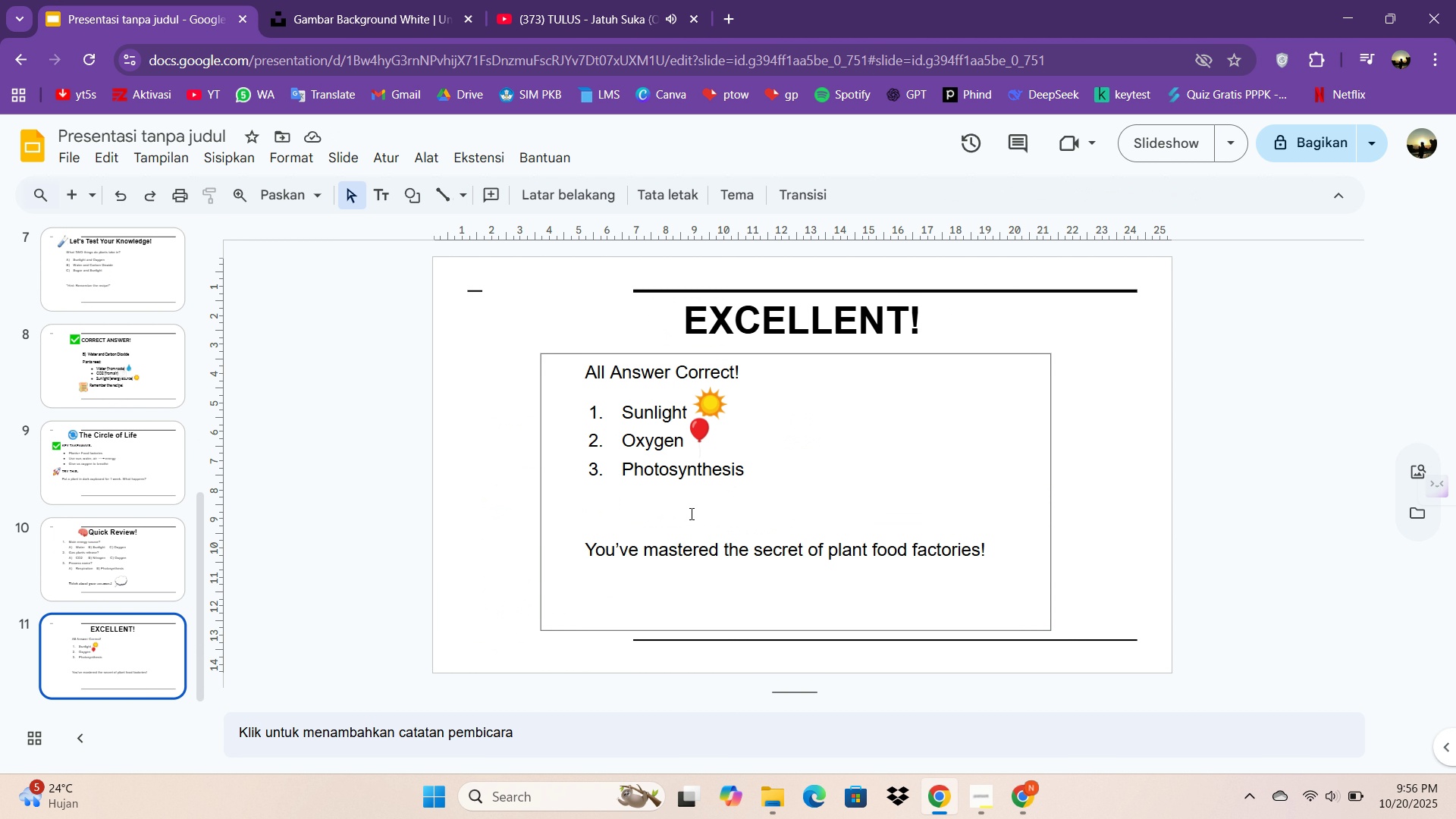 
key(Control+V)
 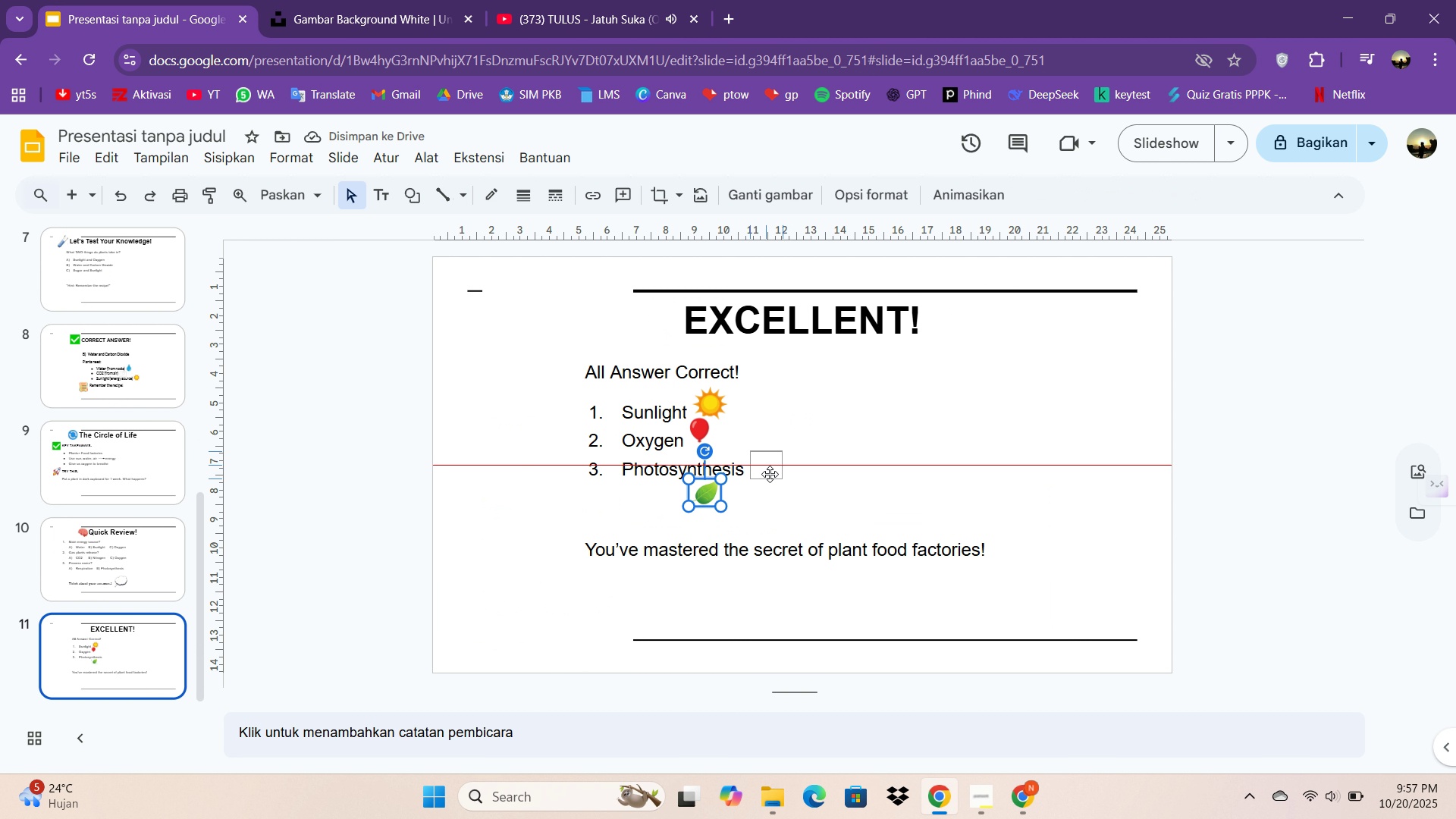 
left_click([770, 507])
 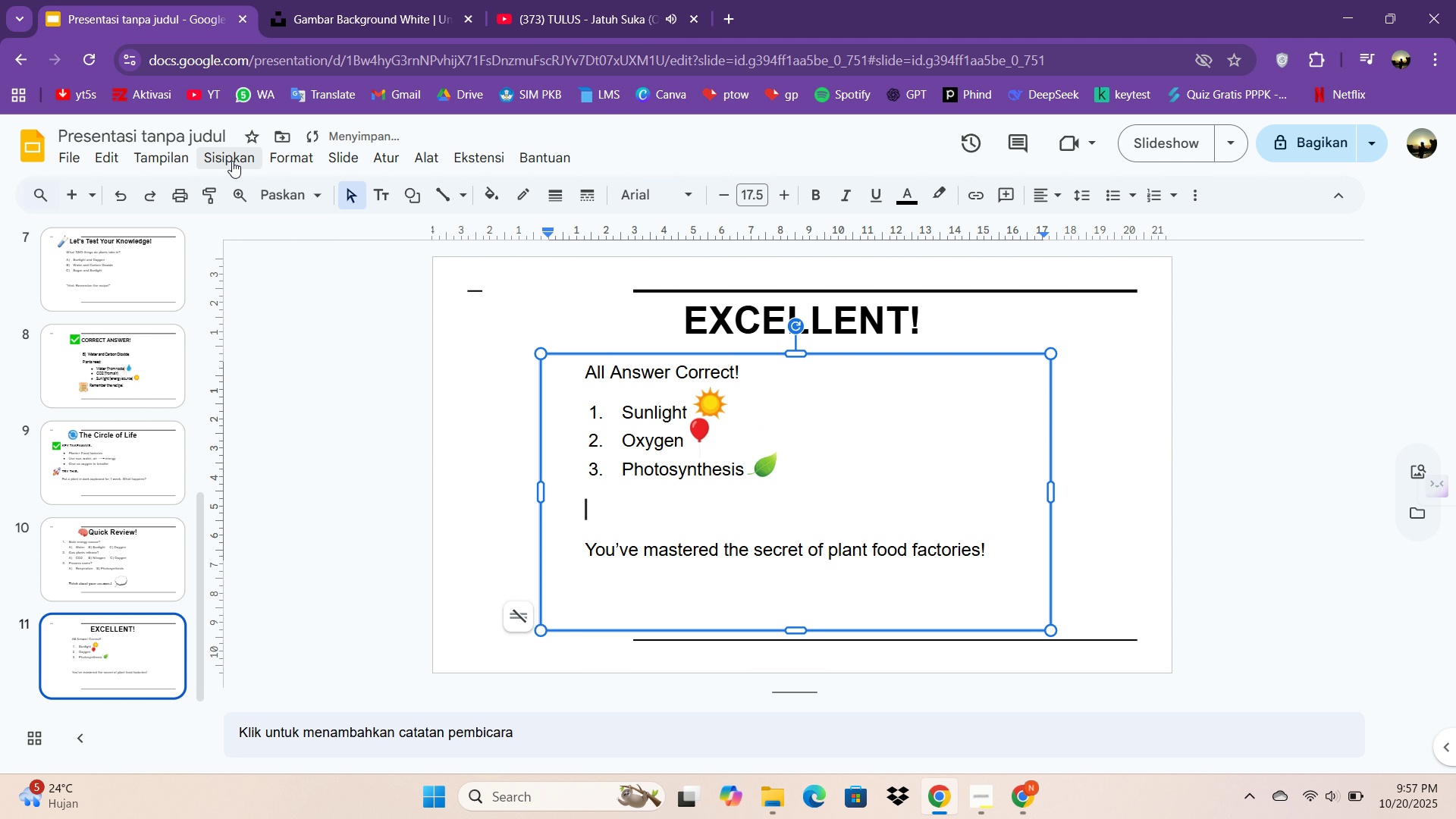 
left_click([239, 158])
 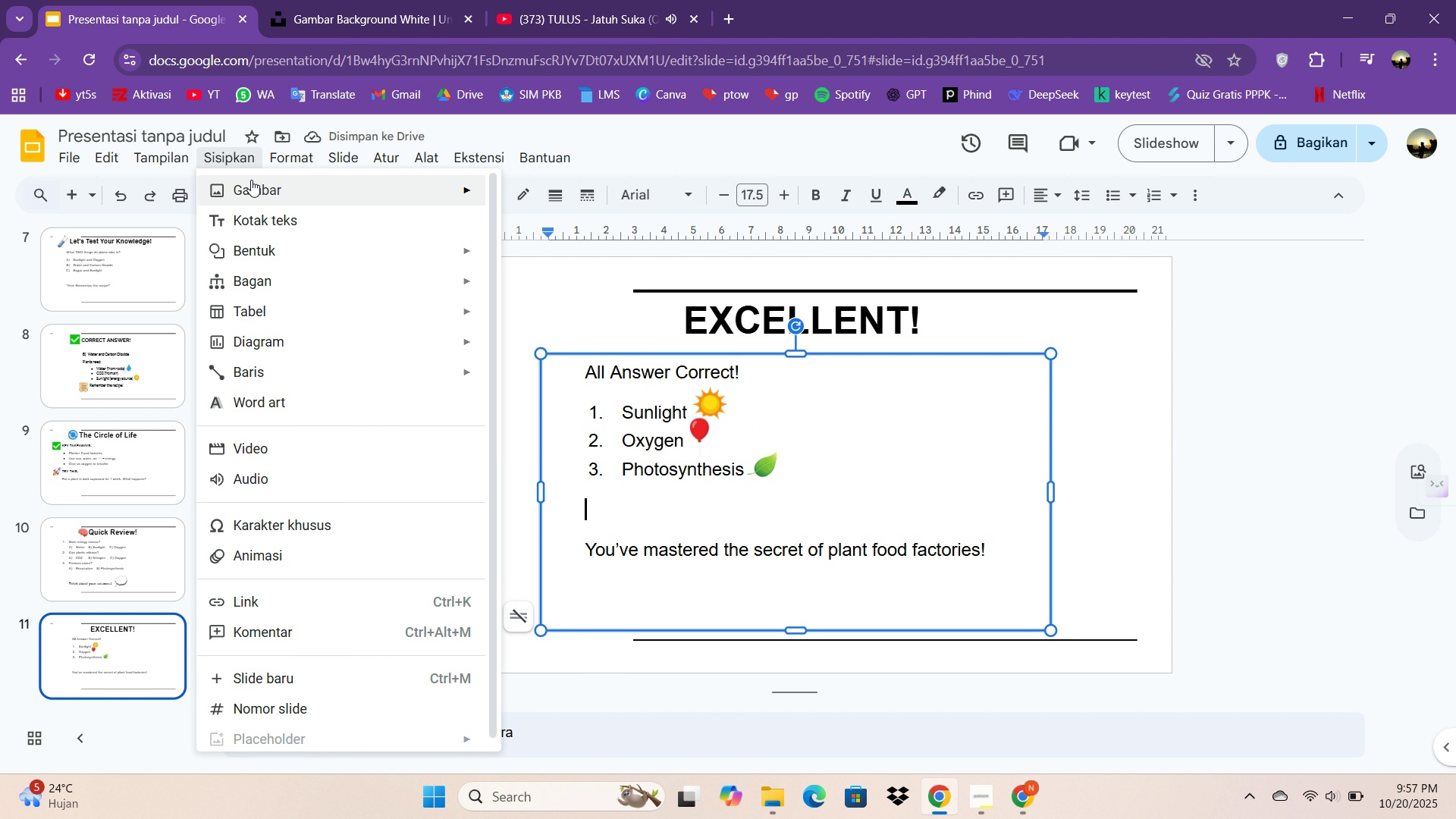 
left_click([251, 180])
 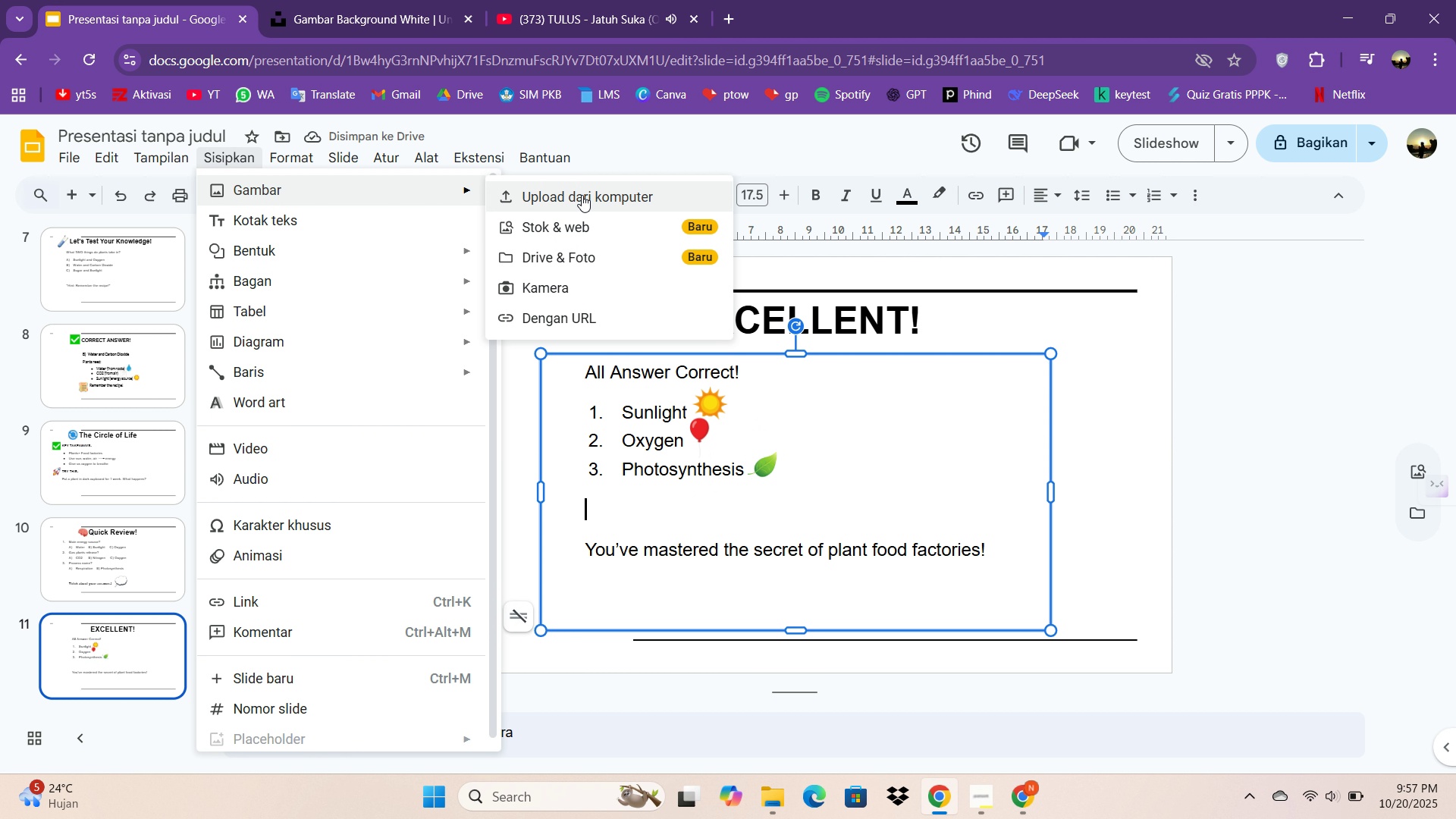 
left_click([582, 195])
 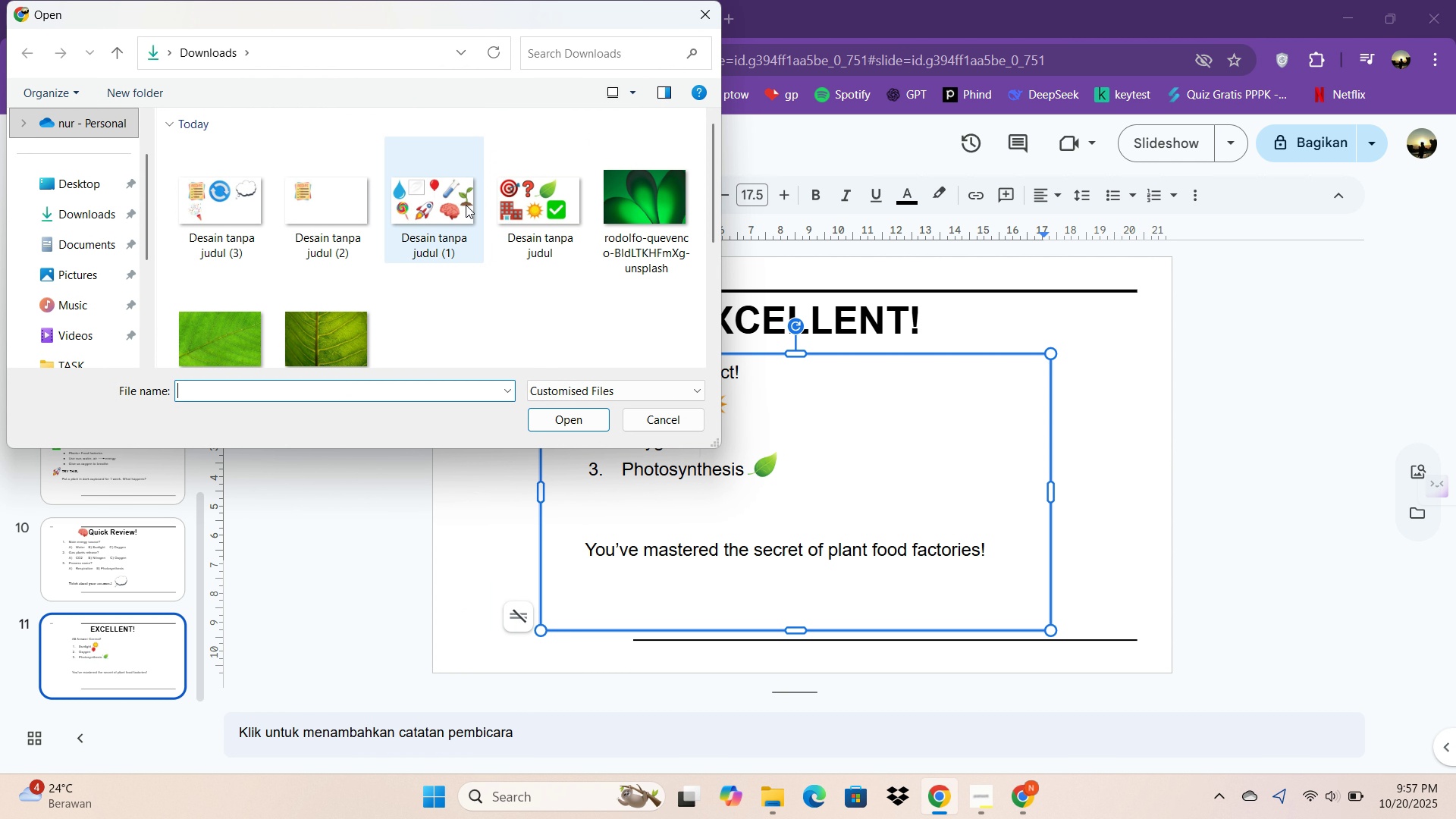 
double_click([463, 206])
 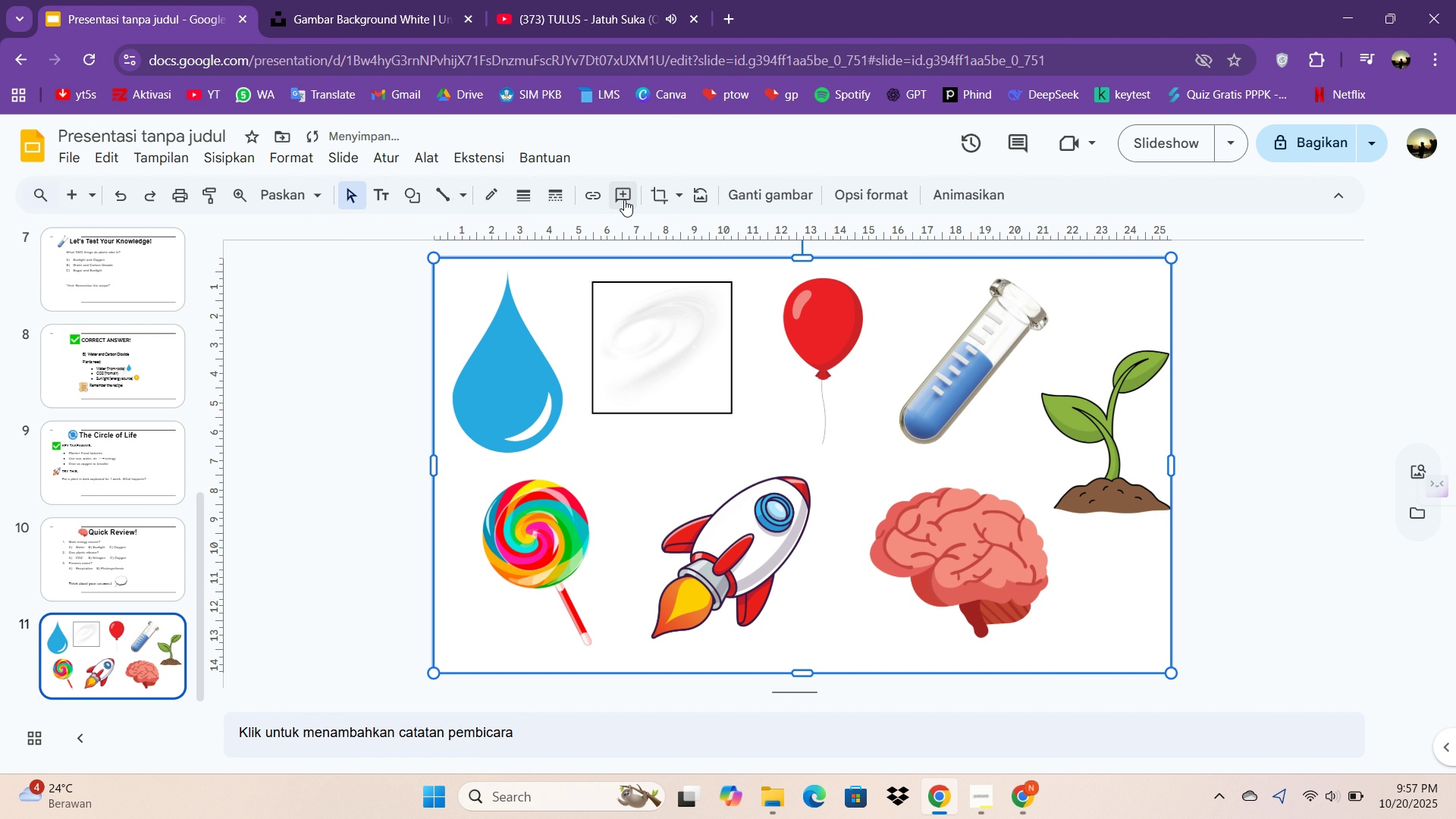 
left_click([647, 194])
 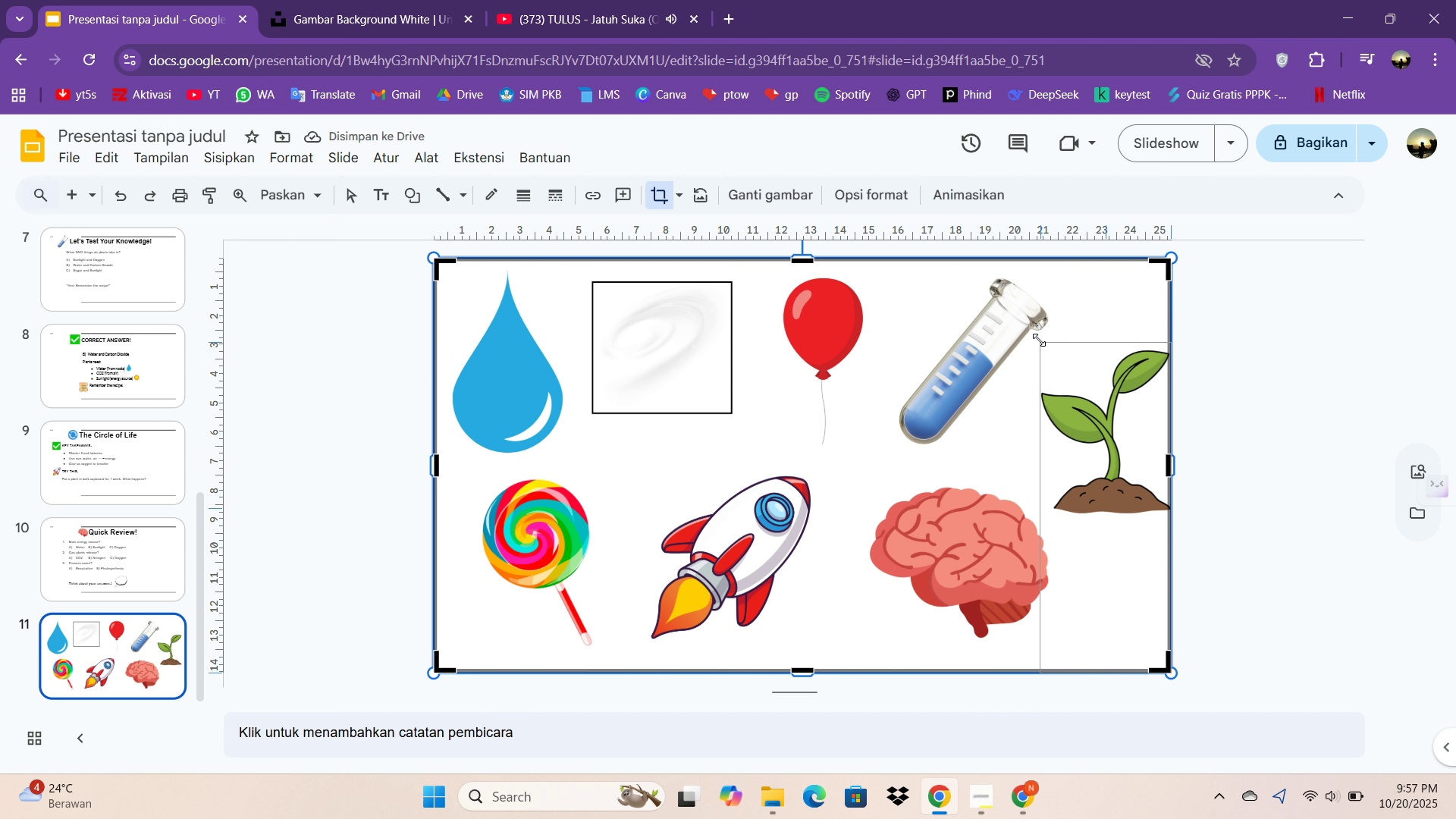 
left_click([1037, 340])
 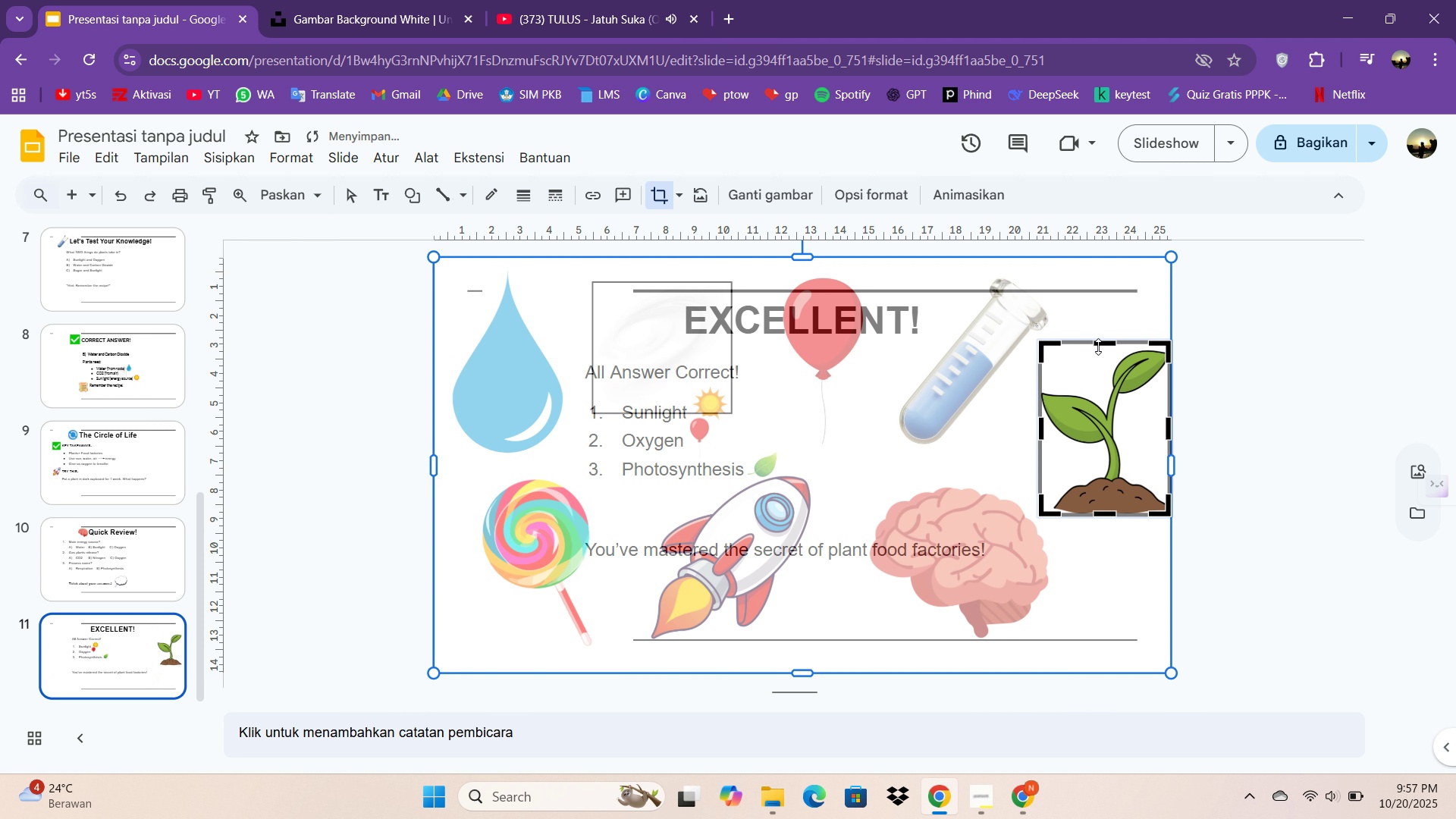 
wait(9.31)
 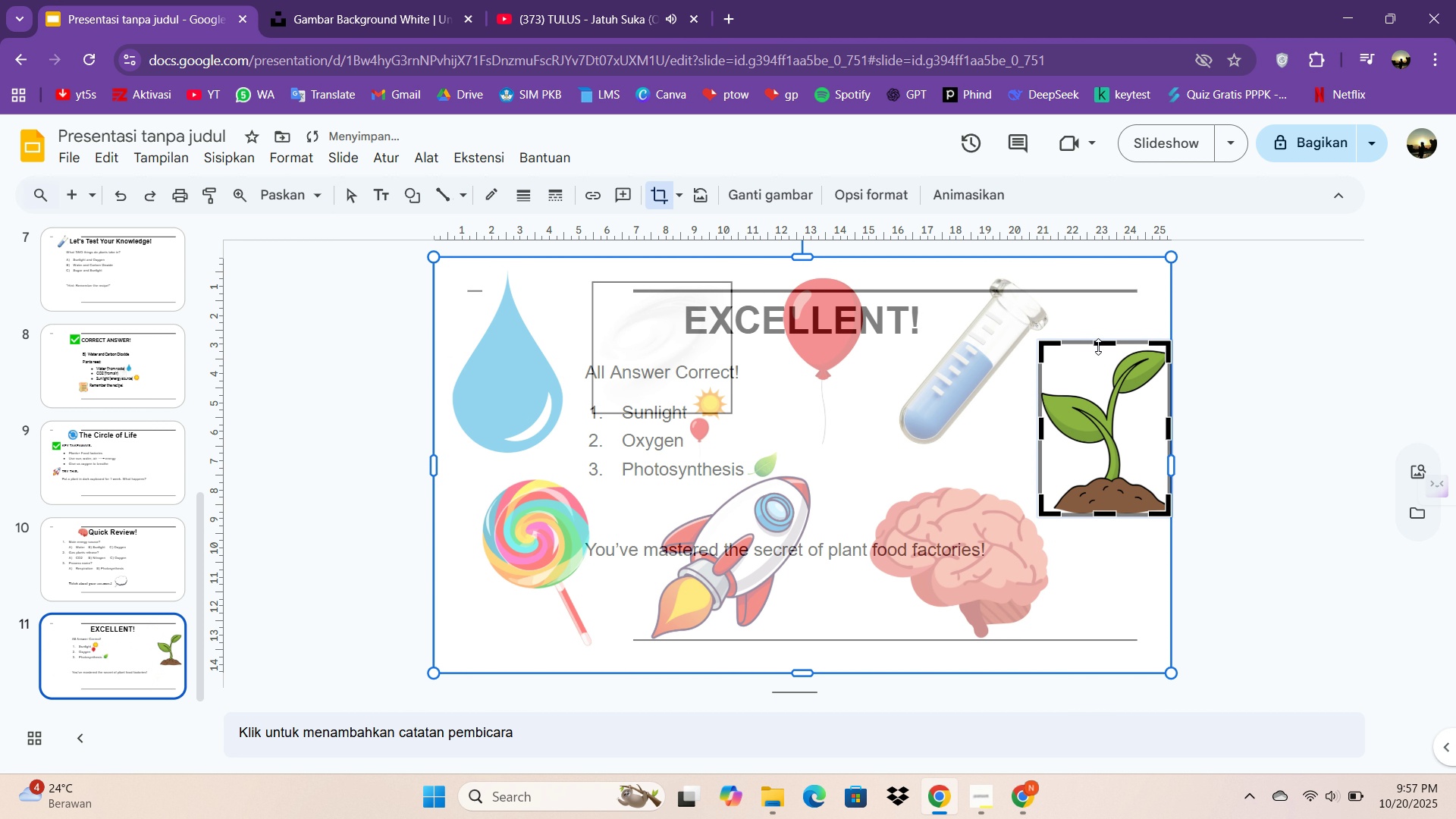 
left_click([663, 190])
 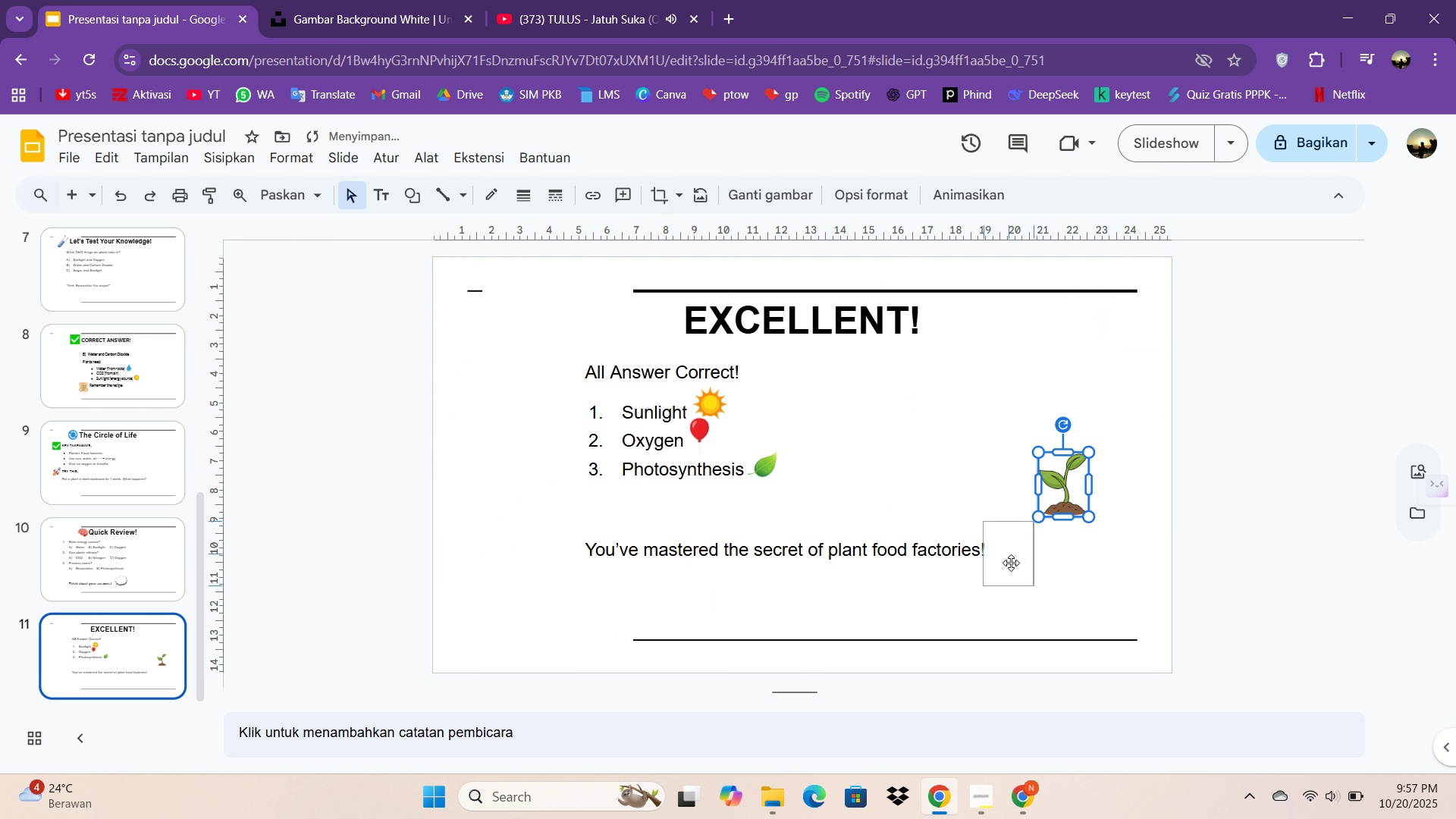 
wait(5.48)
 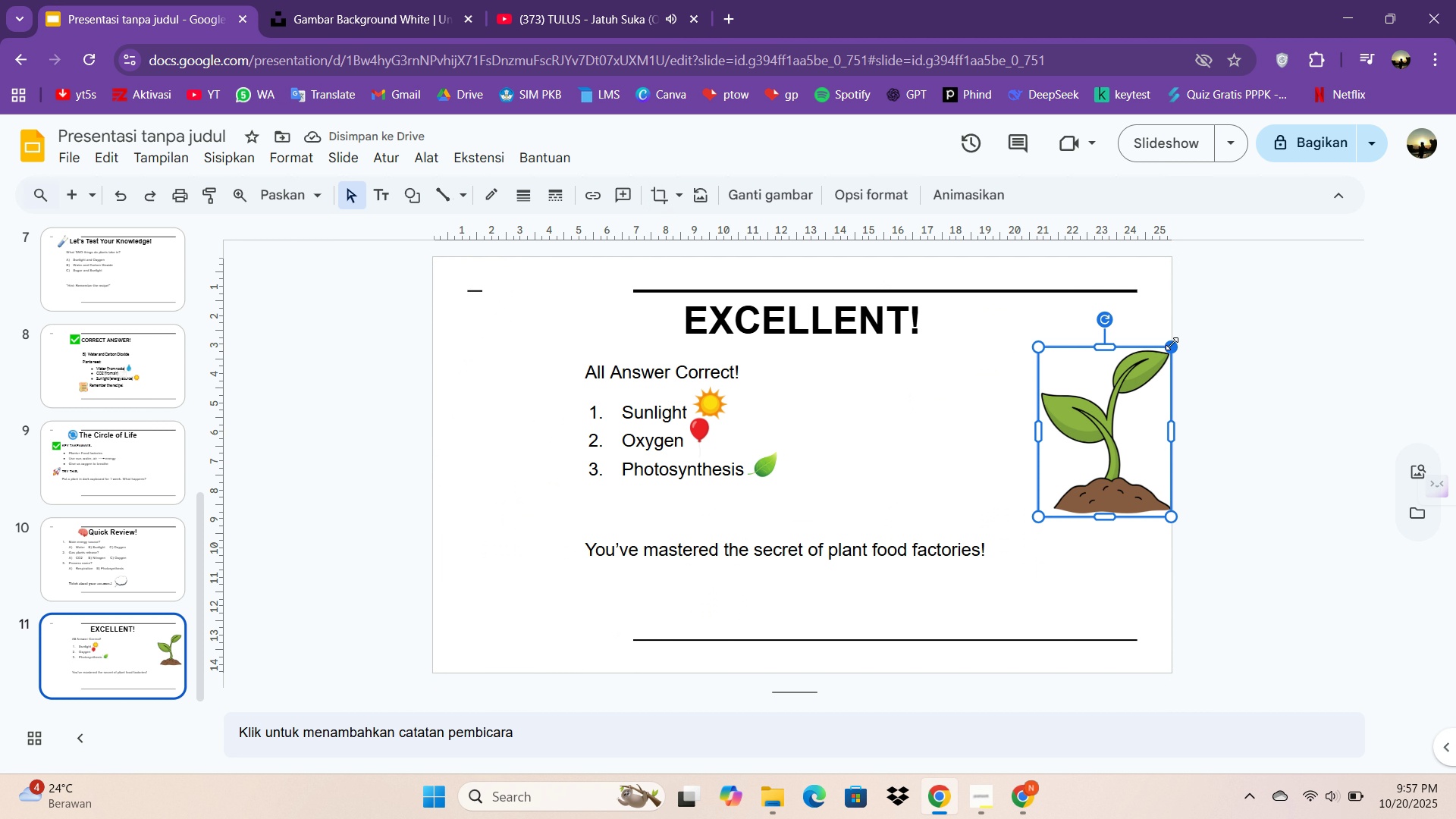 
left_click([1098, 574])
 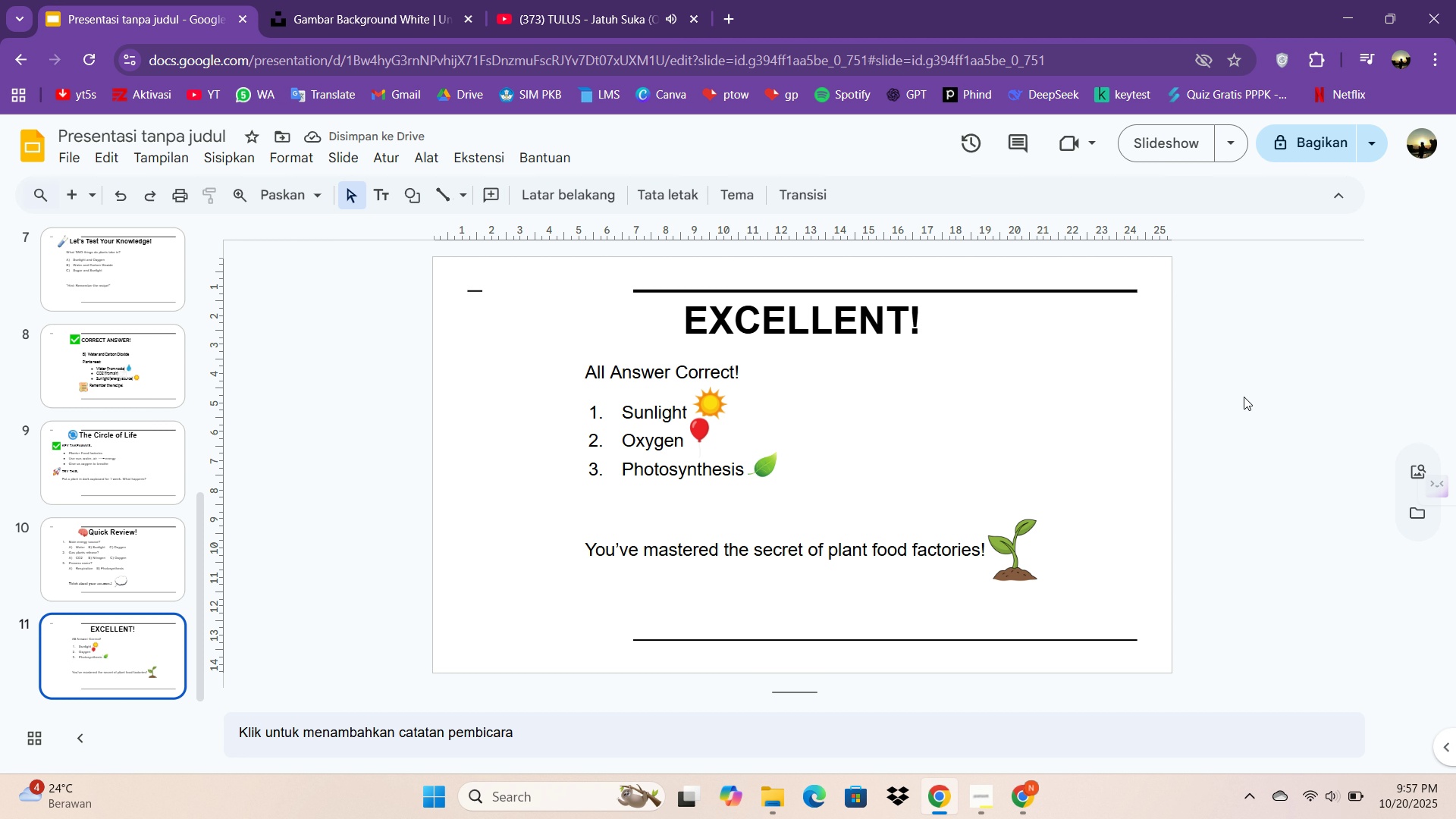 
scroll: coordinate [93, 402], scroll_direction: up, amount: 7.0
 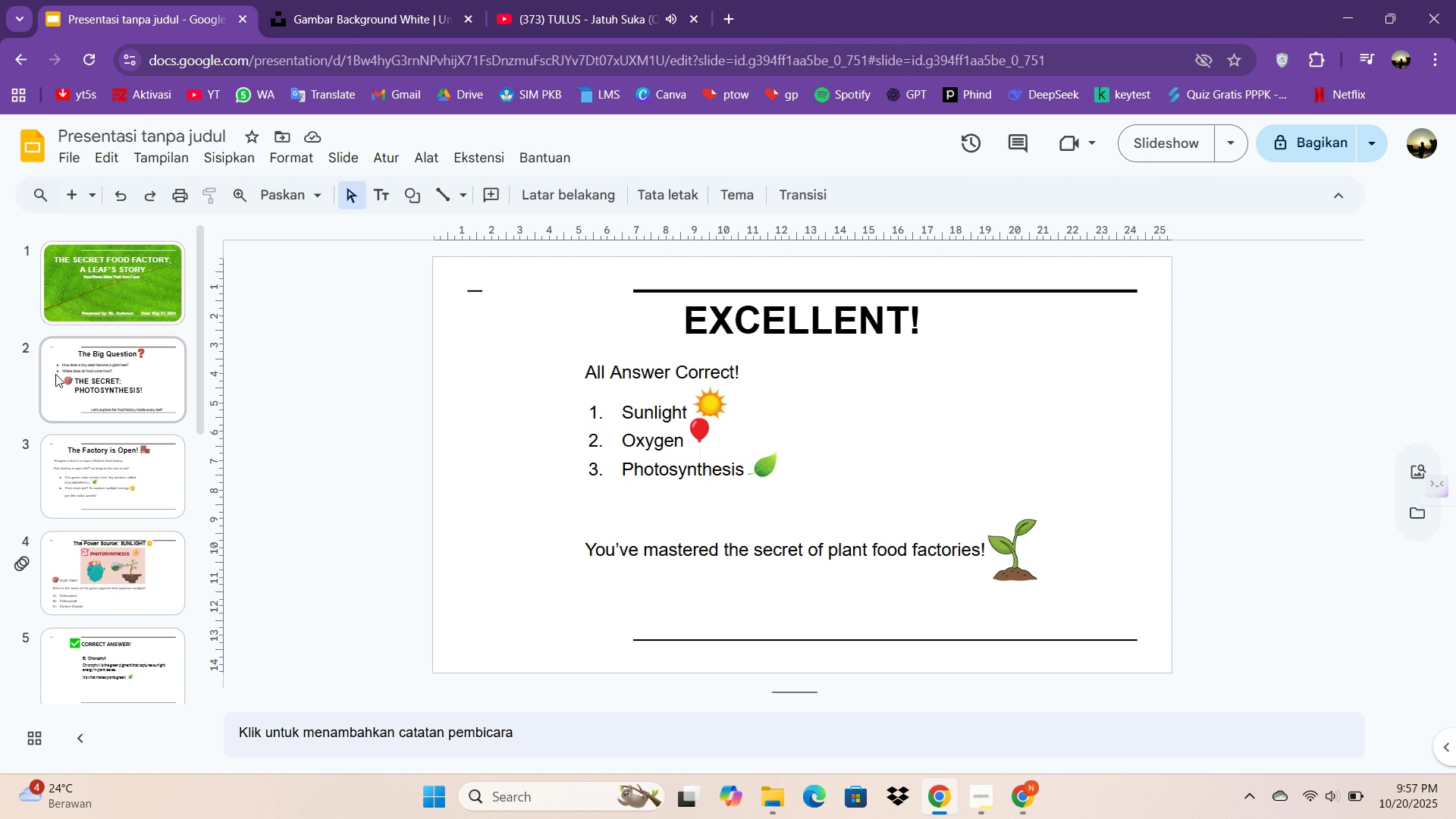 
left_click([66, 381])
 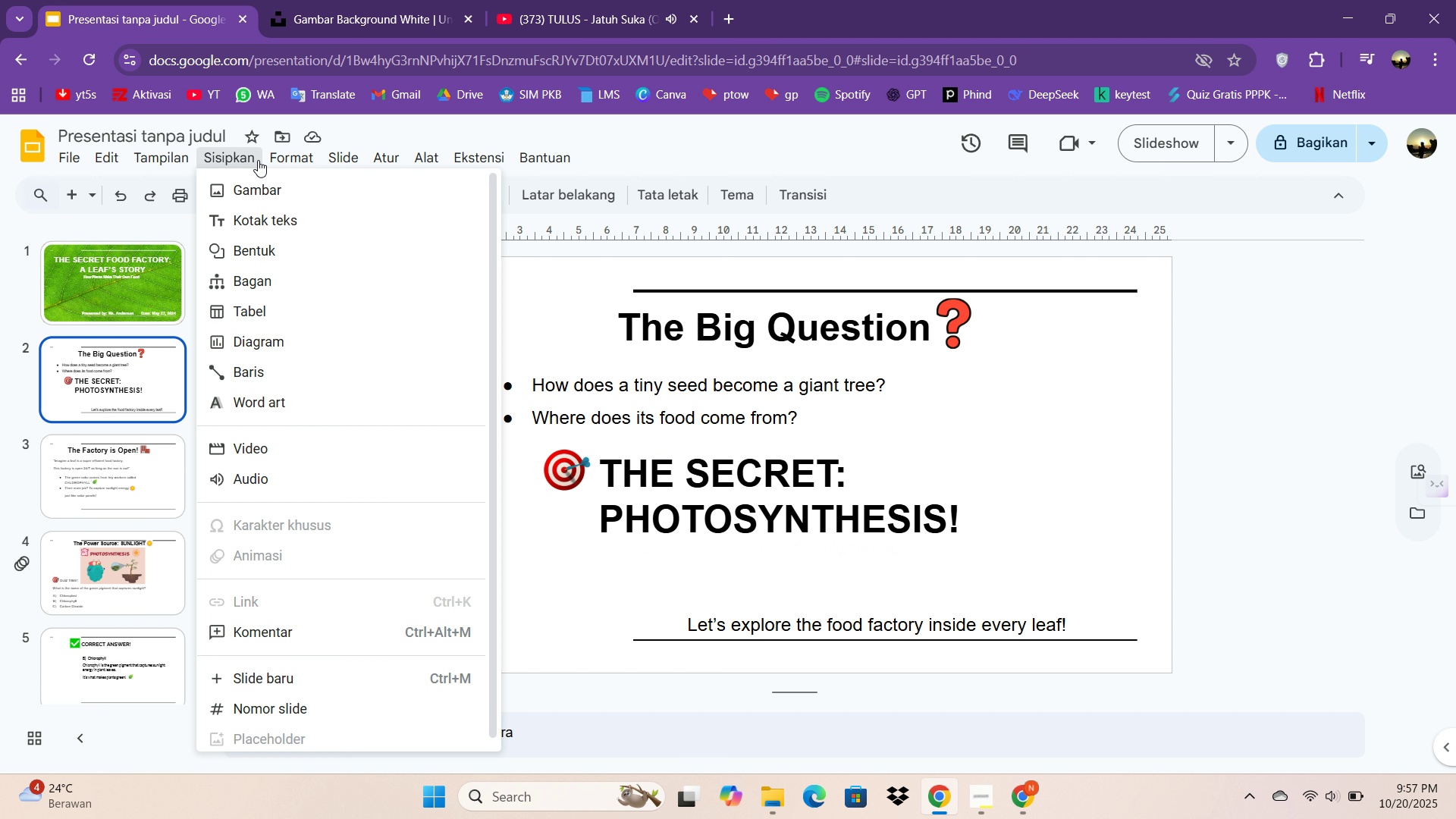 
double_click([355, 156])
 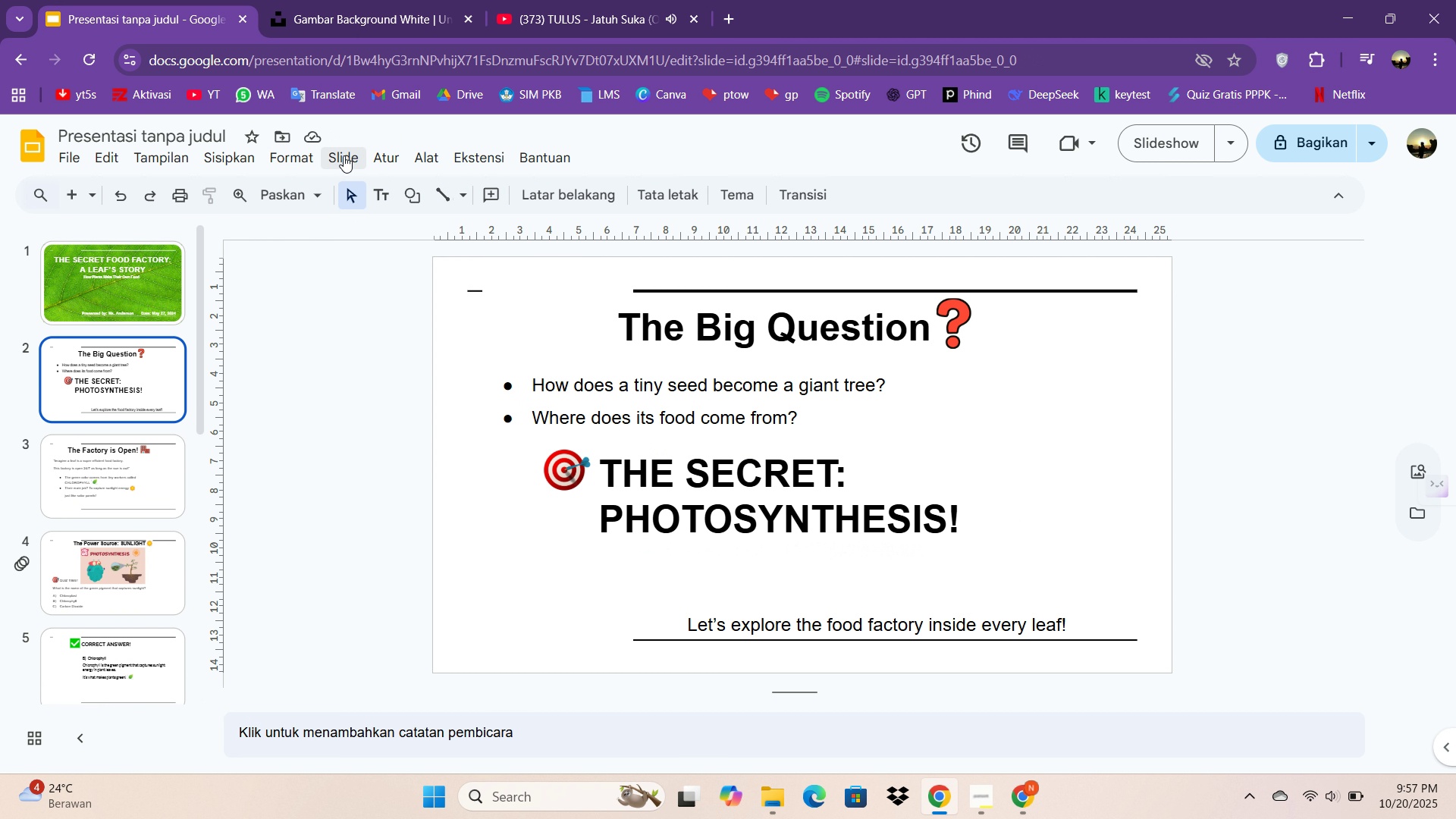 
left_click([344, 155])
 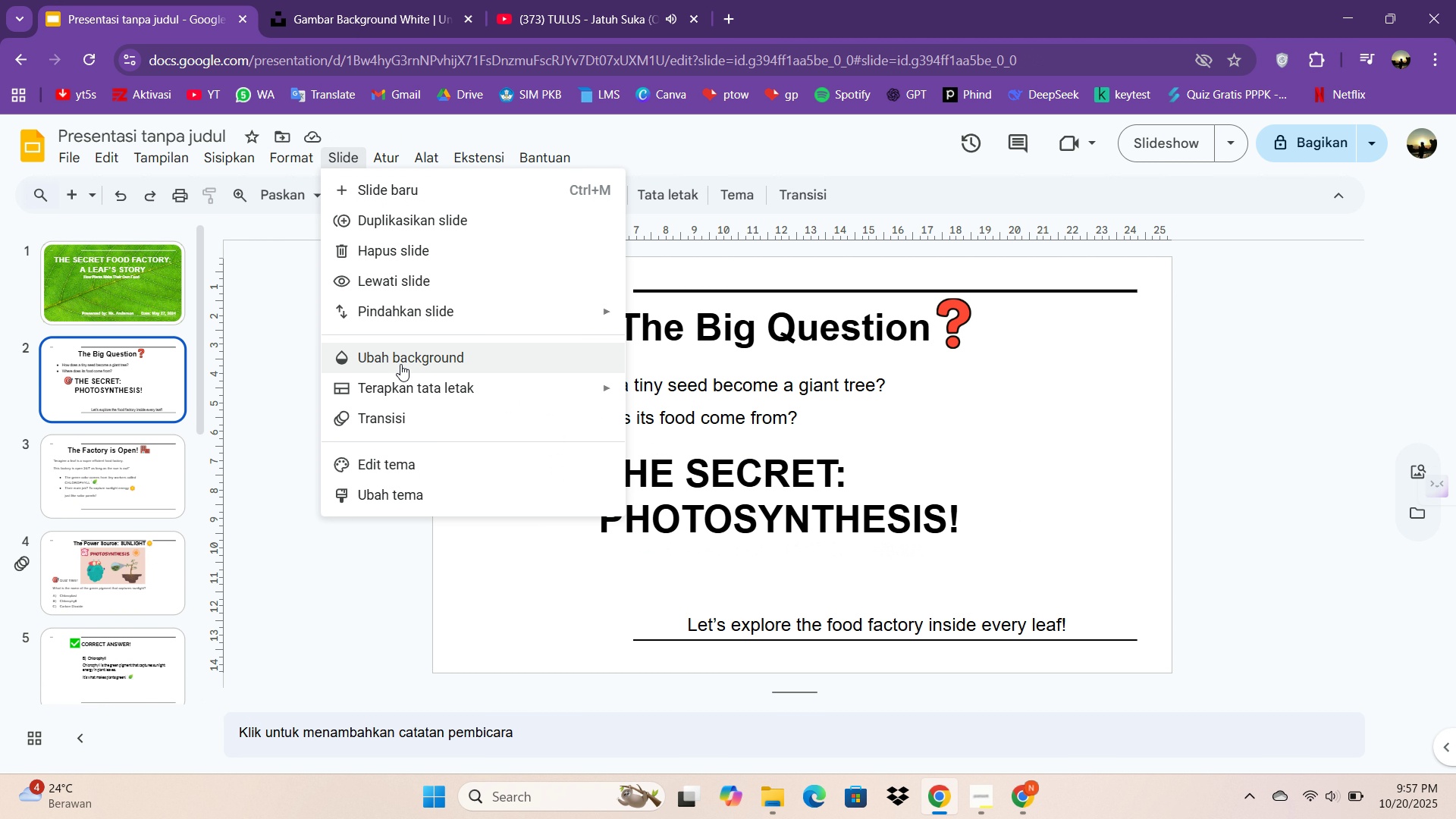 
left_click([400, 364])
 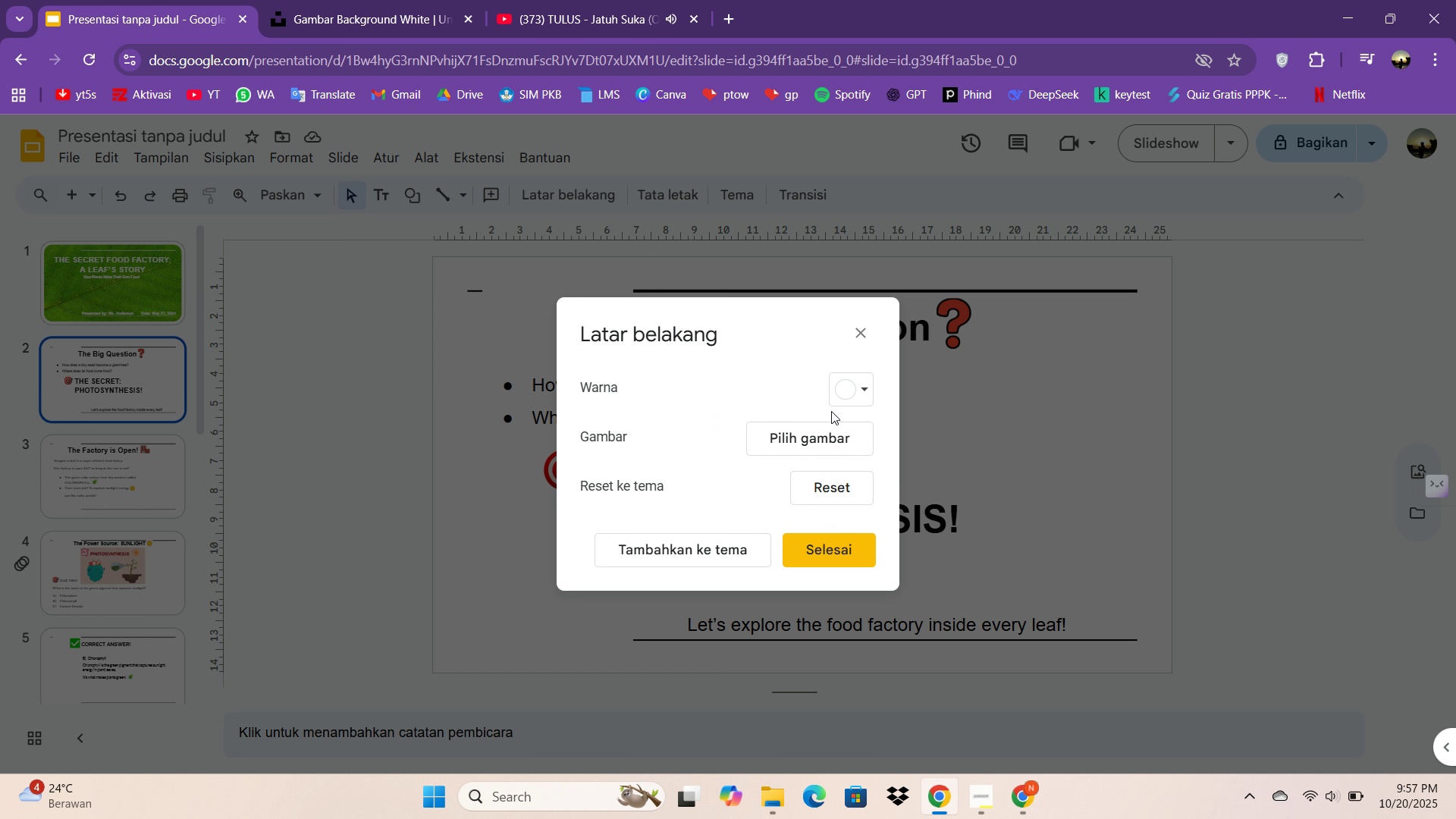 
left_click([830, 441])
 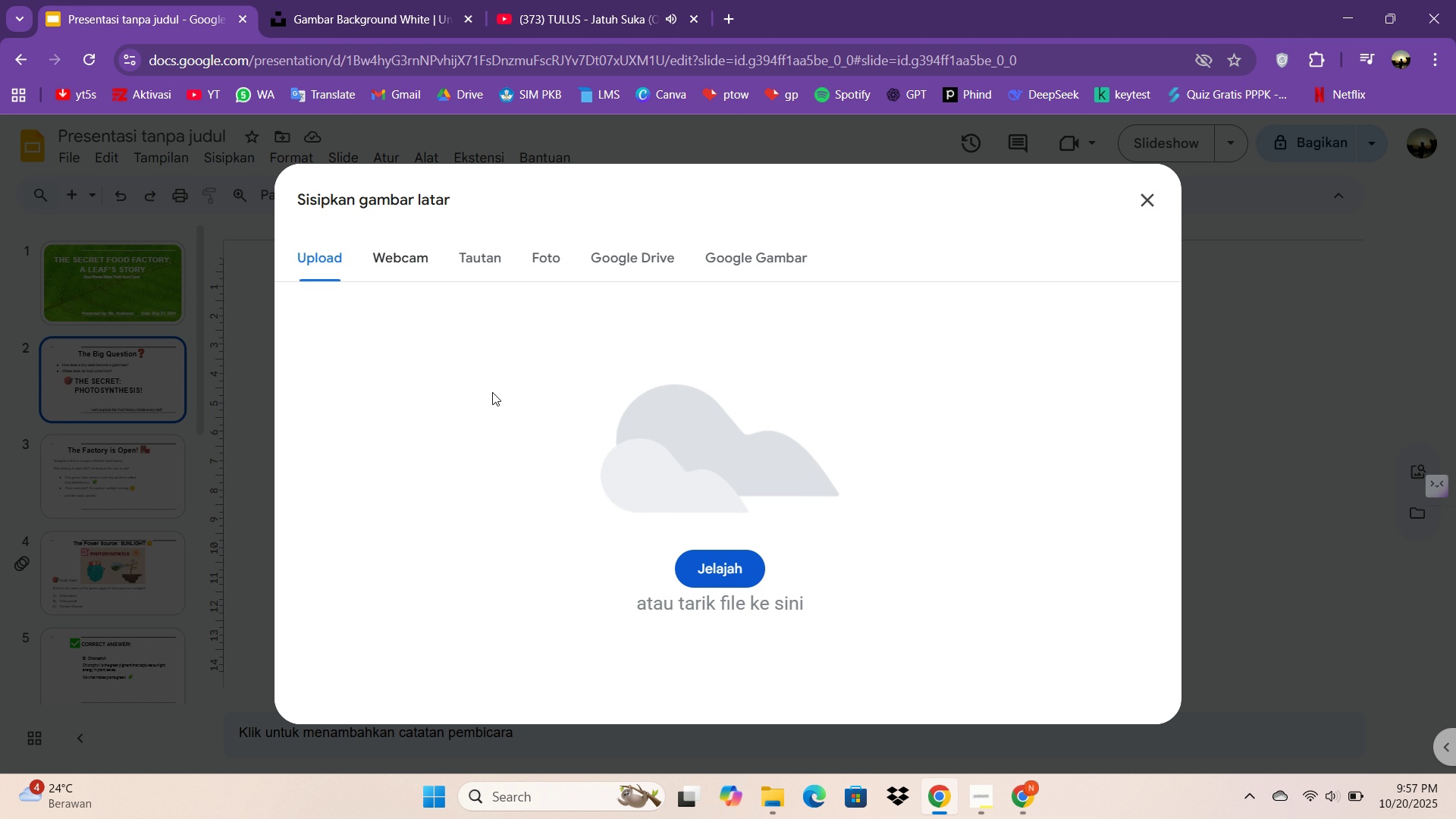 
left_click([695, 565])
 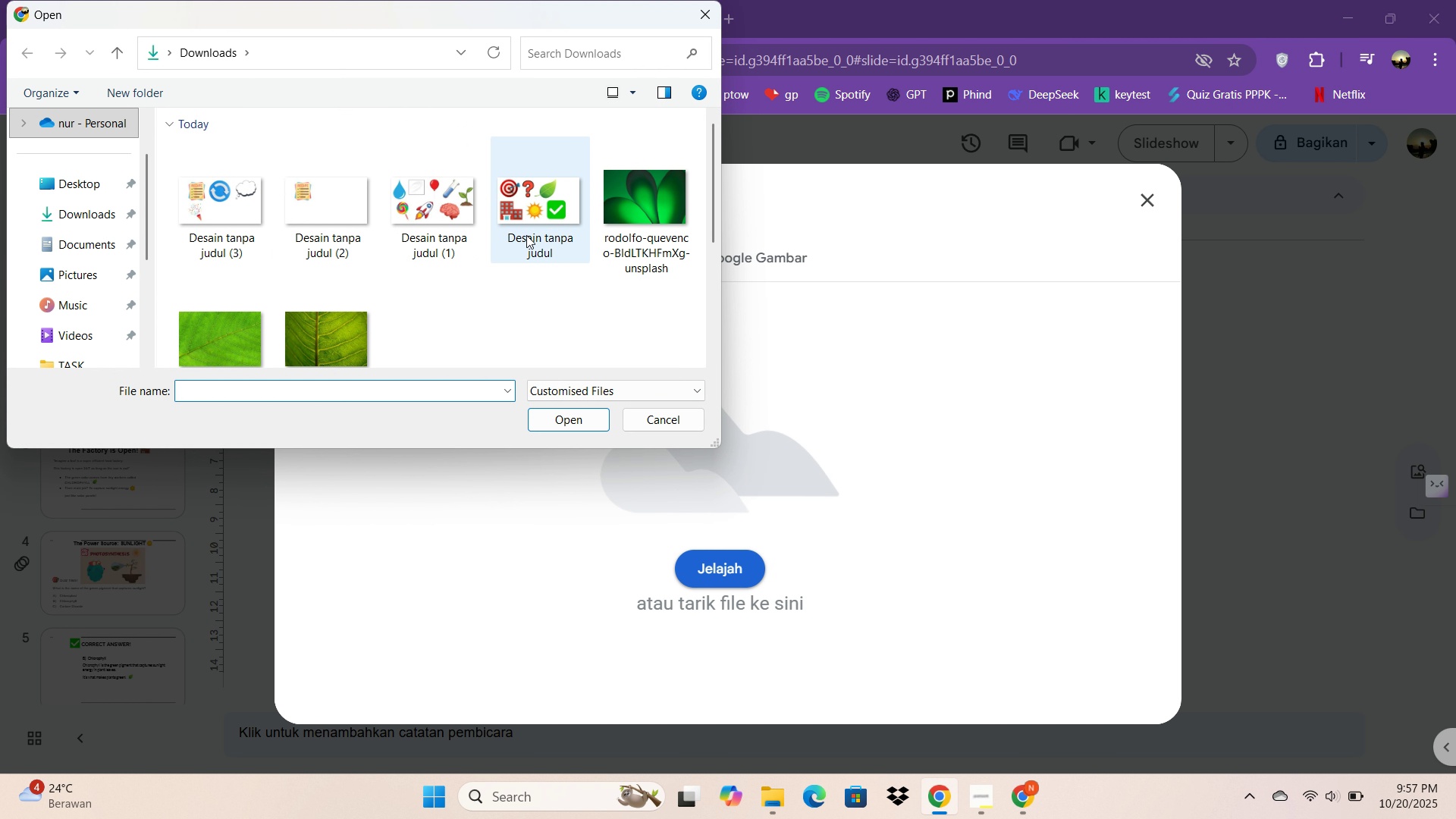 
left_click([679, 193])
 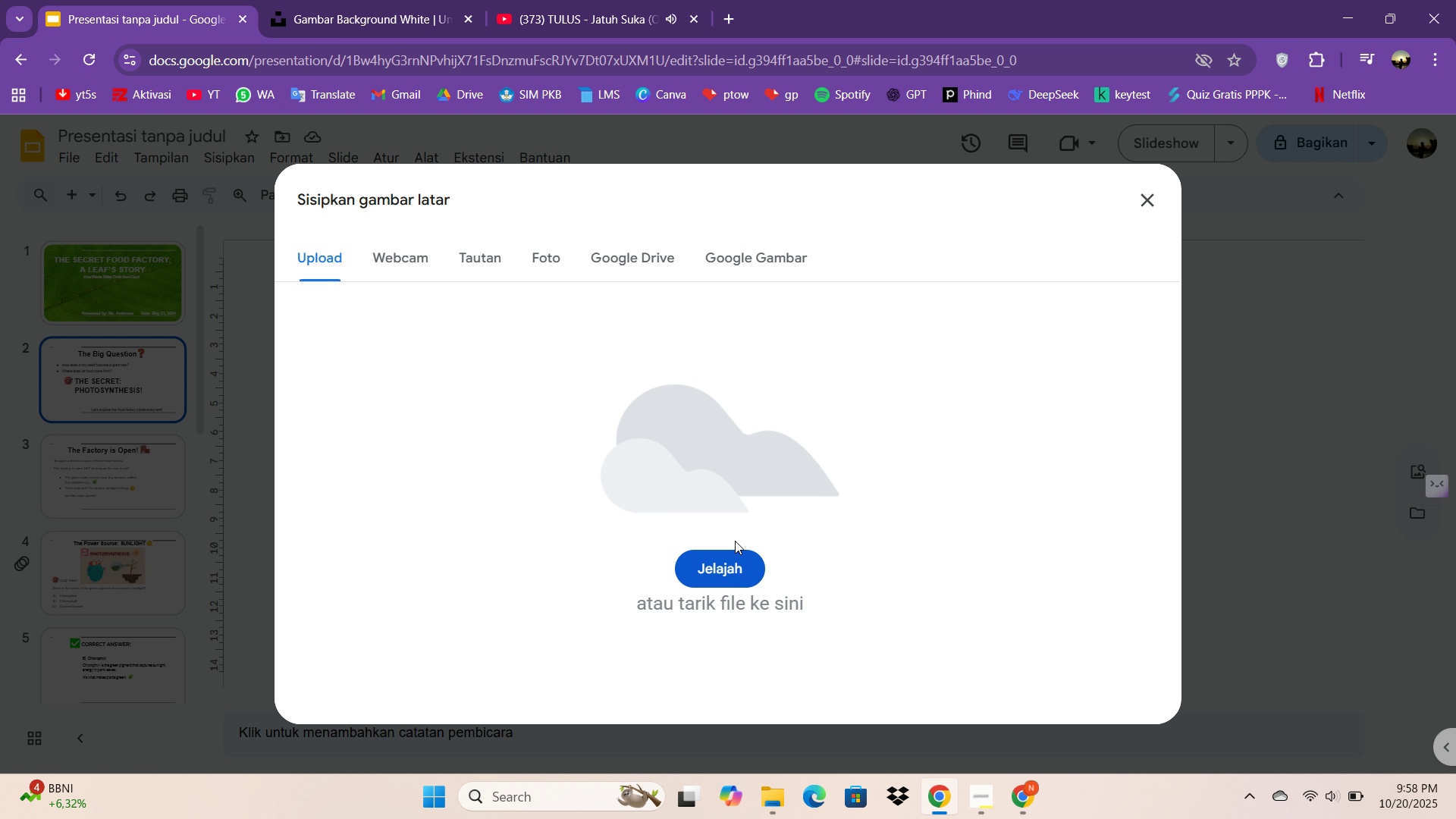 
wait(37.43)
 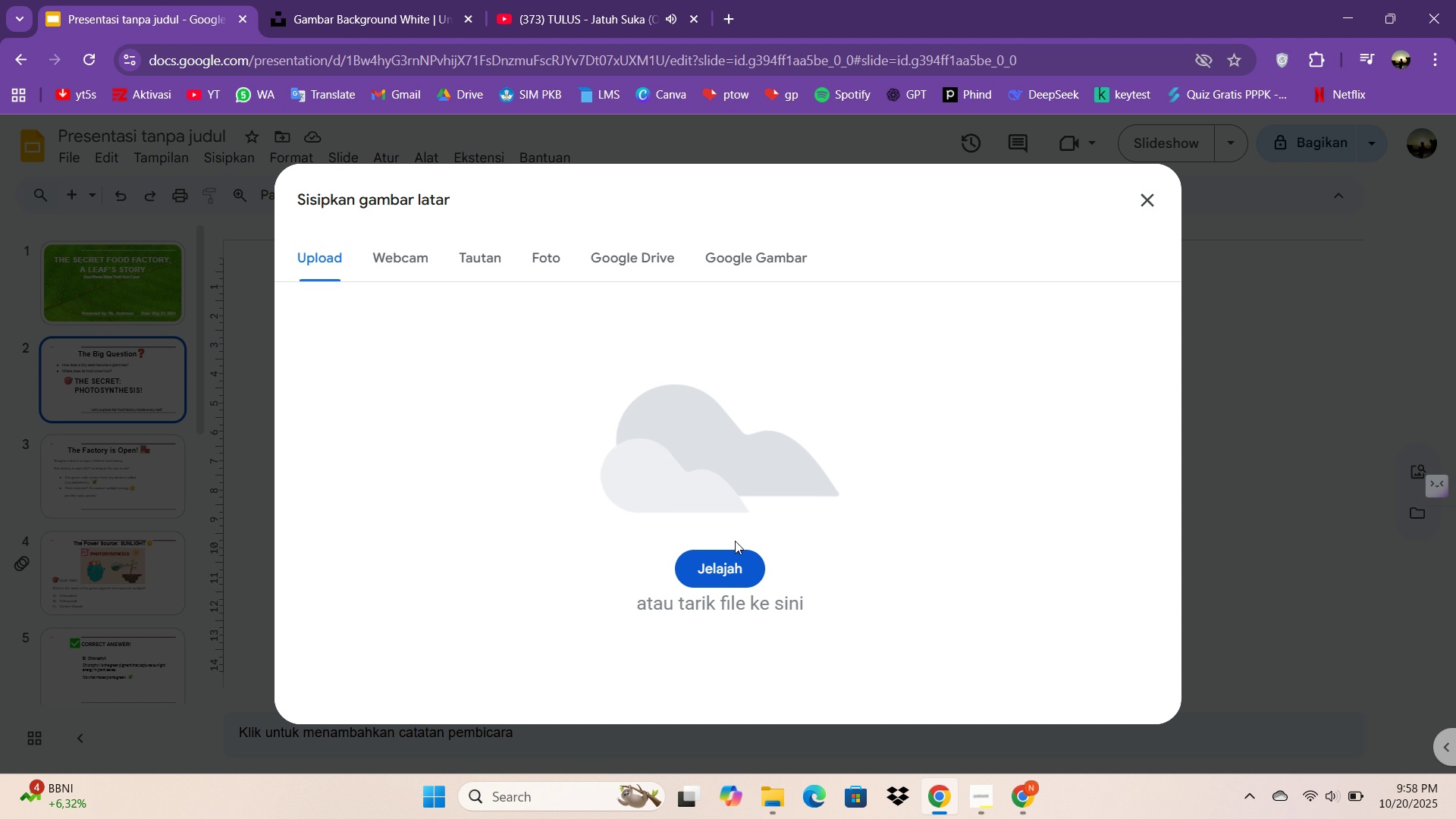 
double_click([701, 569])
 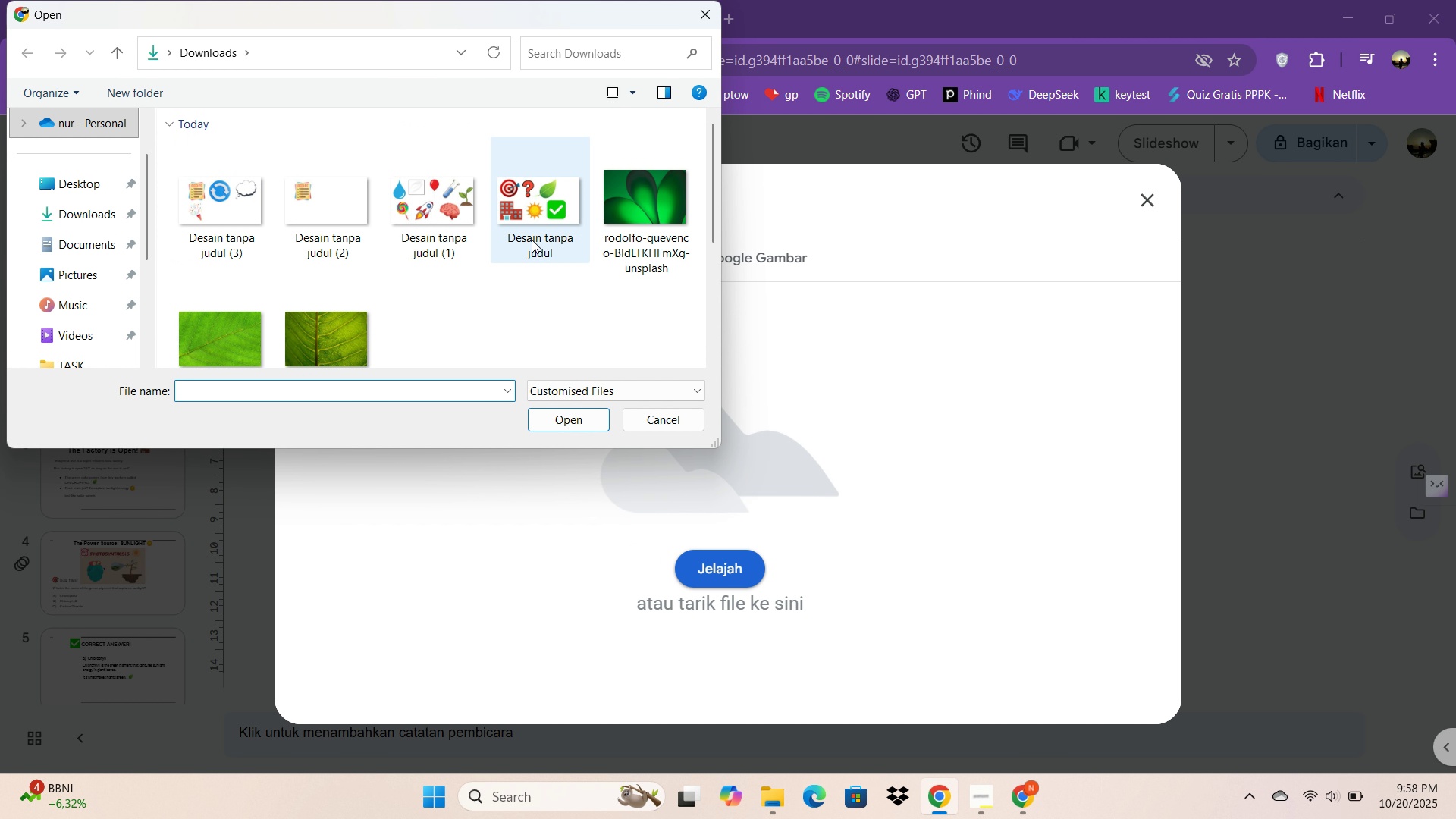 
left_click([650, 199])
 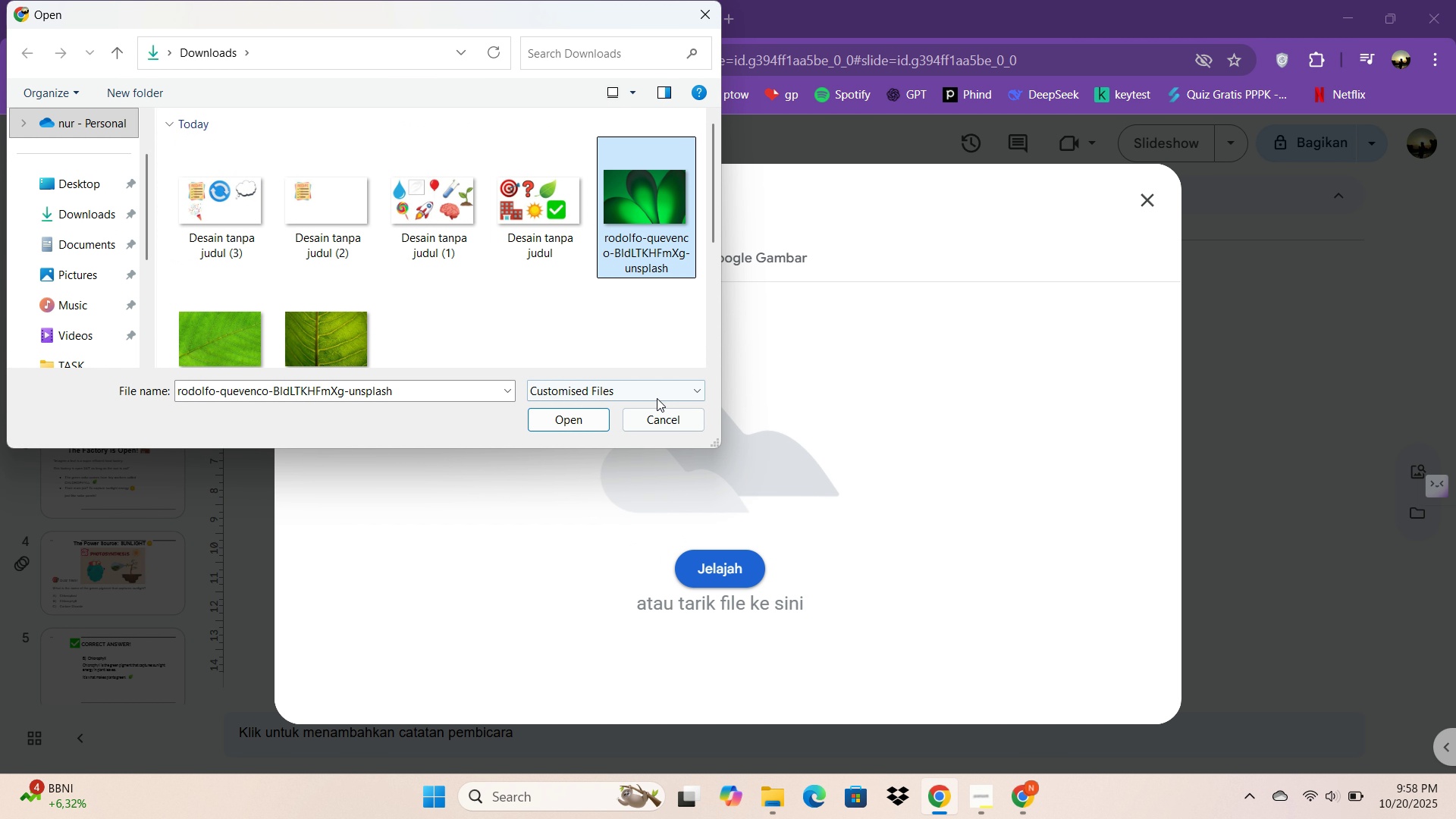 
left_click([659, 419])
 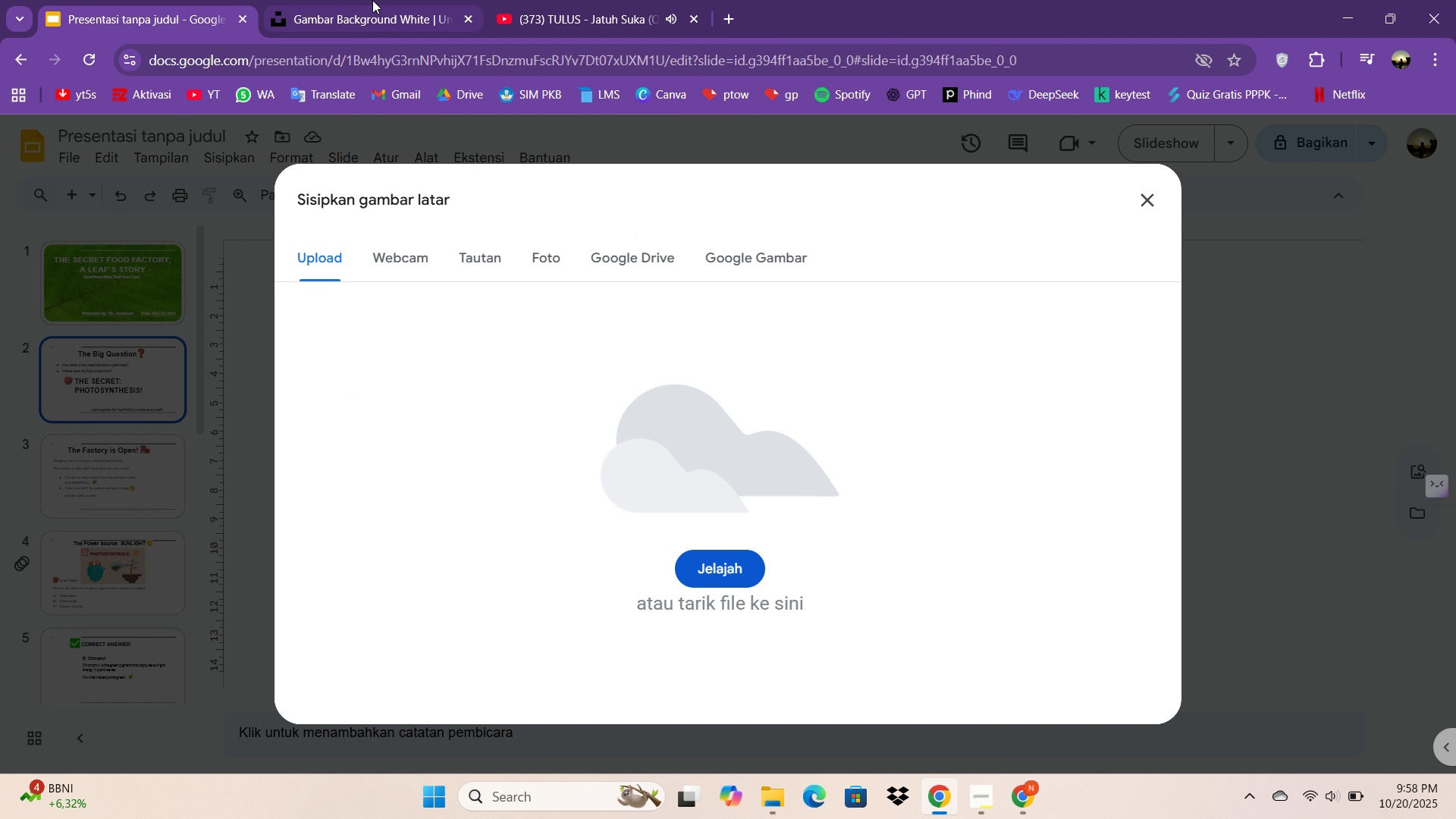 
left_click([372, 0])
 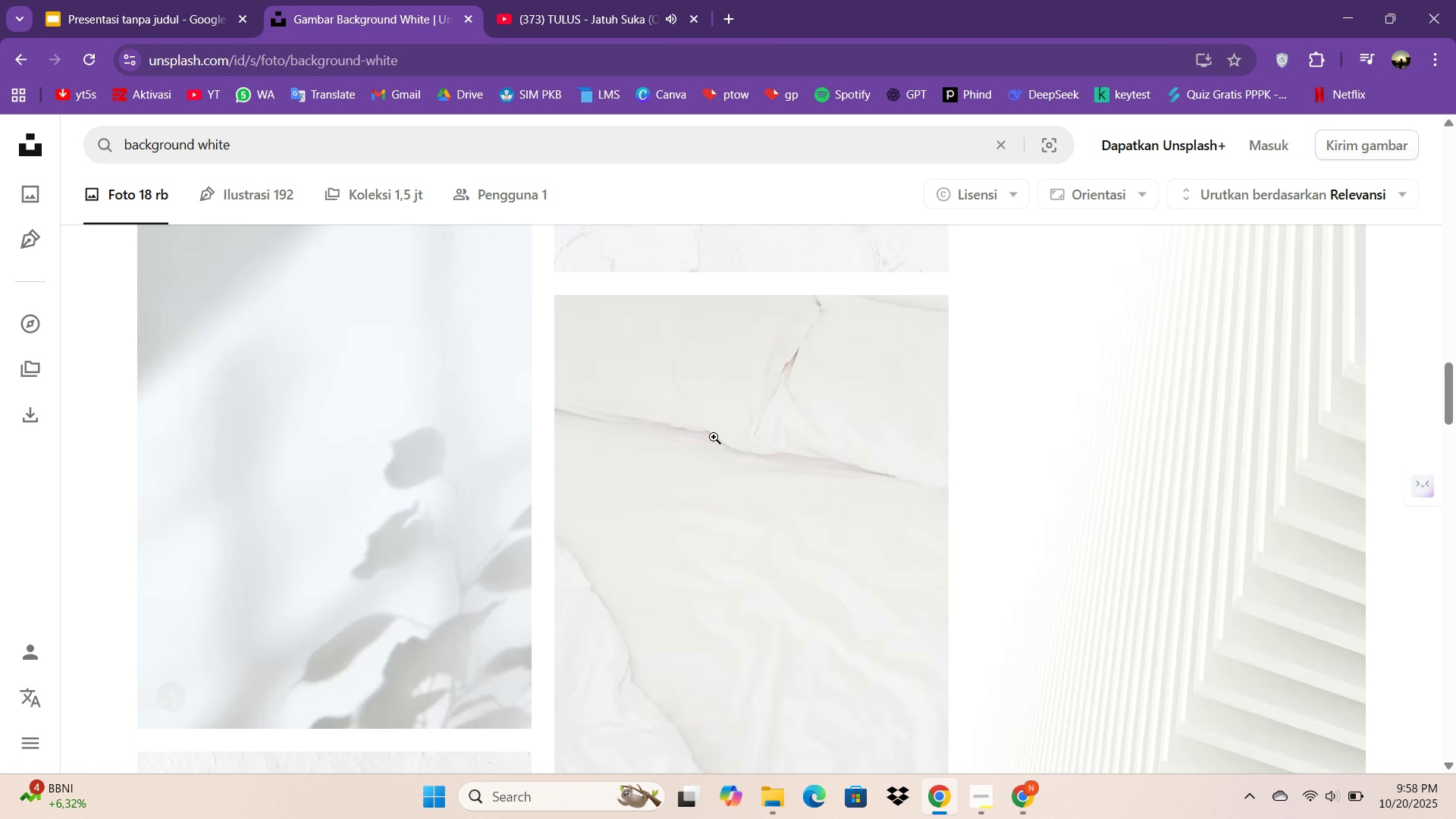 
scroll: coordinate [737, 465], scroll_direction: down, amount: 21.0
 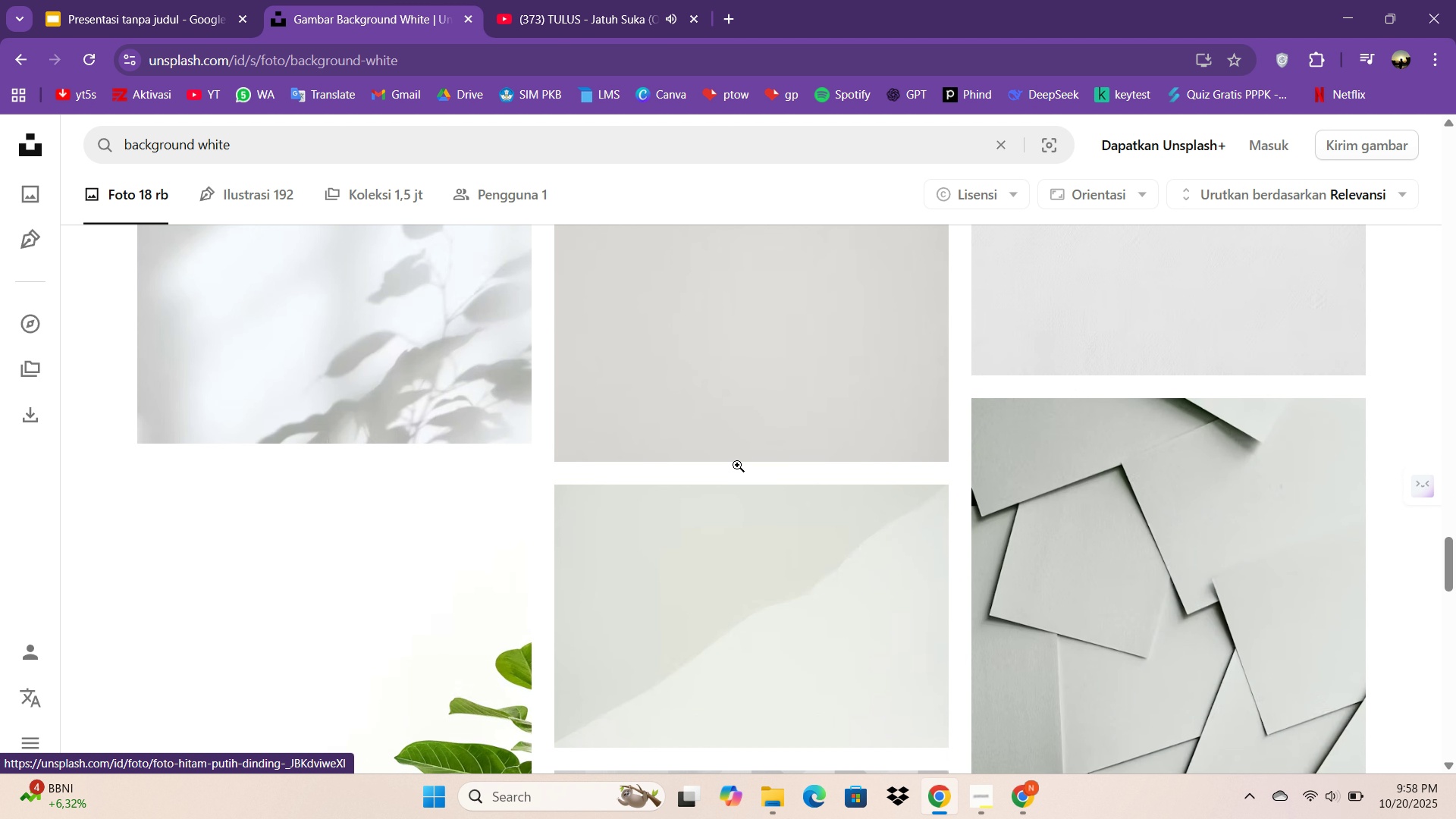 
scroll: coordinate [737, 466], scroll_direction: up, amount: 32.0
 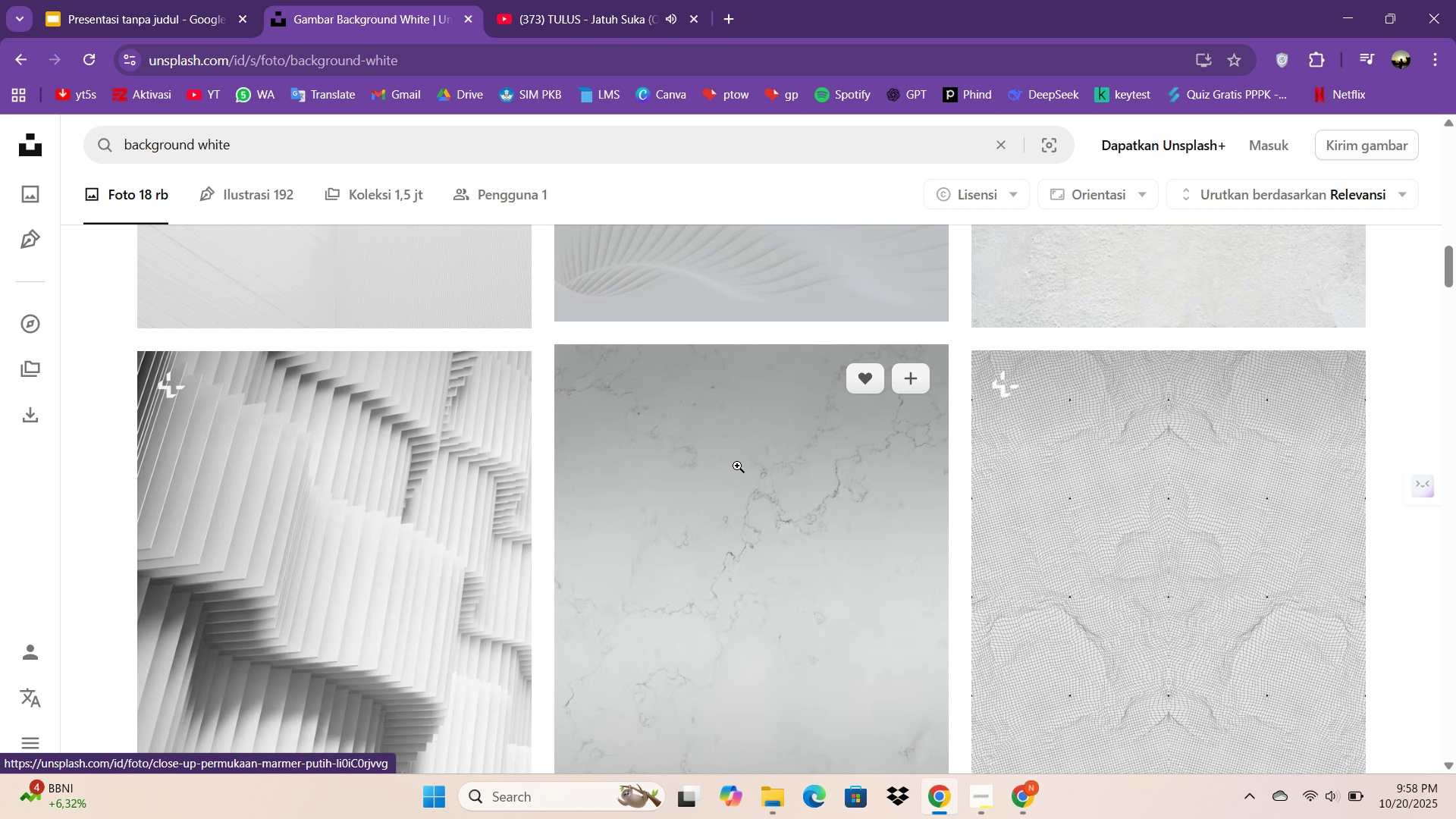 
scroll: coordinate [737, 467], scroll_direction: down, amount: 5.0
 